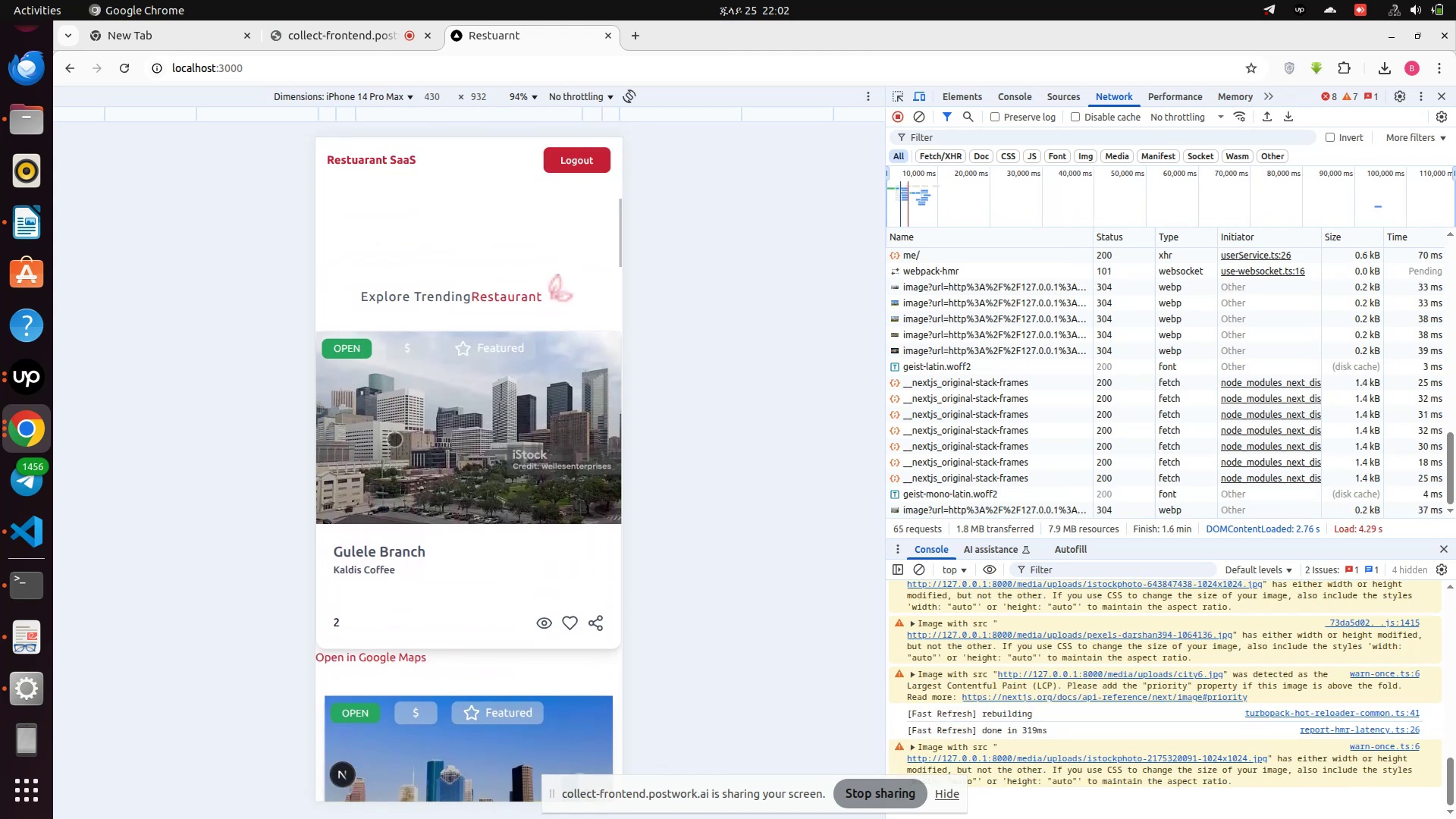 
scroll: coordinate [394, 439], scroll_direction: none, amount: 0.0
 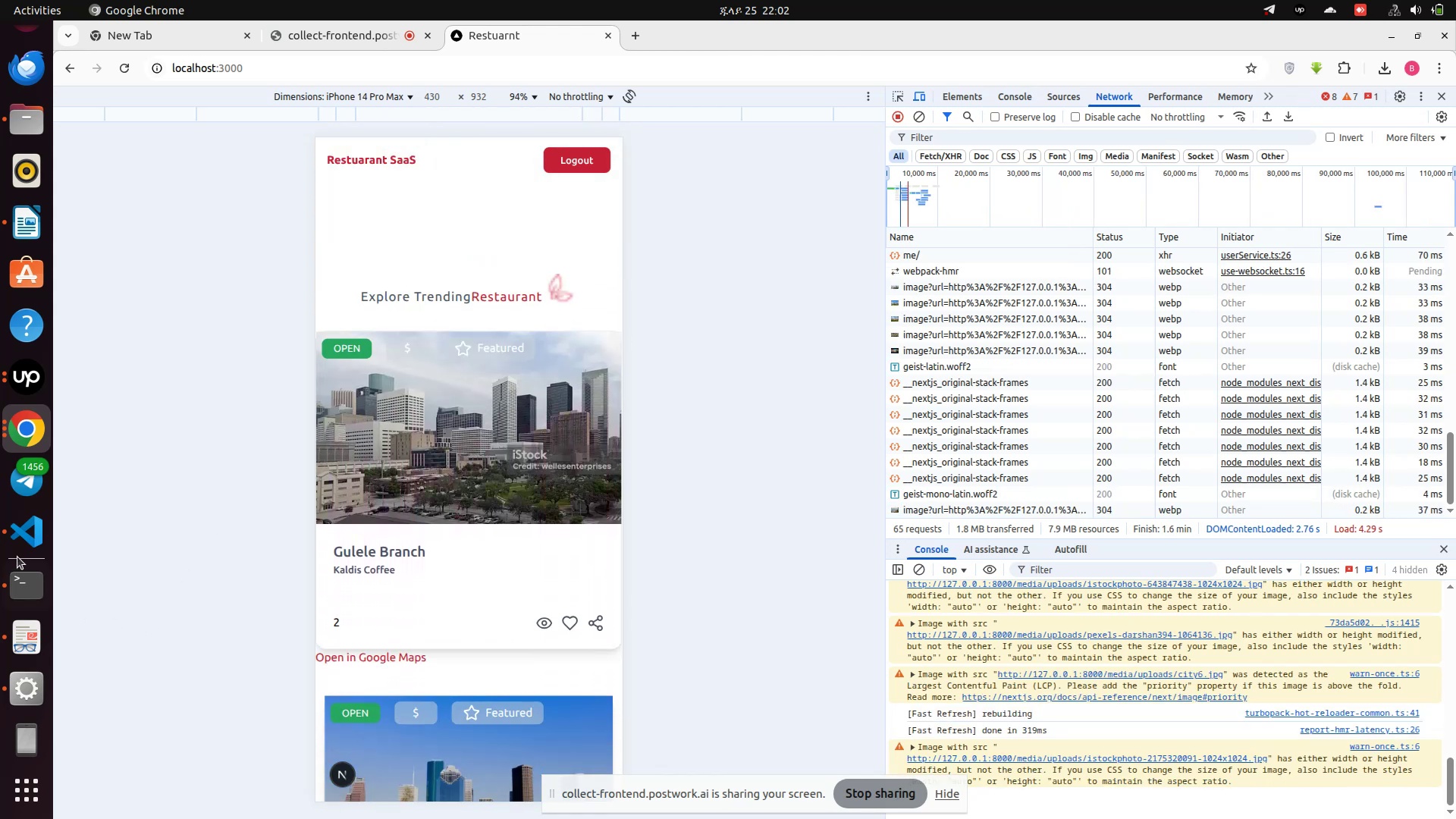 
left_click([36, 533])
 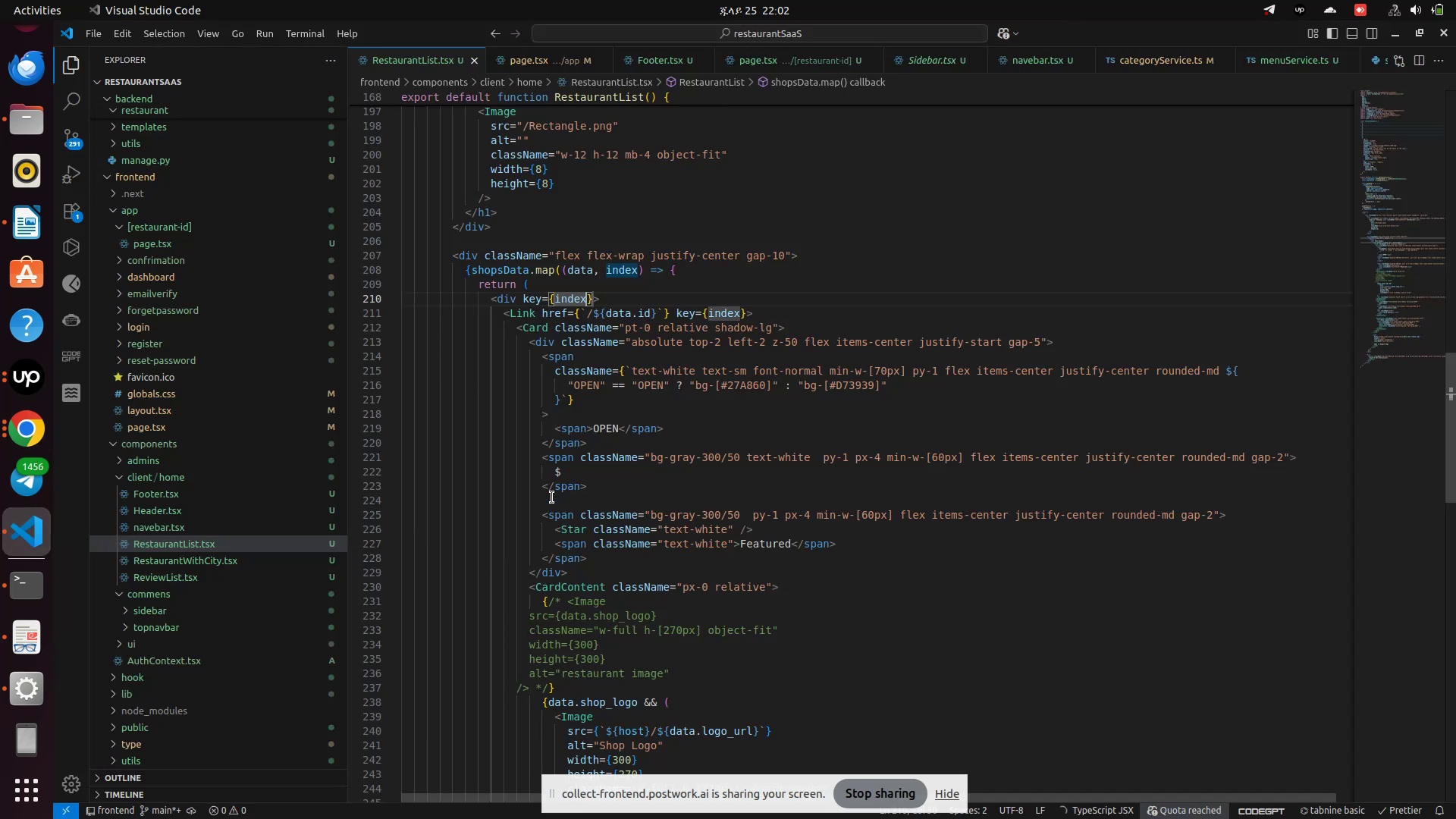 
scroll: coordinate [573, 525], scroll_direction: down, amount: 18.0
 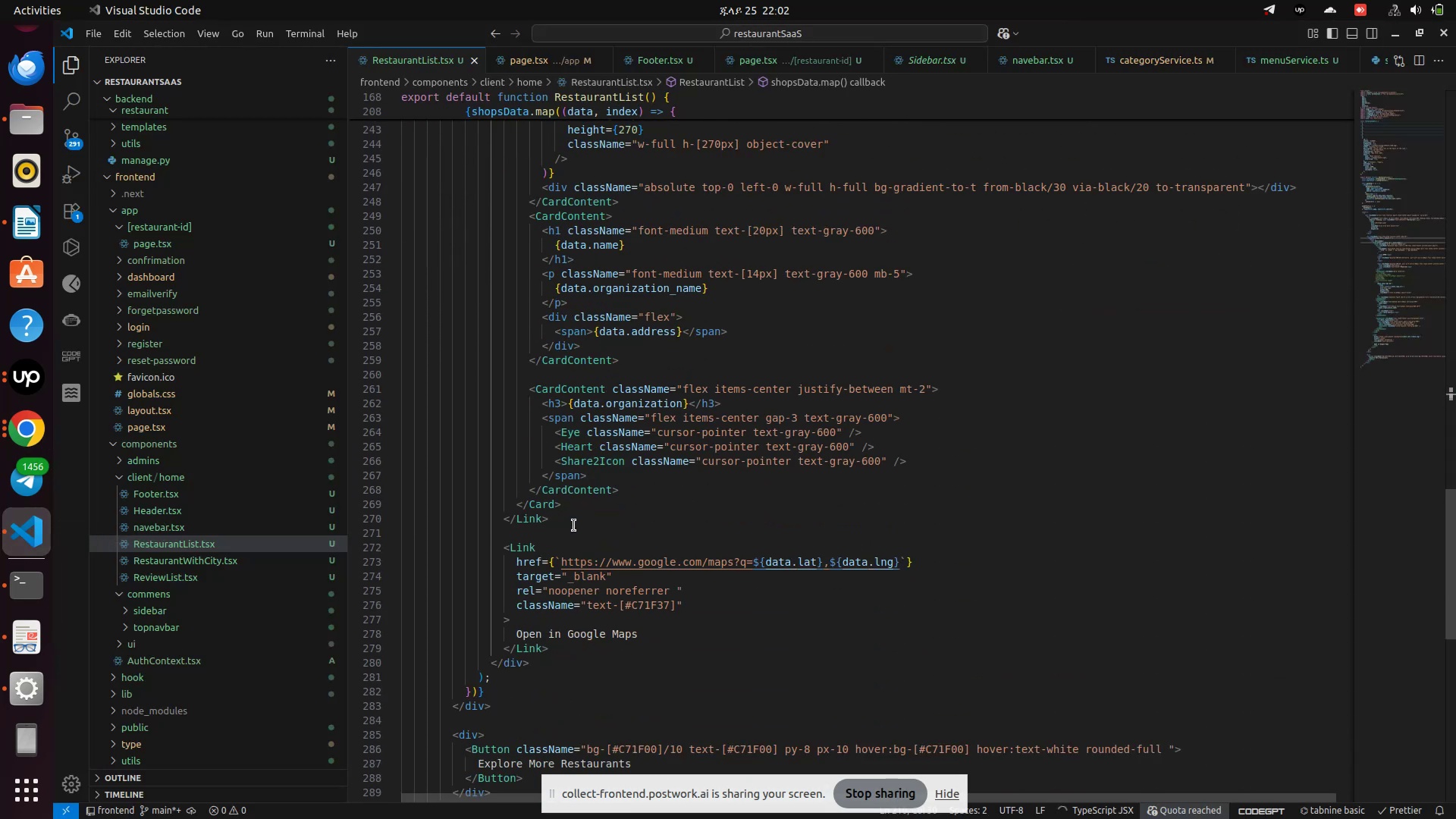 
scroll: coordinate [563, 497], scroll_direction: up, amount: 23.0
 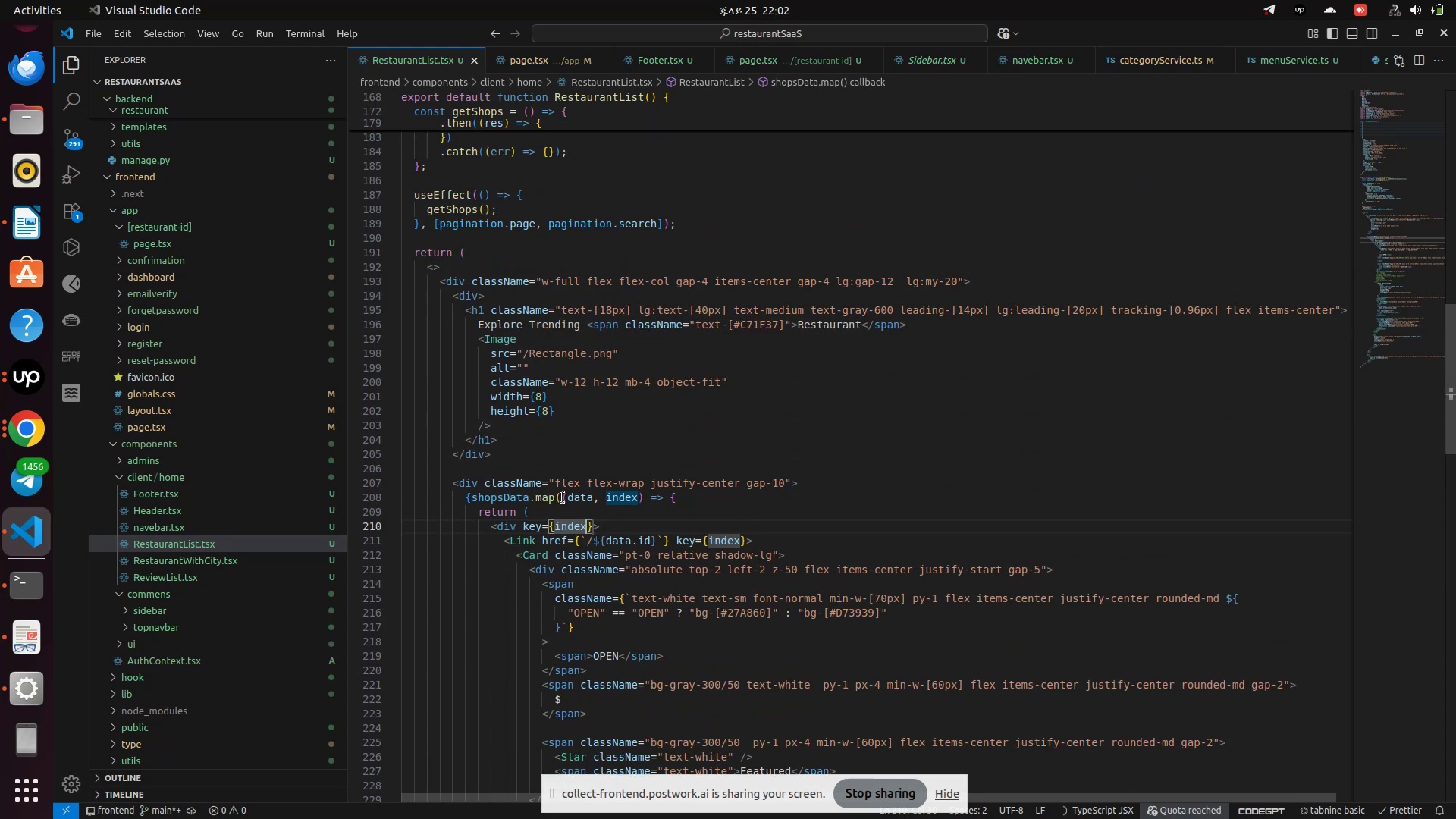 
scroll: coordinate [563, 497], scroll_direction: down, amount: 2.0
 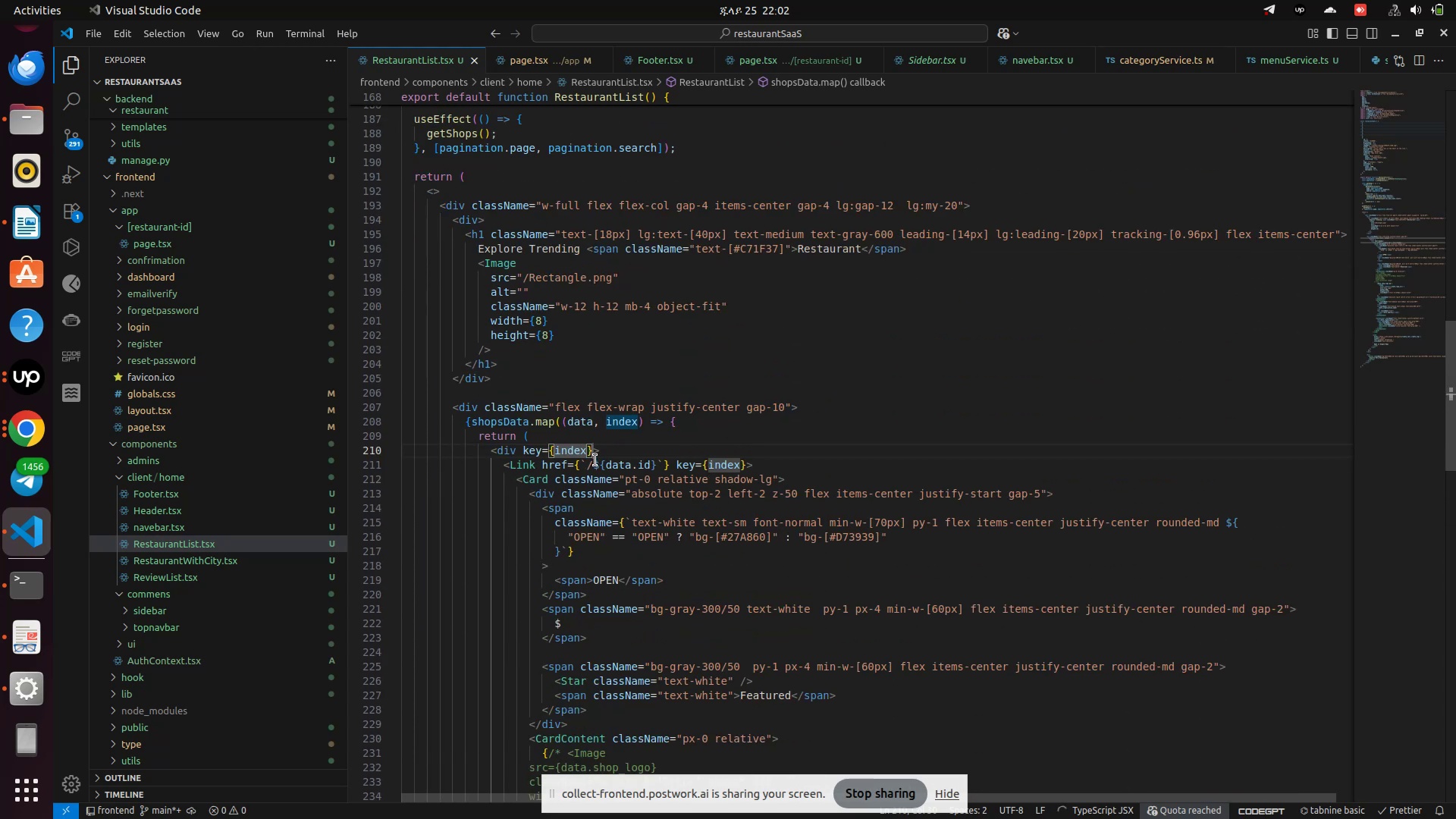 
left_click([595, 455])
 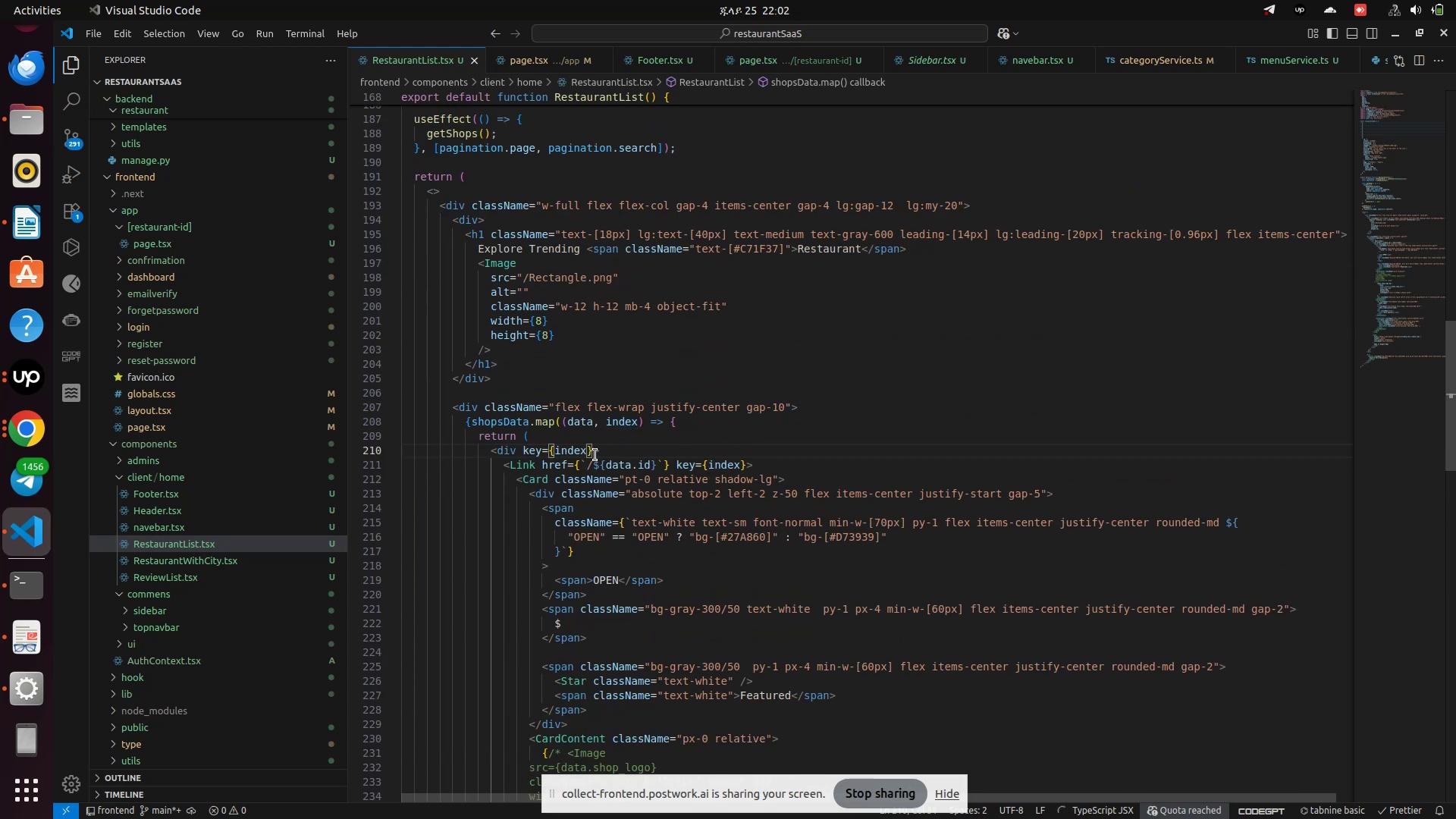 
type( cla)
 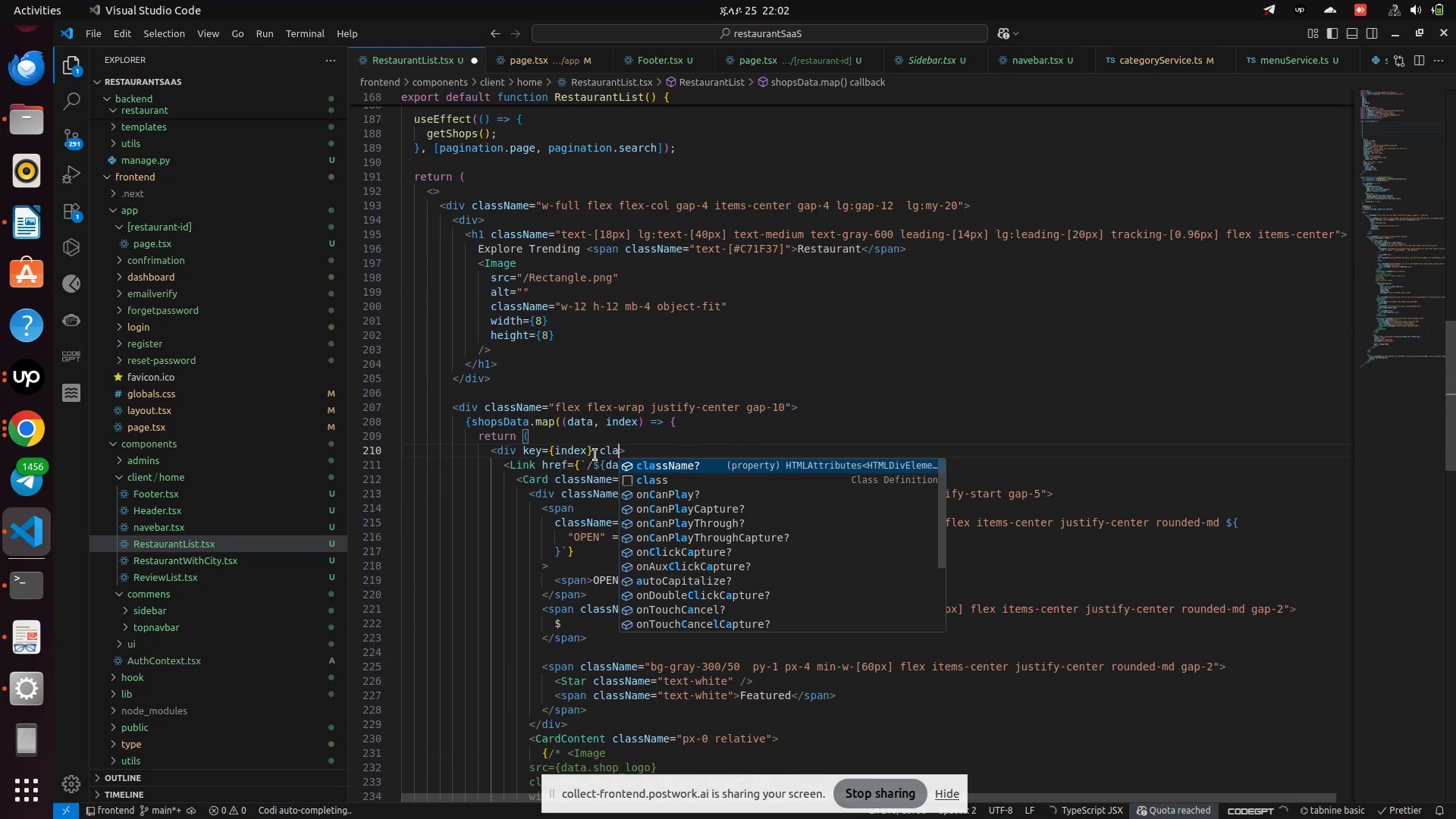 
key(Enter)
 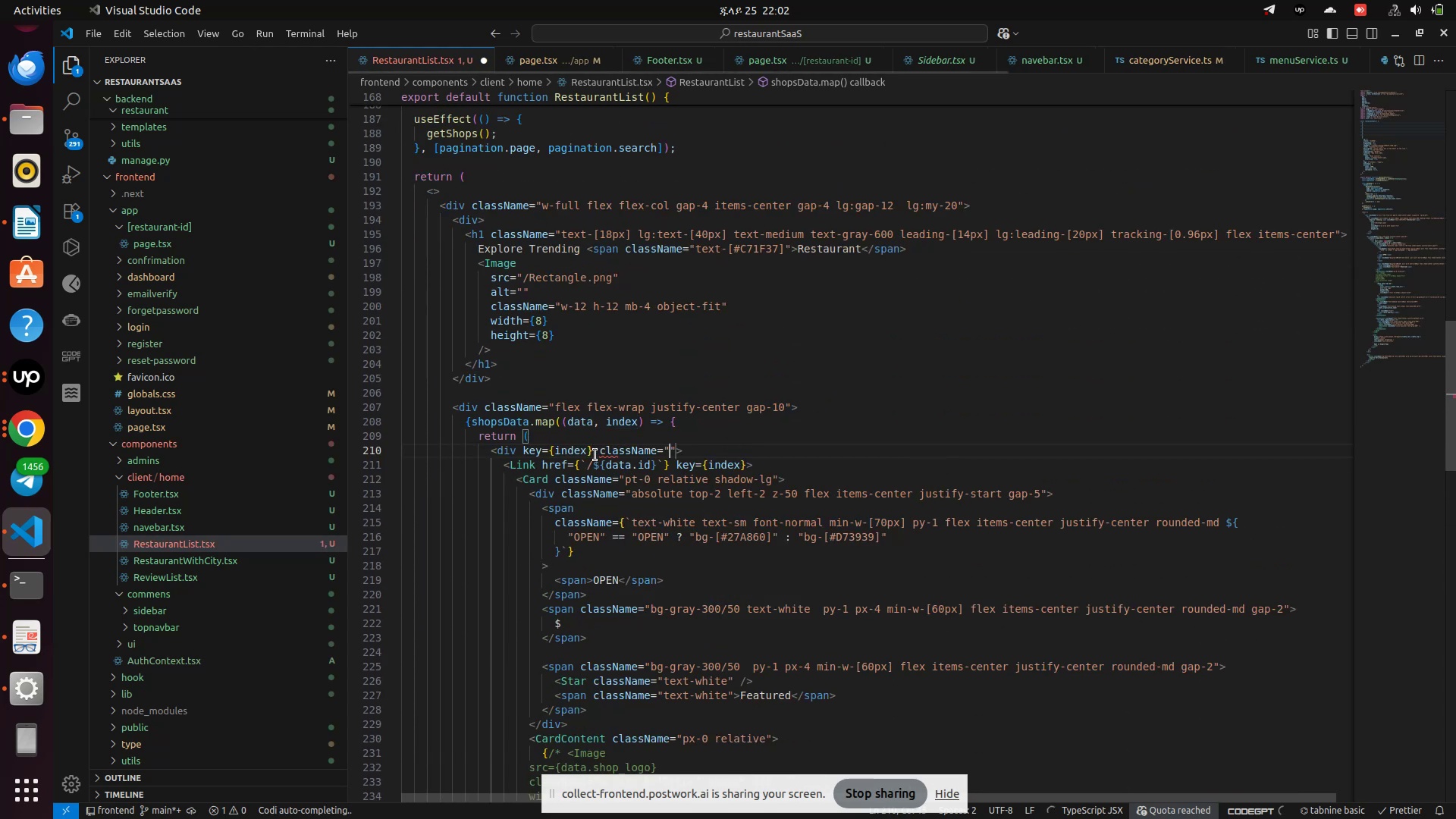 
type(relative)
 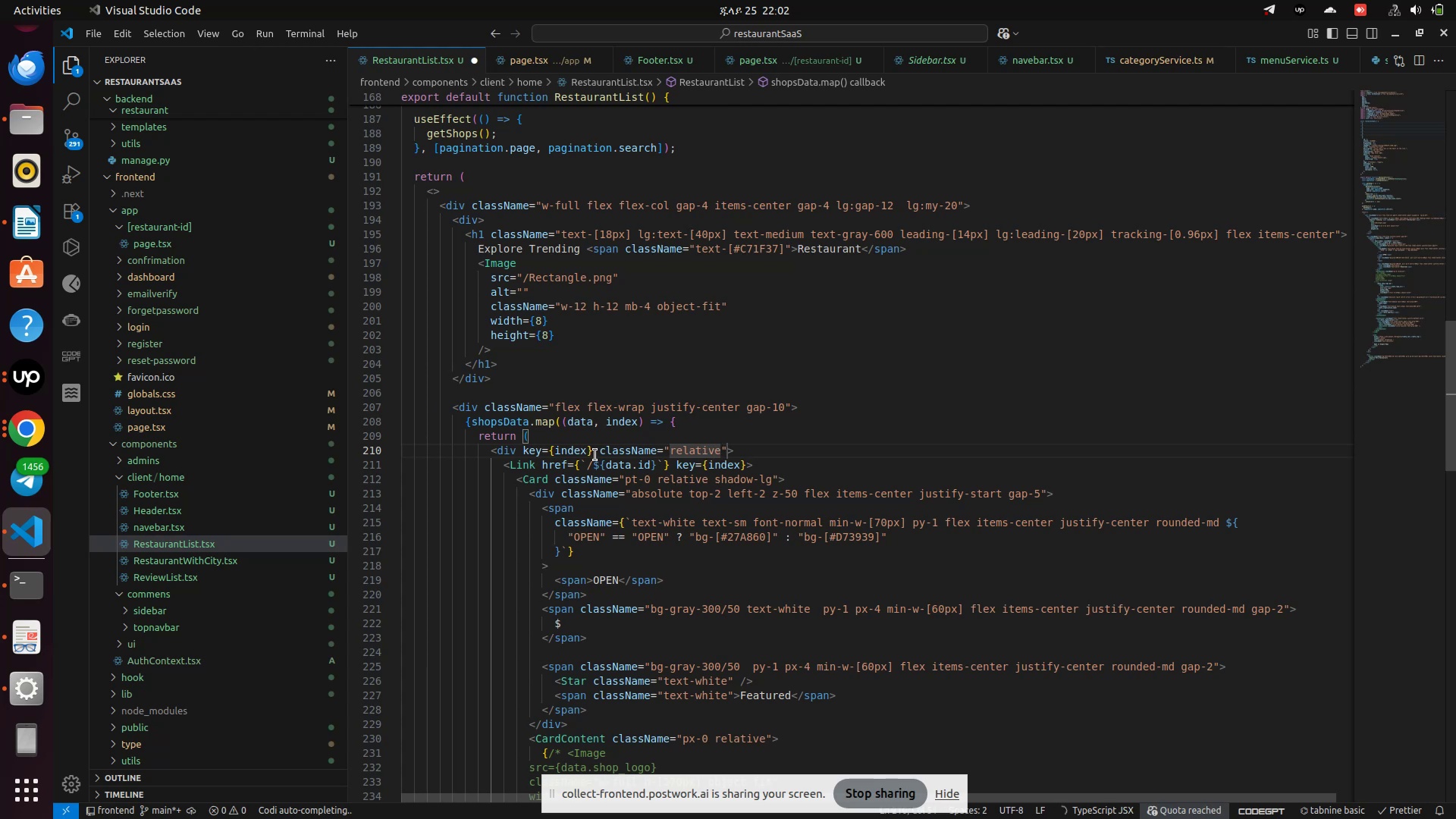 
key(Control+S)
 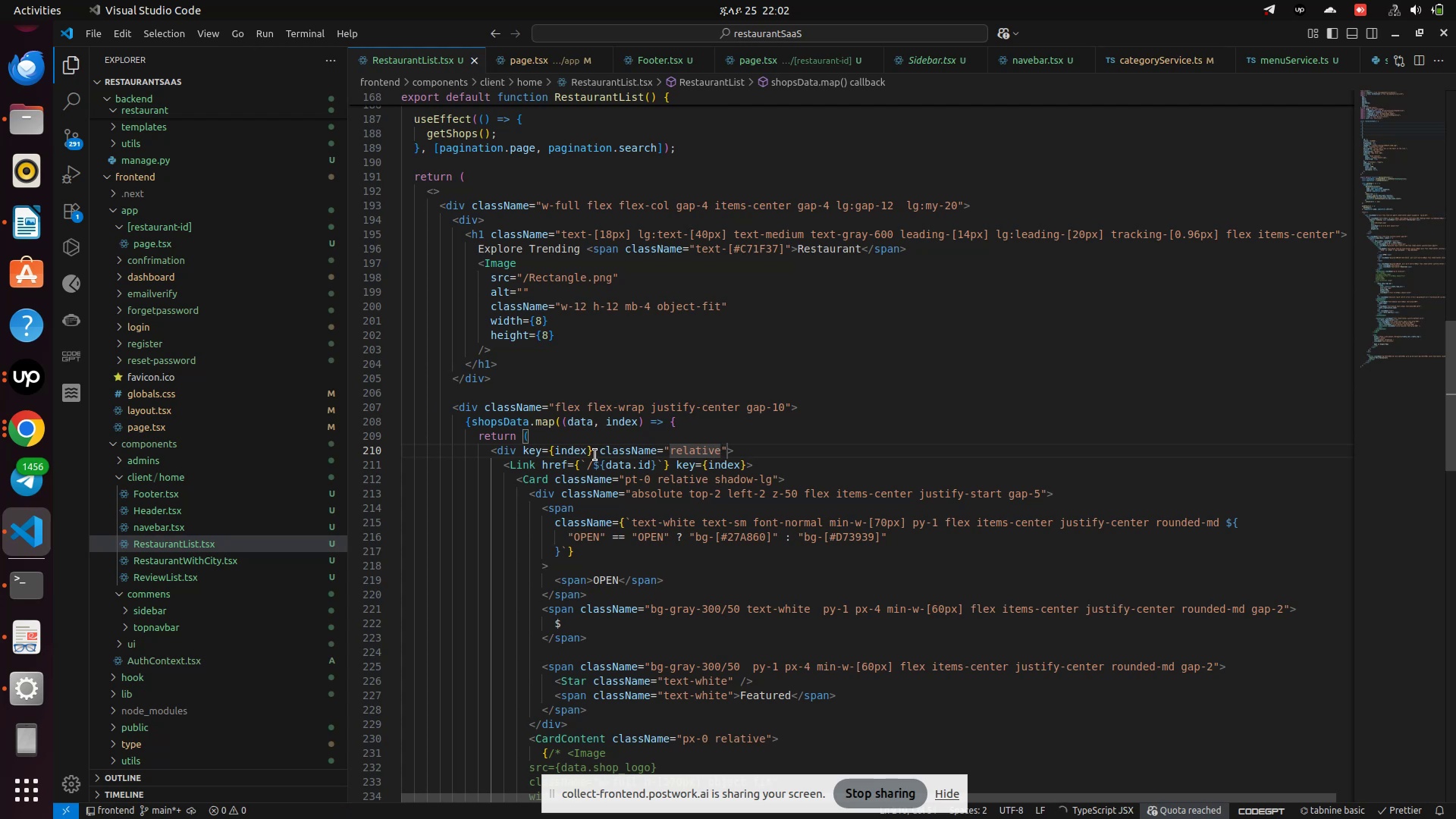 
scroll: coordinate [524, 556], scroll_direction: down, amount: 3.0
 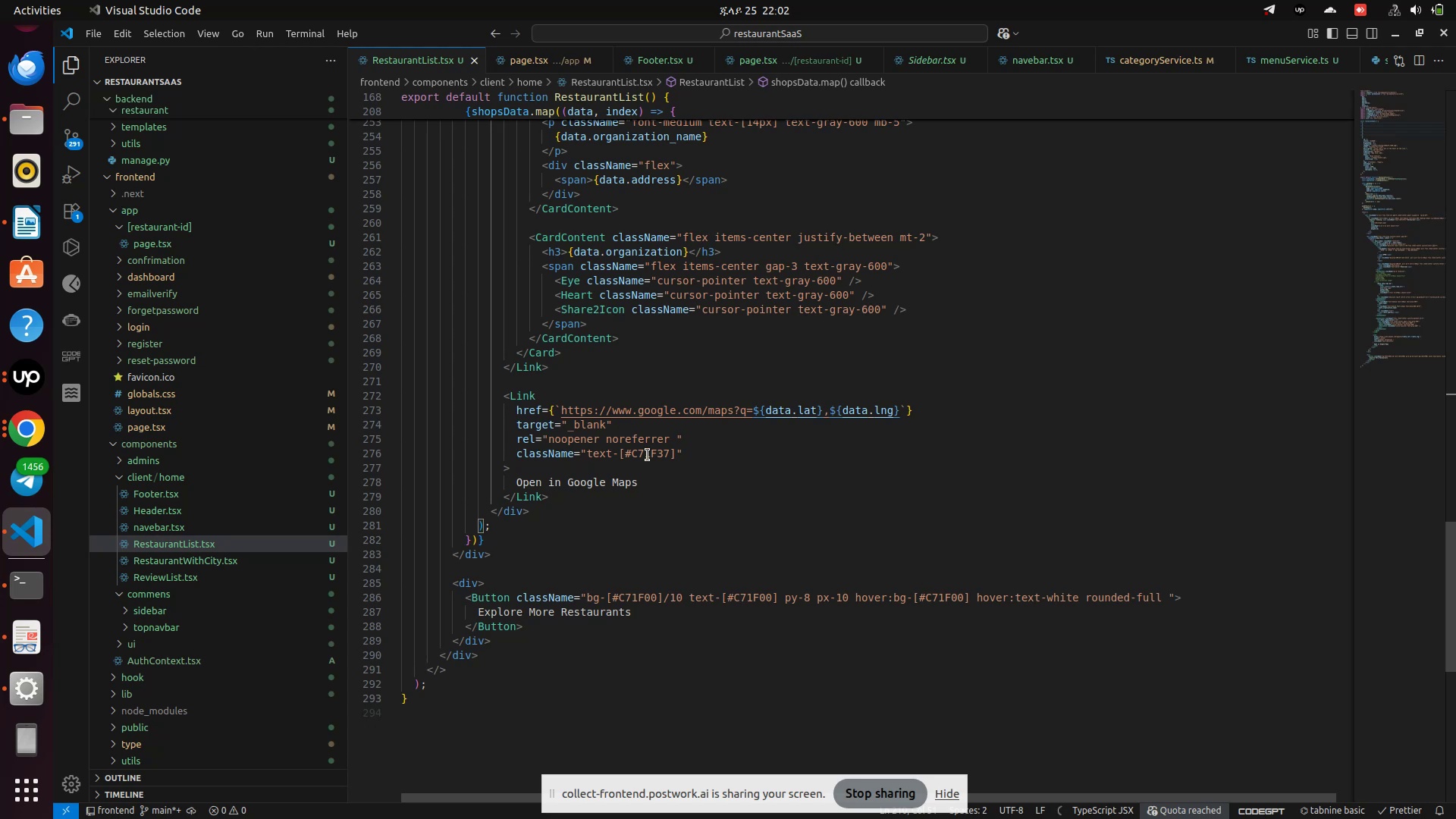 
left_click([673, 455])
 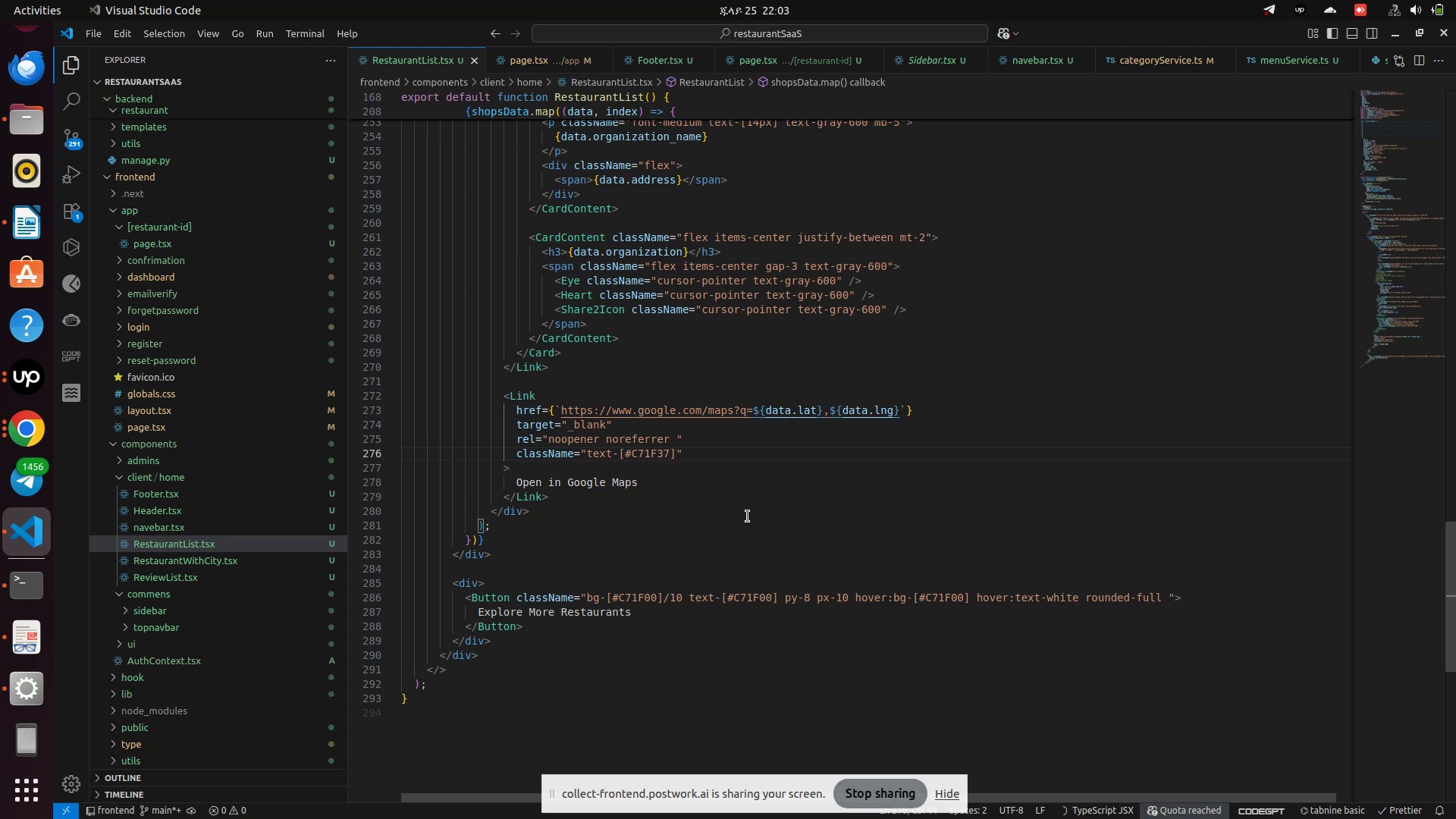 
type( absolute boto)
key(Backspace)
type(tom-)
 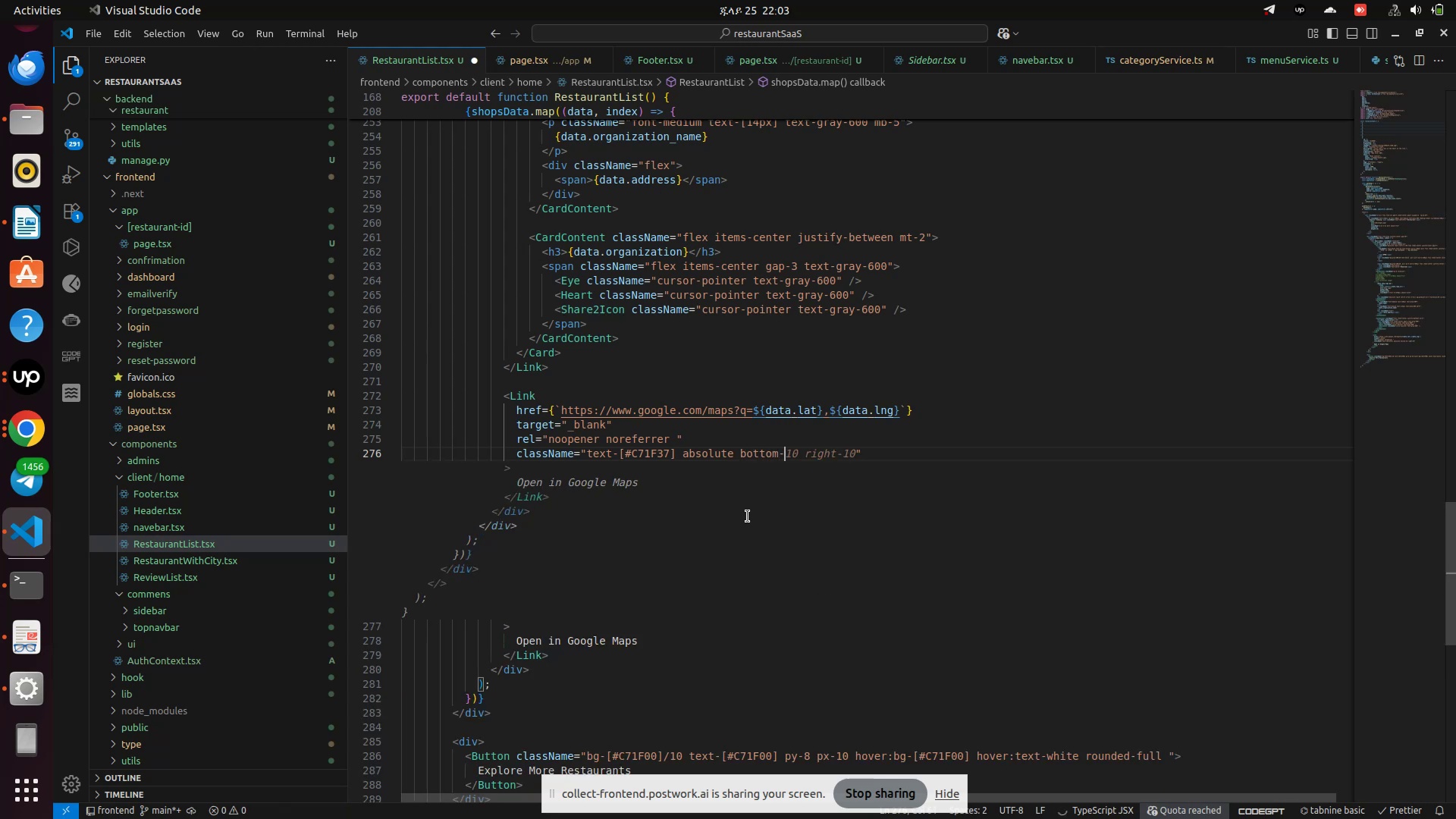 
type(10)
 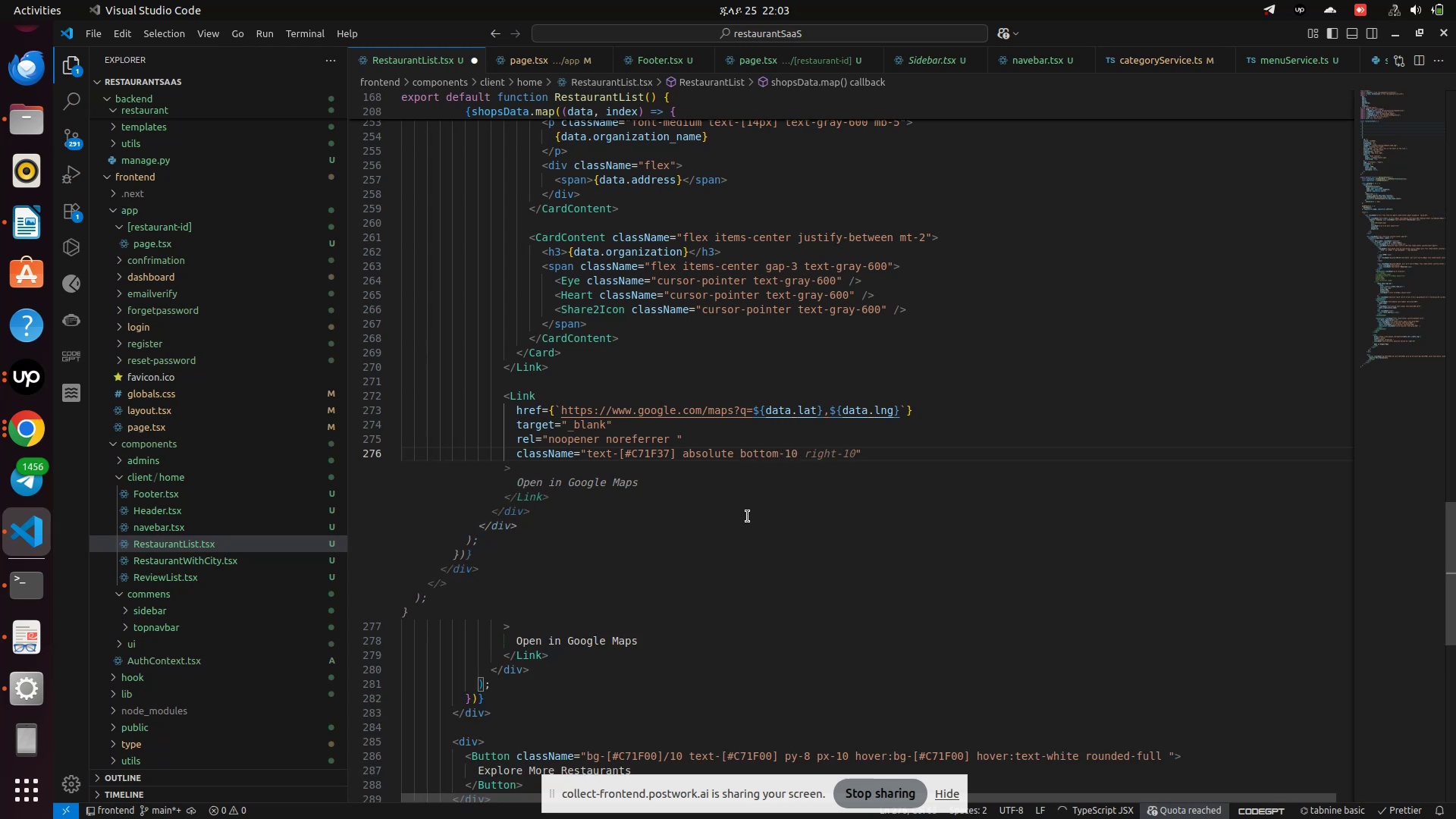 
key(Control+S)
 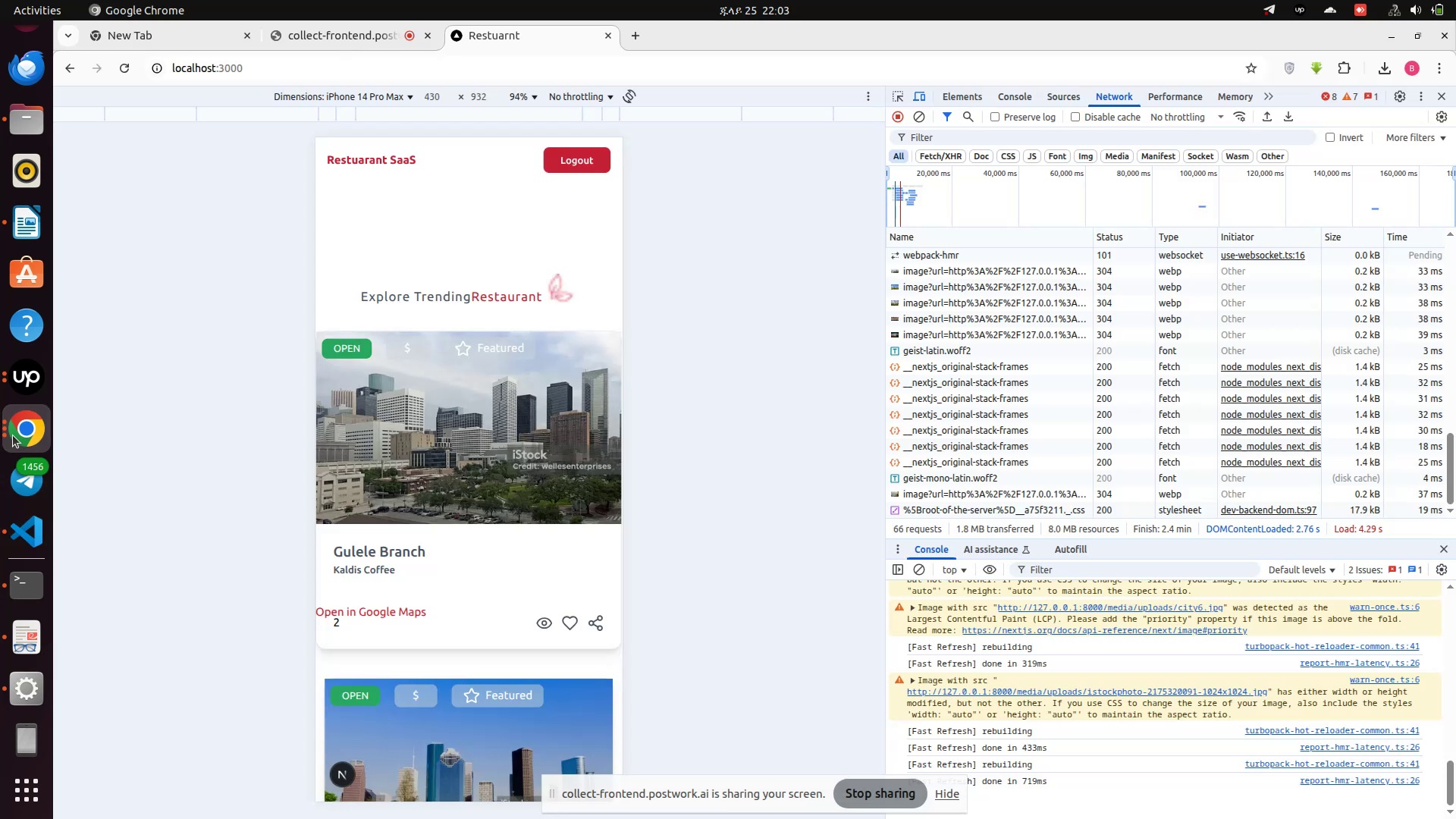 
wait(6.43)
 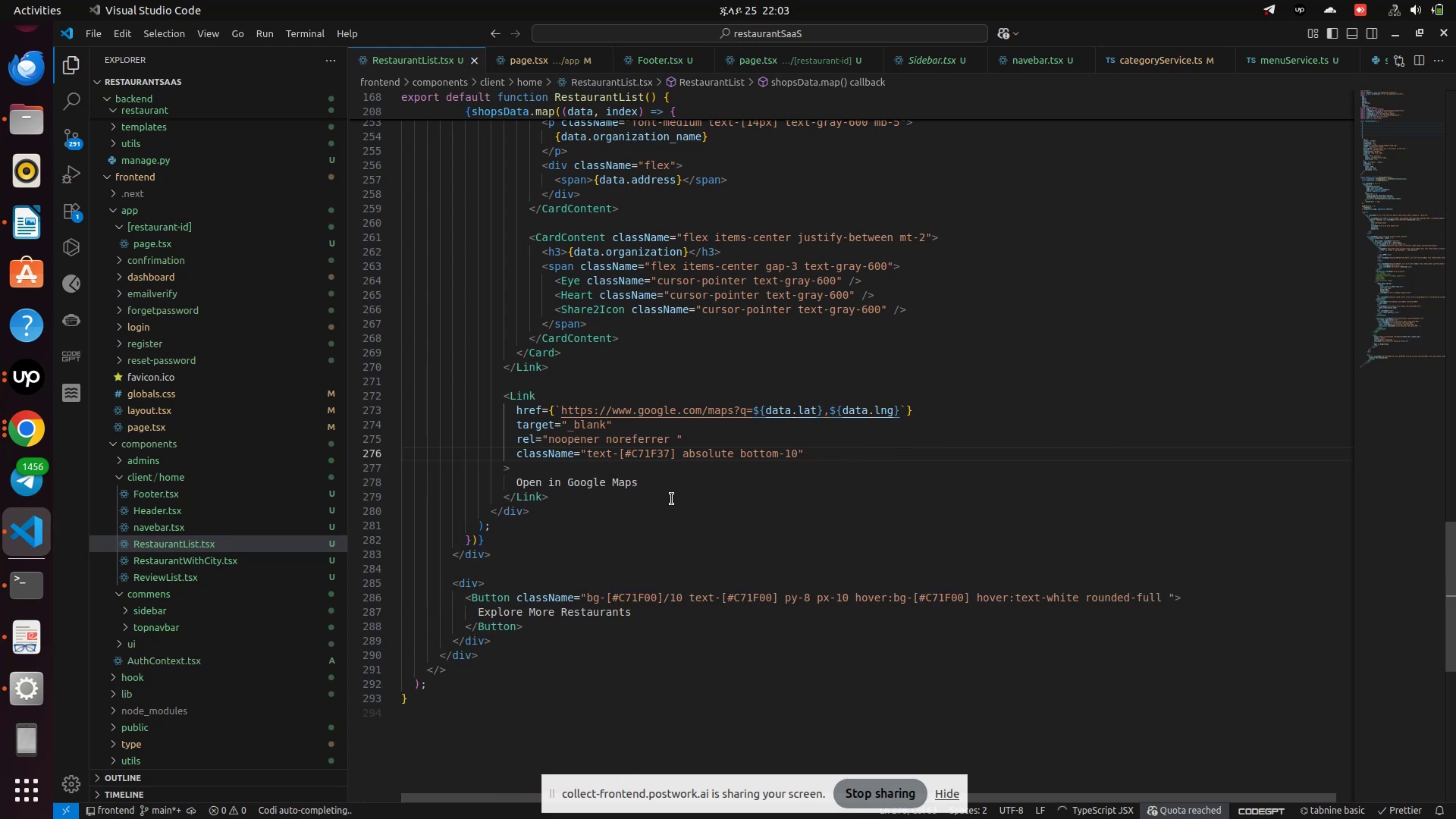 
left_click([32, 532])
 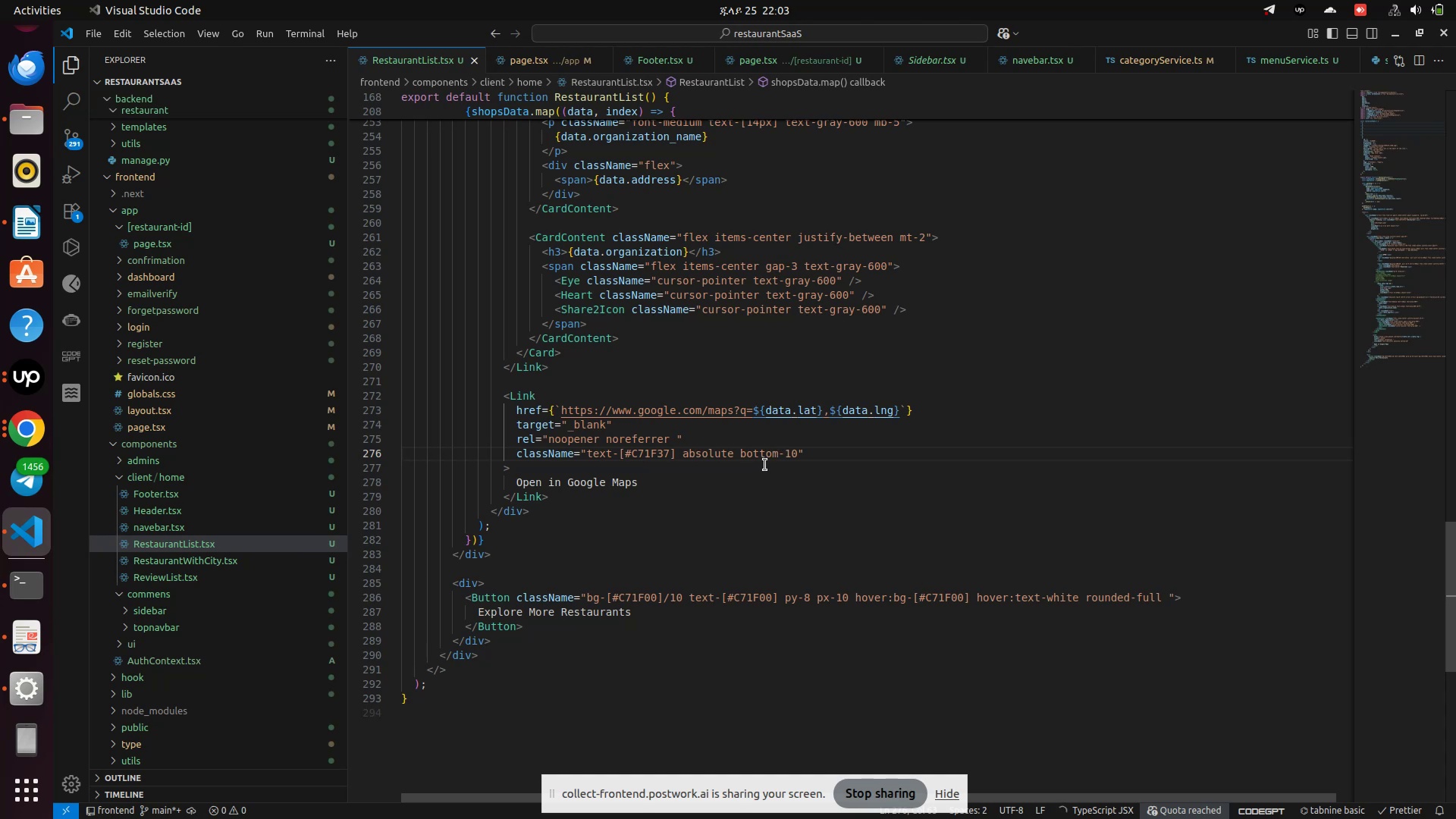 
left_click([787, 453])
 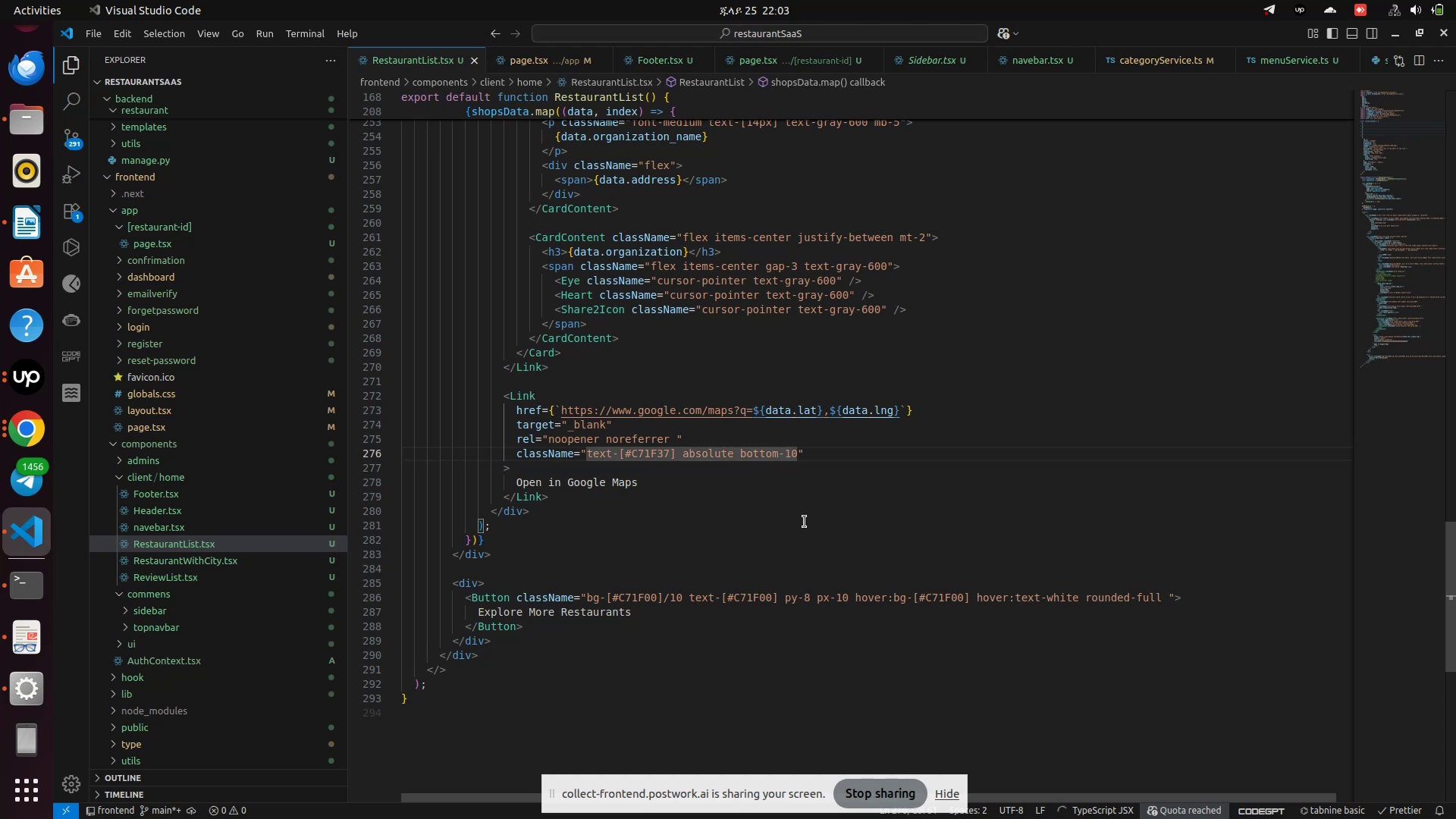 
key(ArrowRight)
 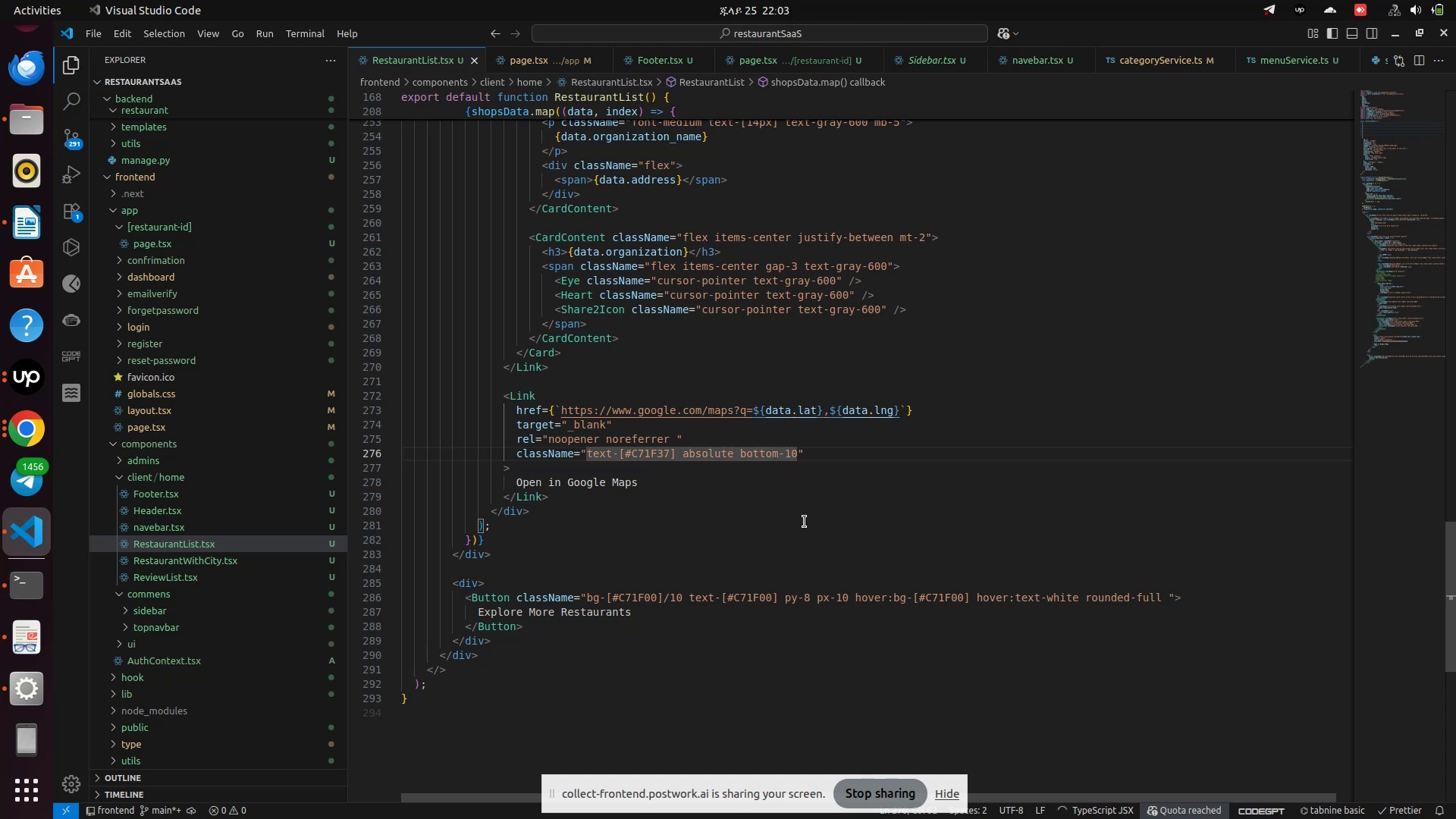 
key(ArrowRight)
 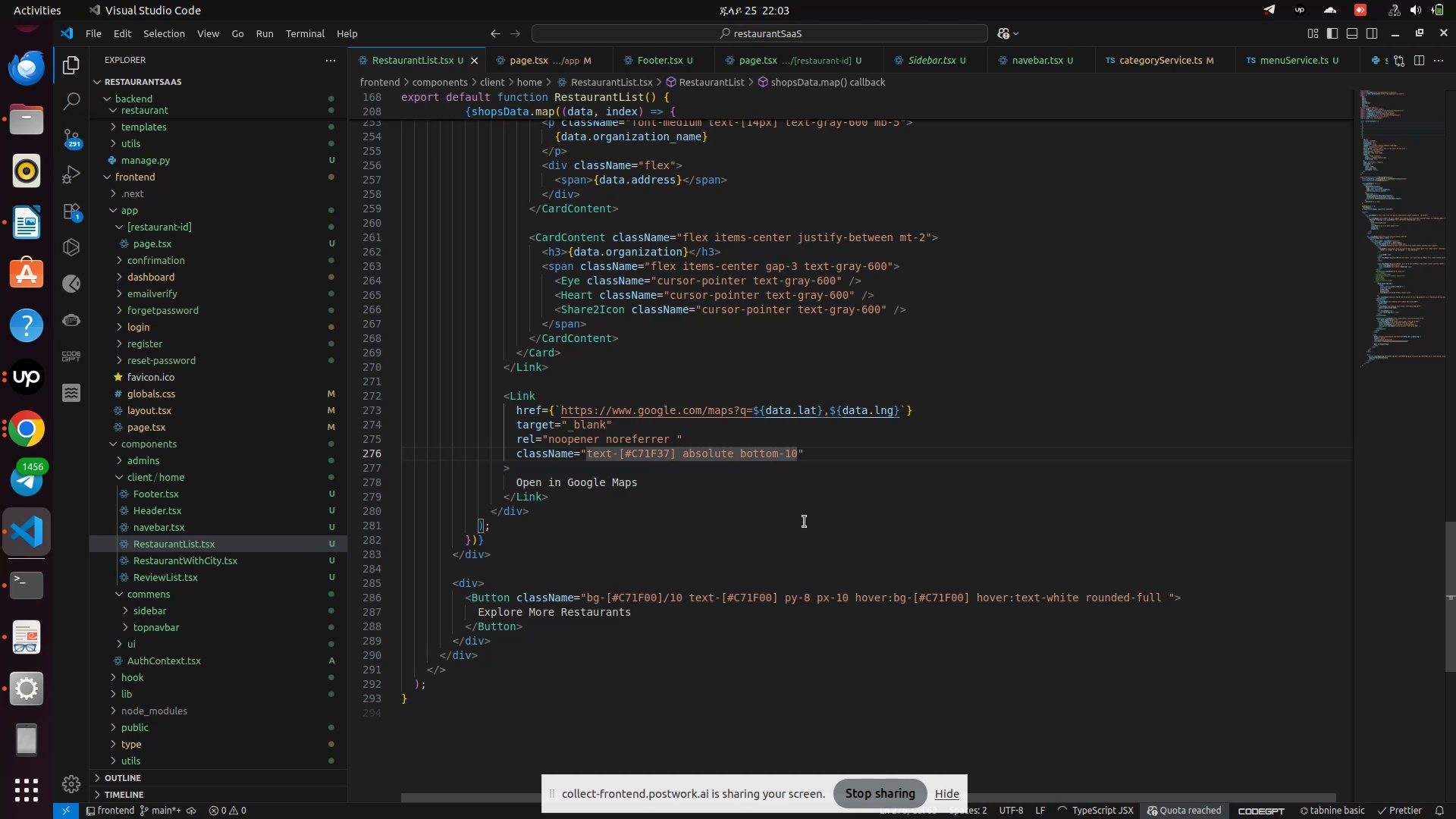 
key(Backspace)
type(6 right-4)
 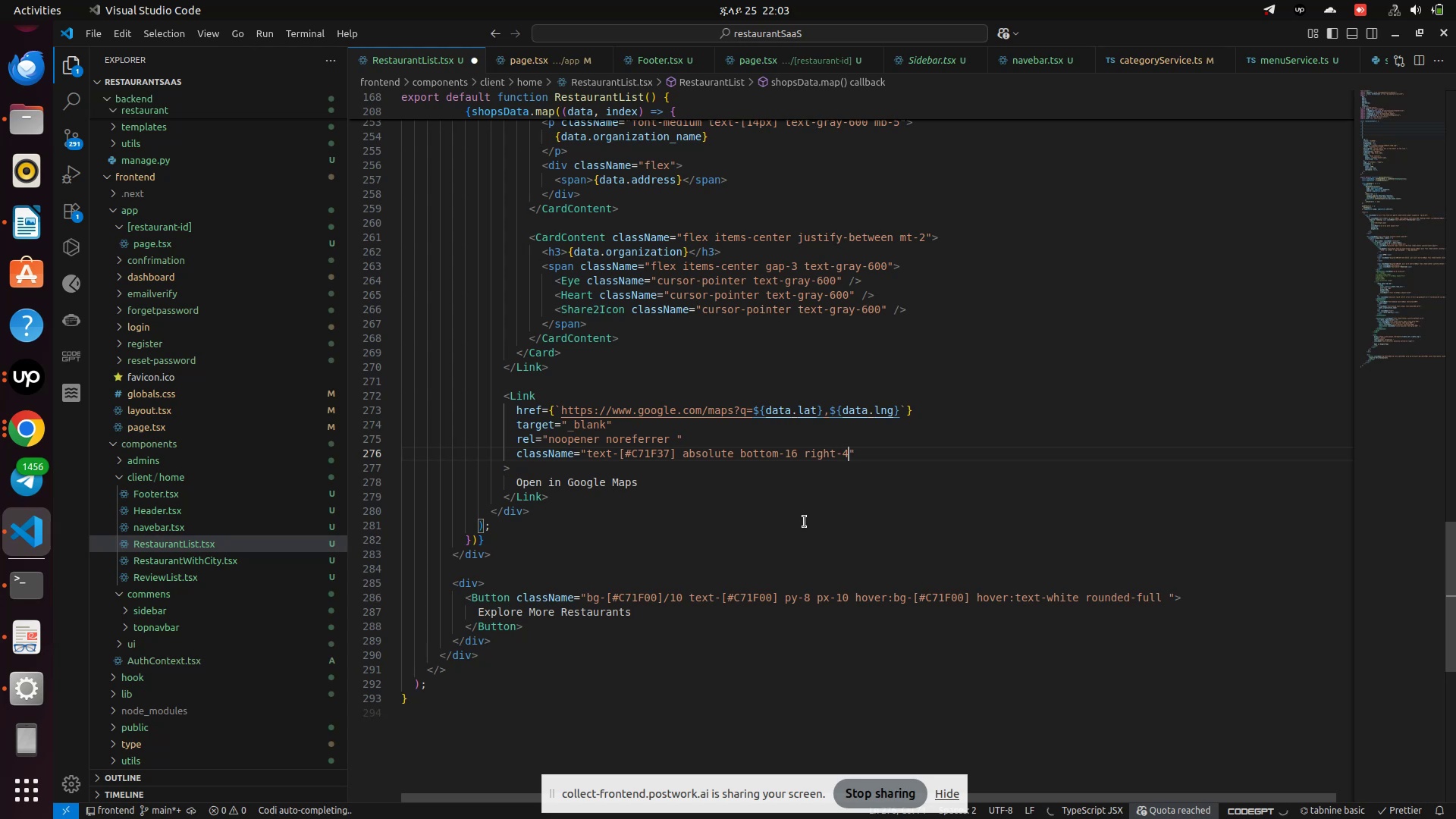 
key(Control+S)
 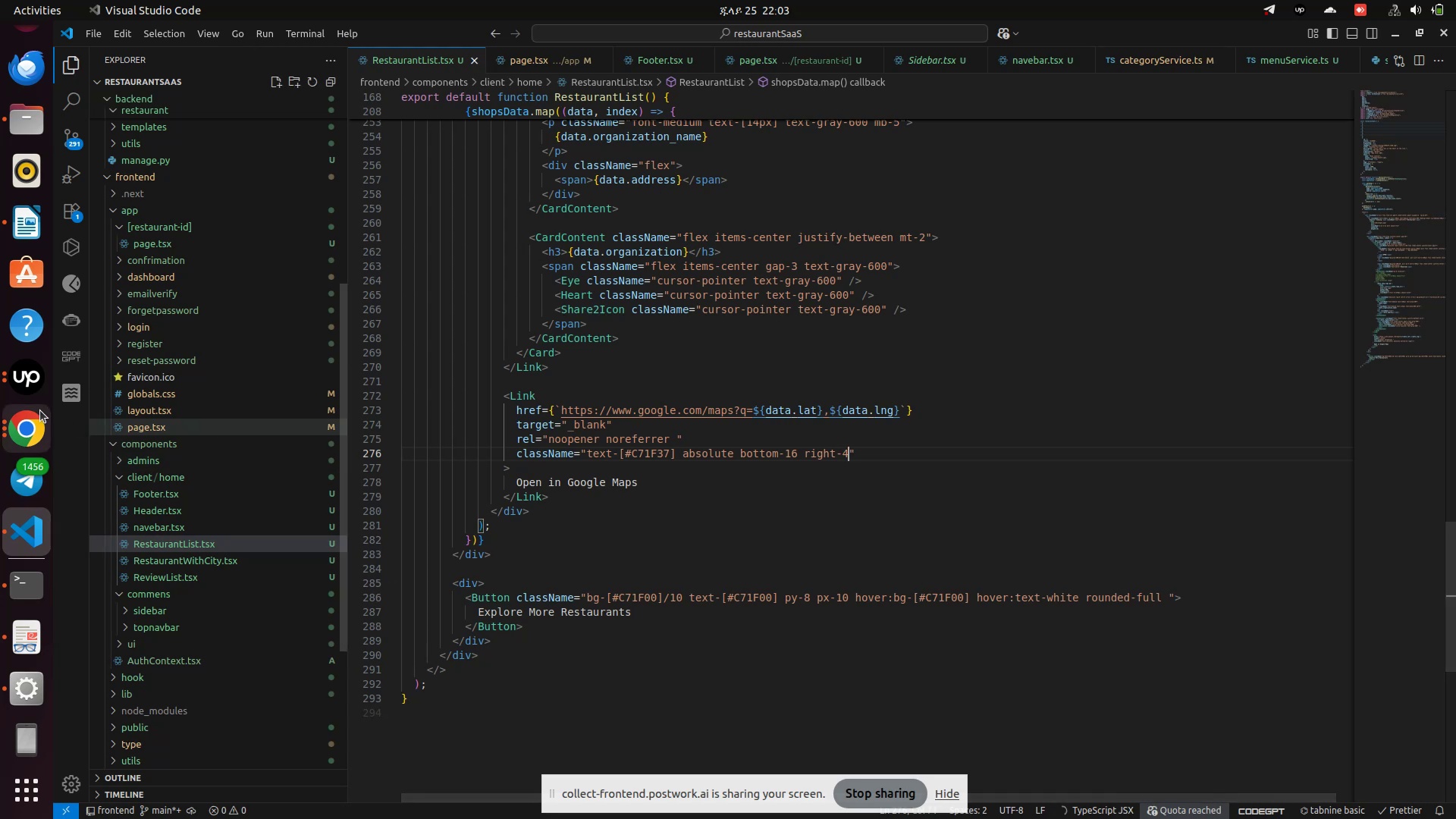 
left_click([25, 431])
 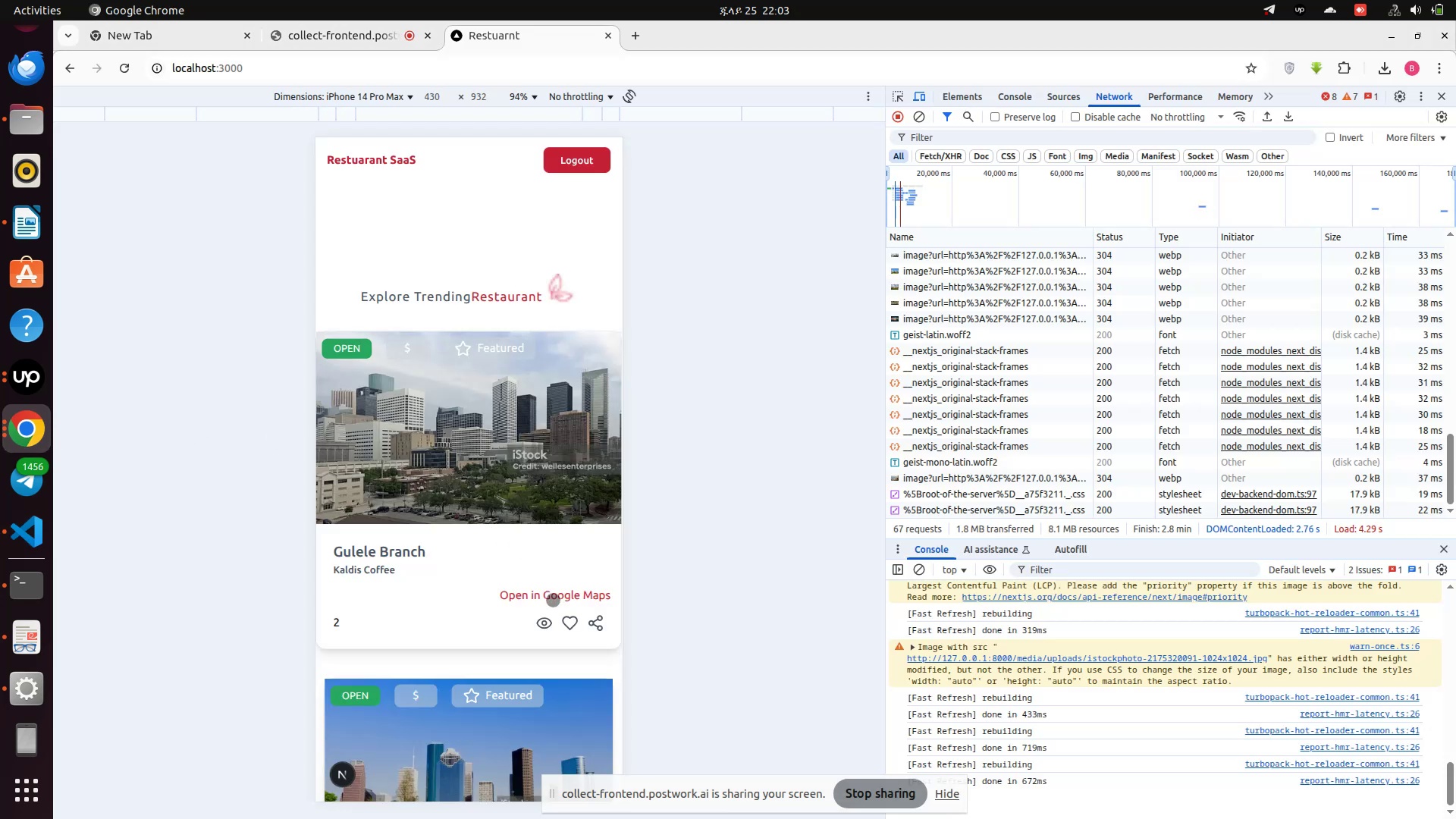 
scroll: coordinate [544, 590], scroll_direction: down, amount: 5.0
 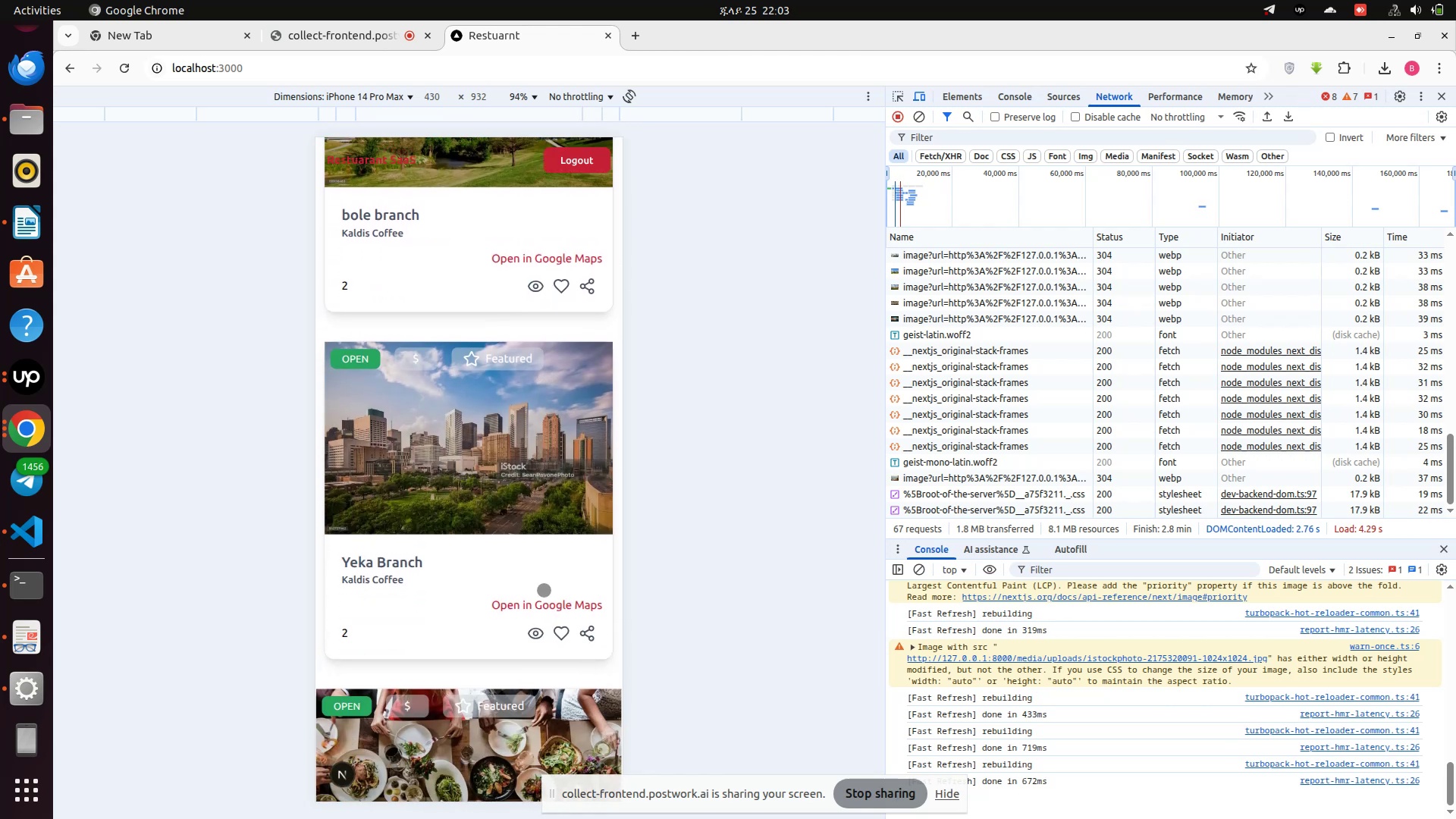 
scroll: coordinate [544, 590], scroll_direction: up, amount: 4.0
 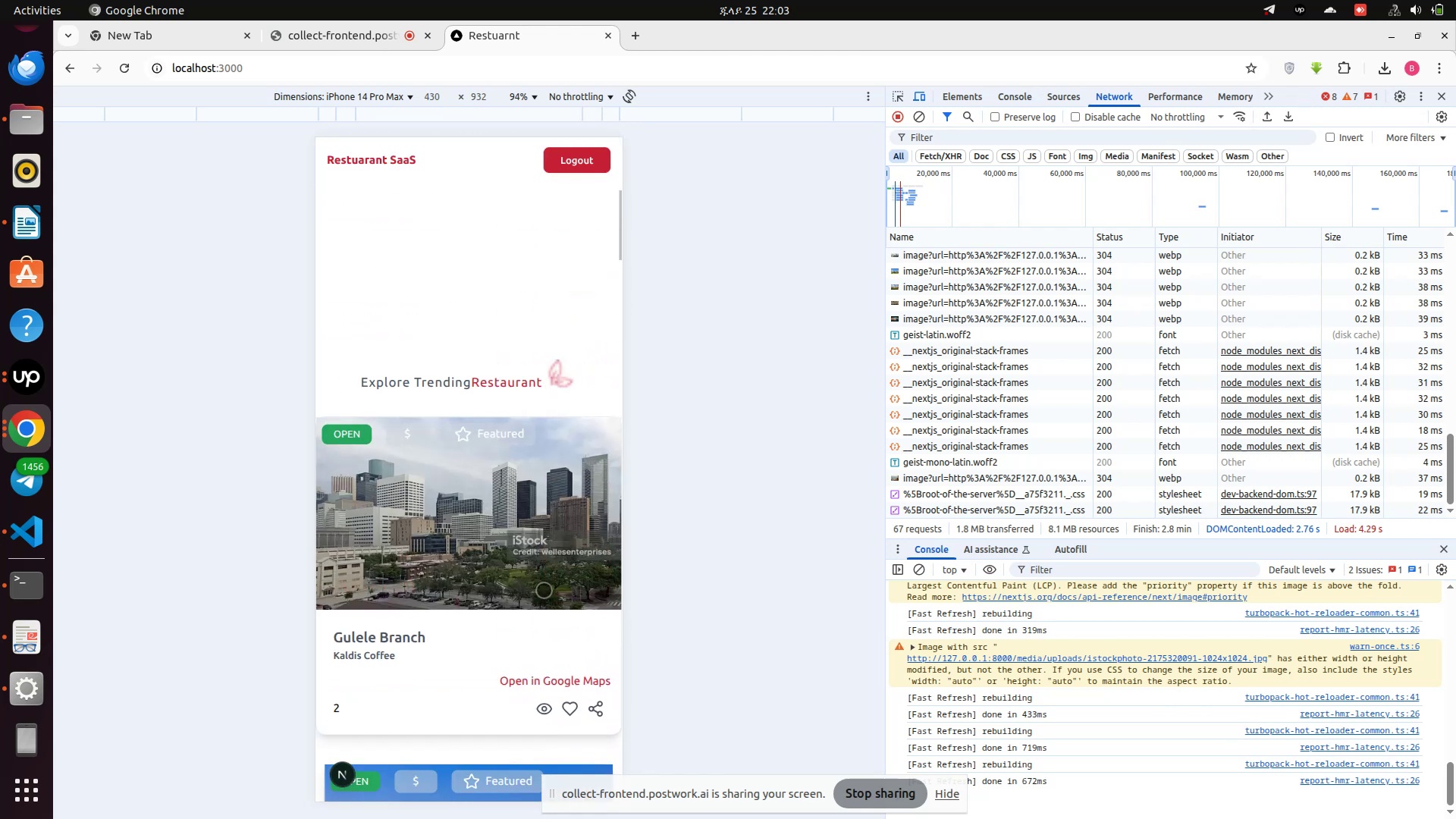 
scroll: coordinate [544, 590], scroll_direction: down, amount: 11.0
 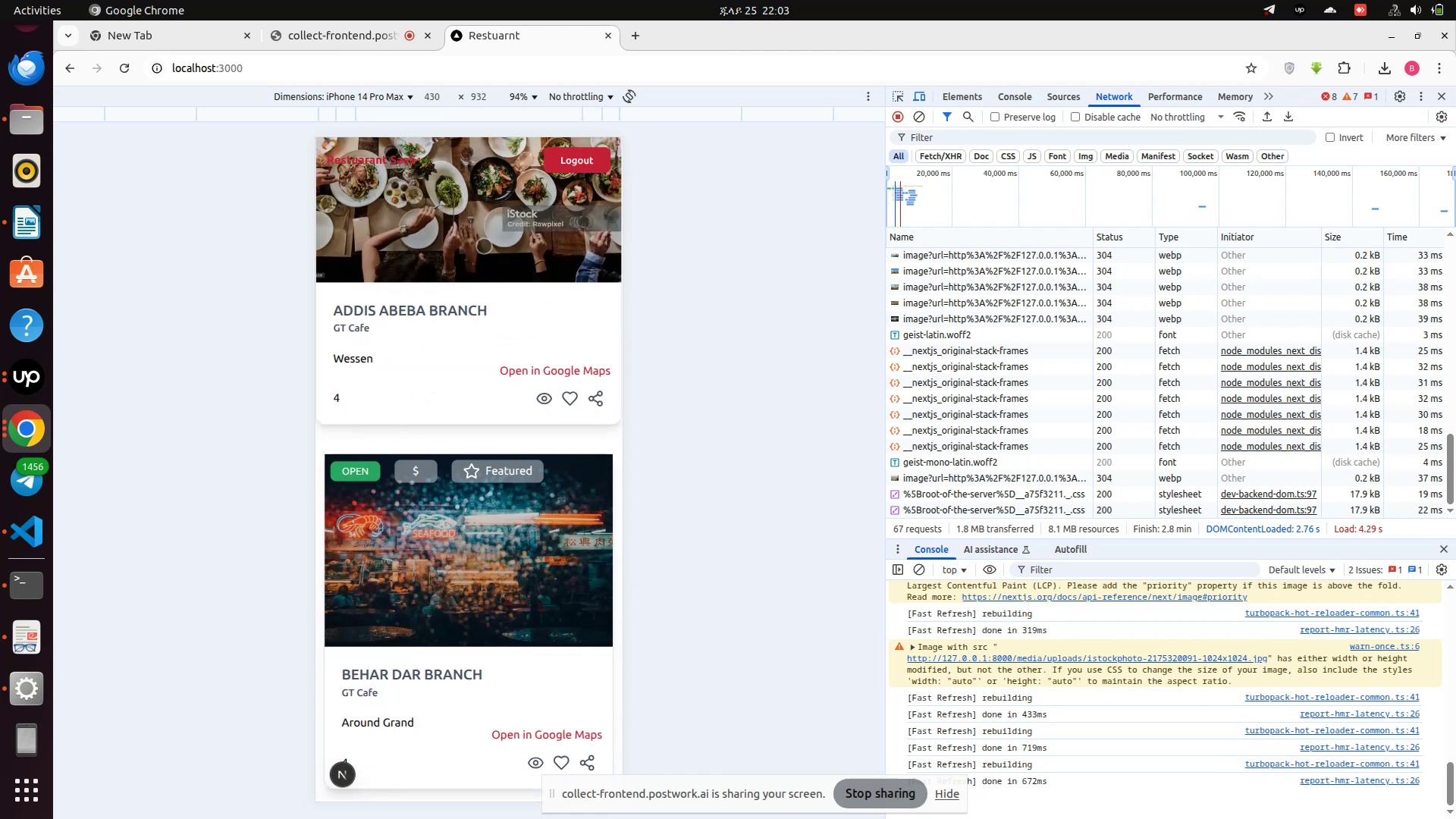 
left_click([484, 246])
 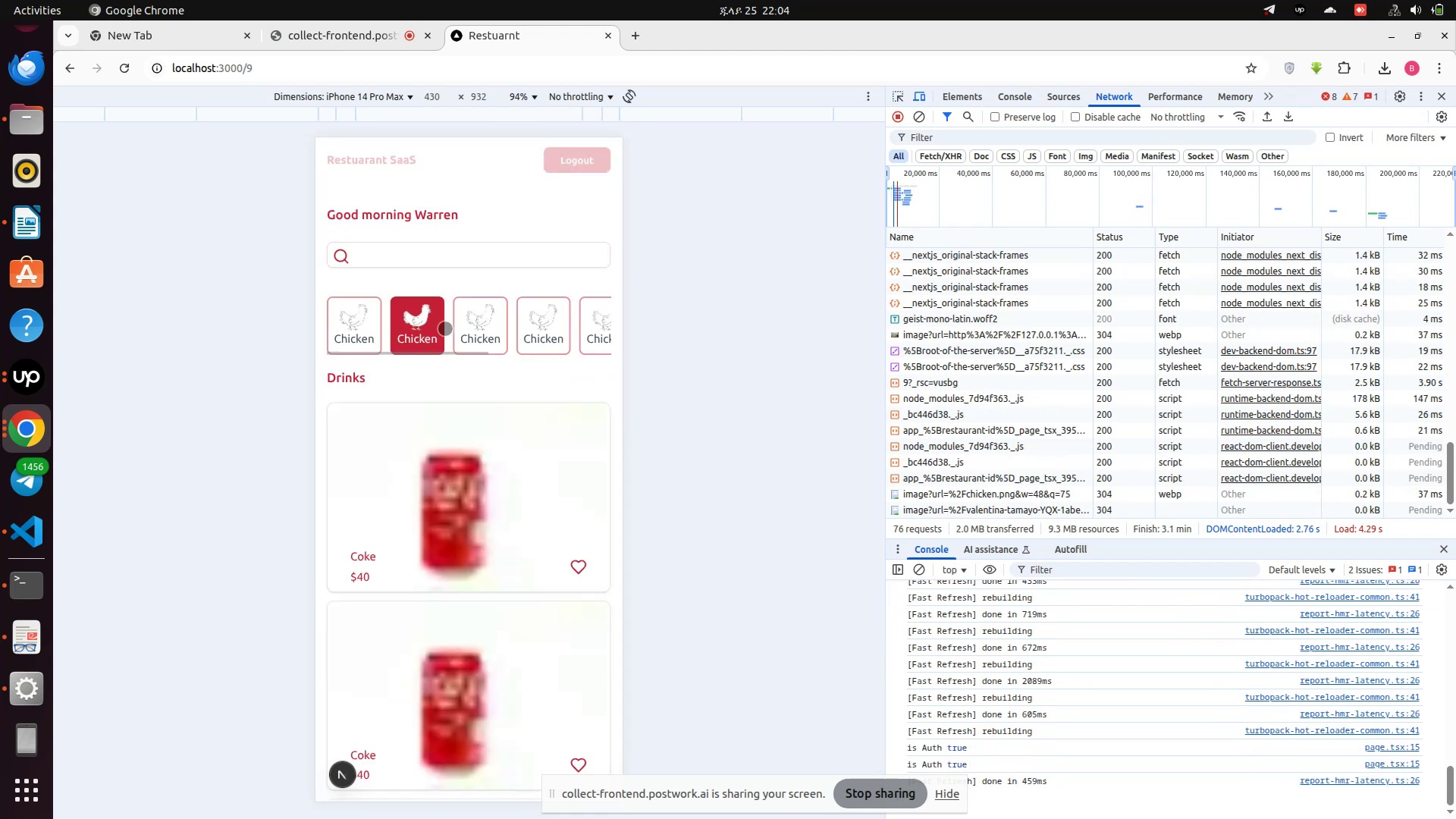 
wait(6.96)
 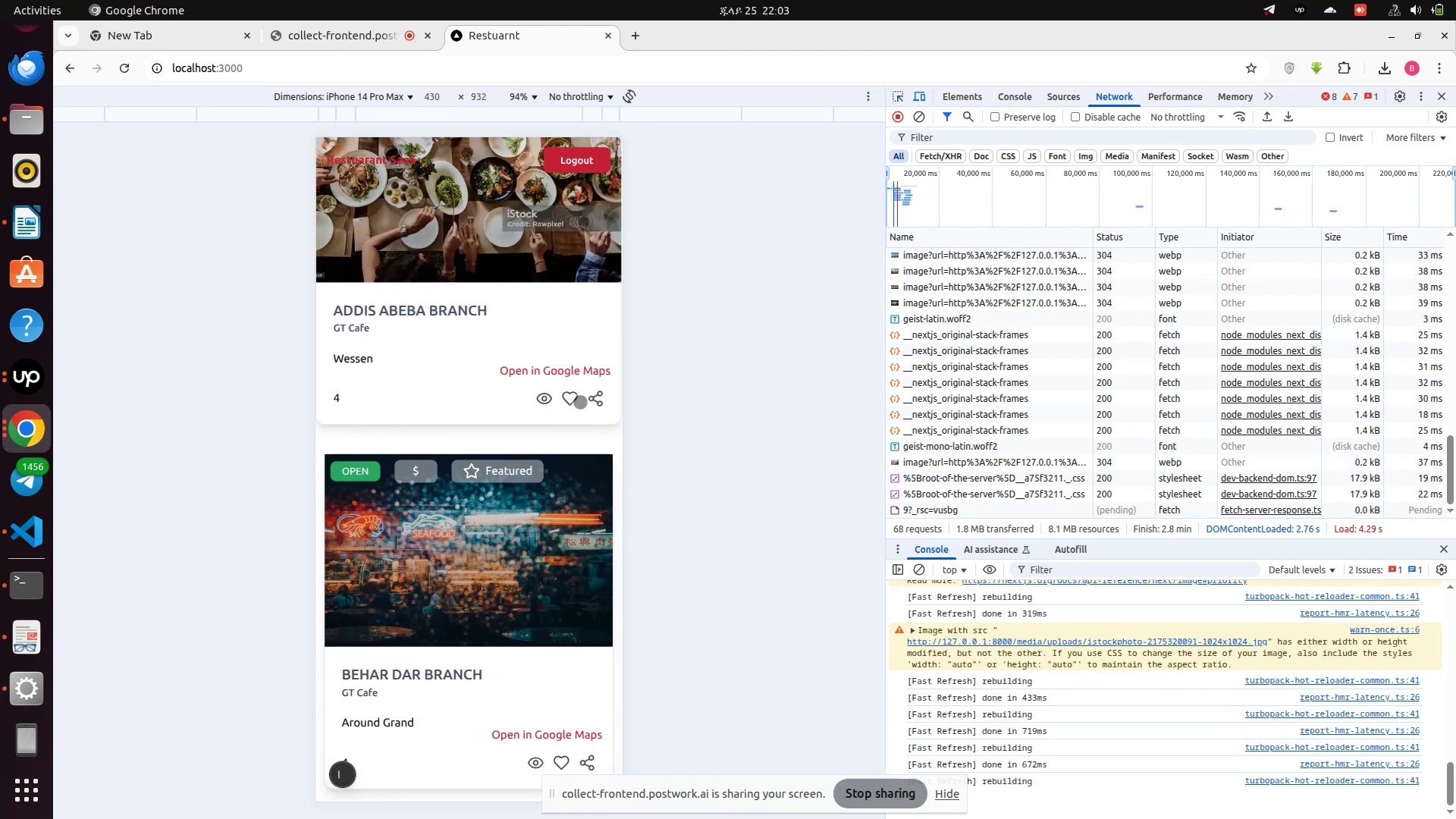 
scroll: coordinate [967, 484], scroll_direction: down, amount: 6.0
 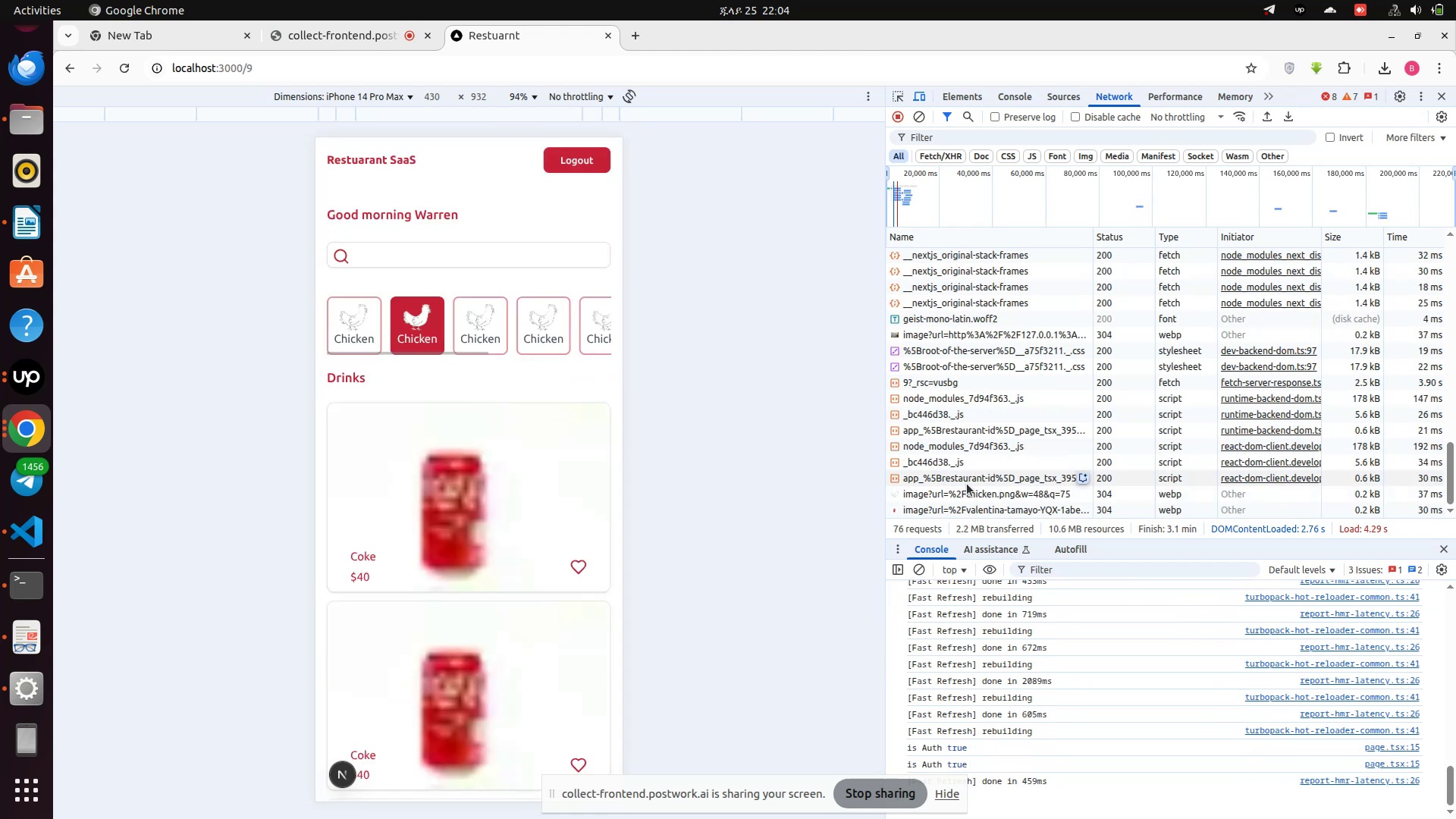 
wait(7.27)
 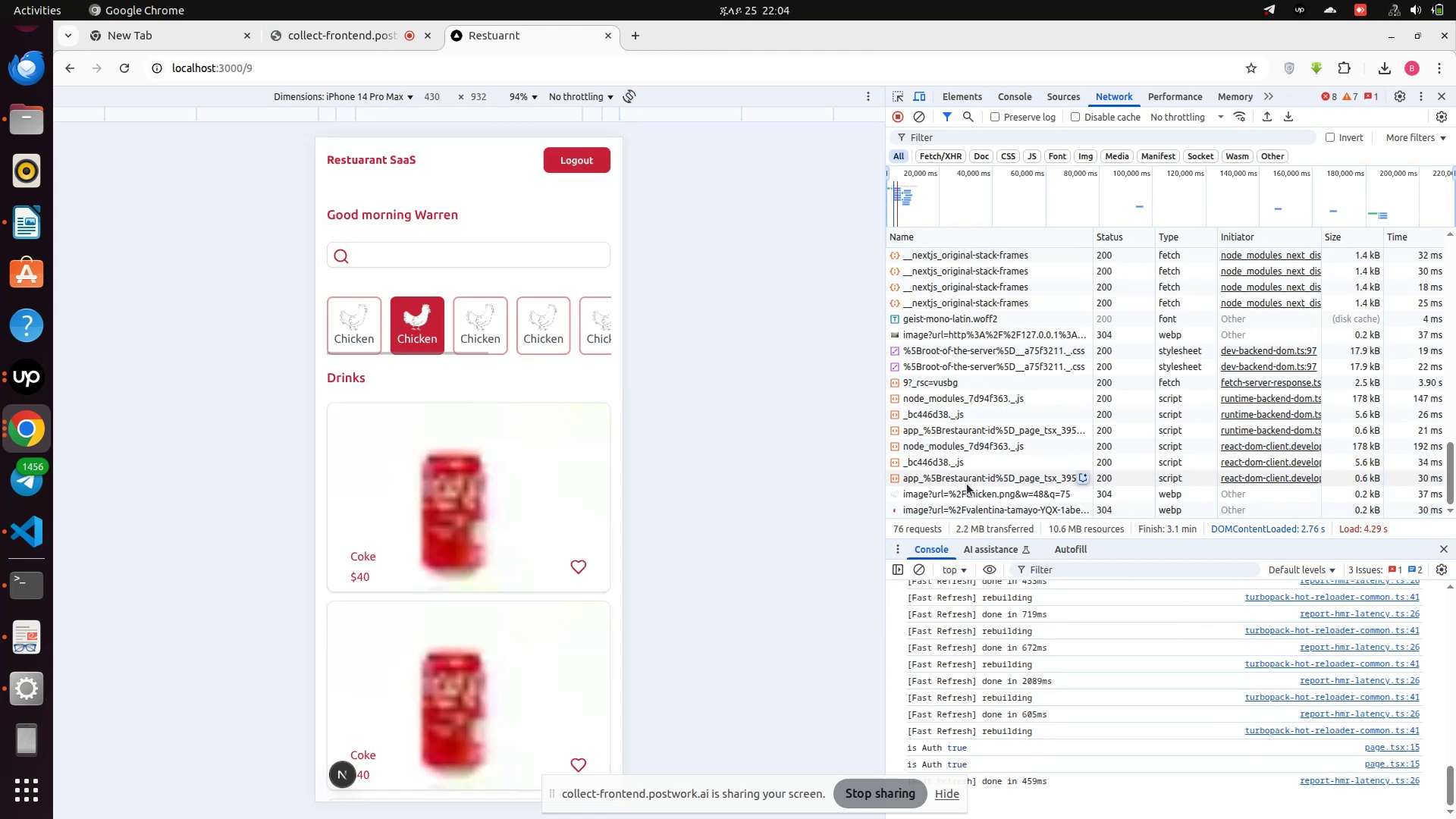 
left_click([29, 519])
 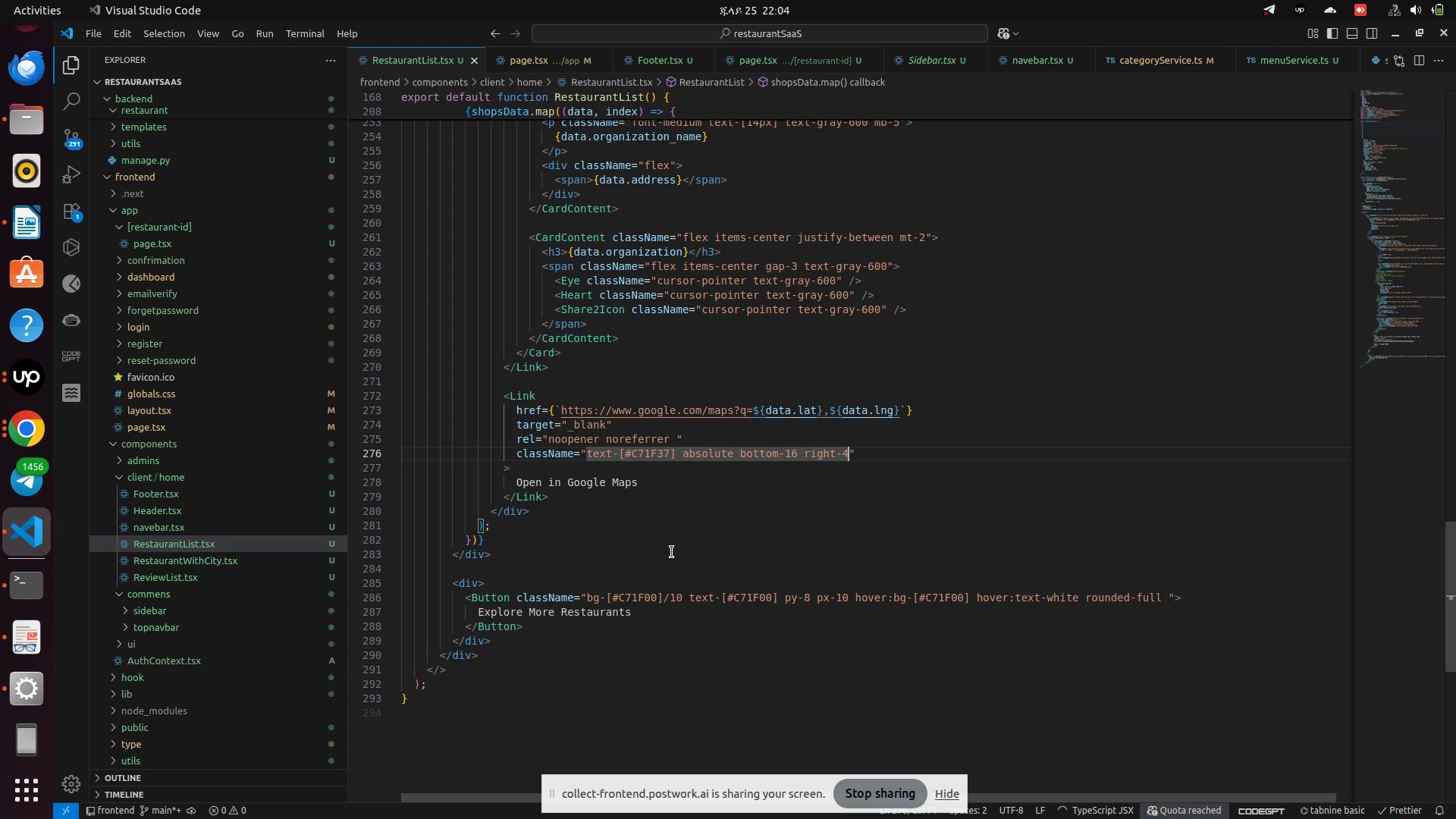 
wait(31.21)
 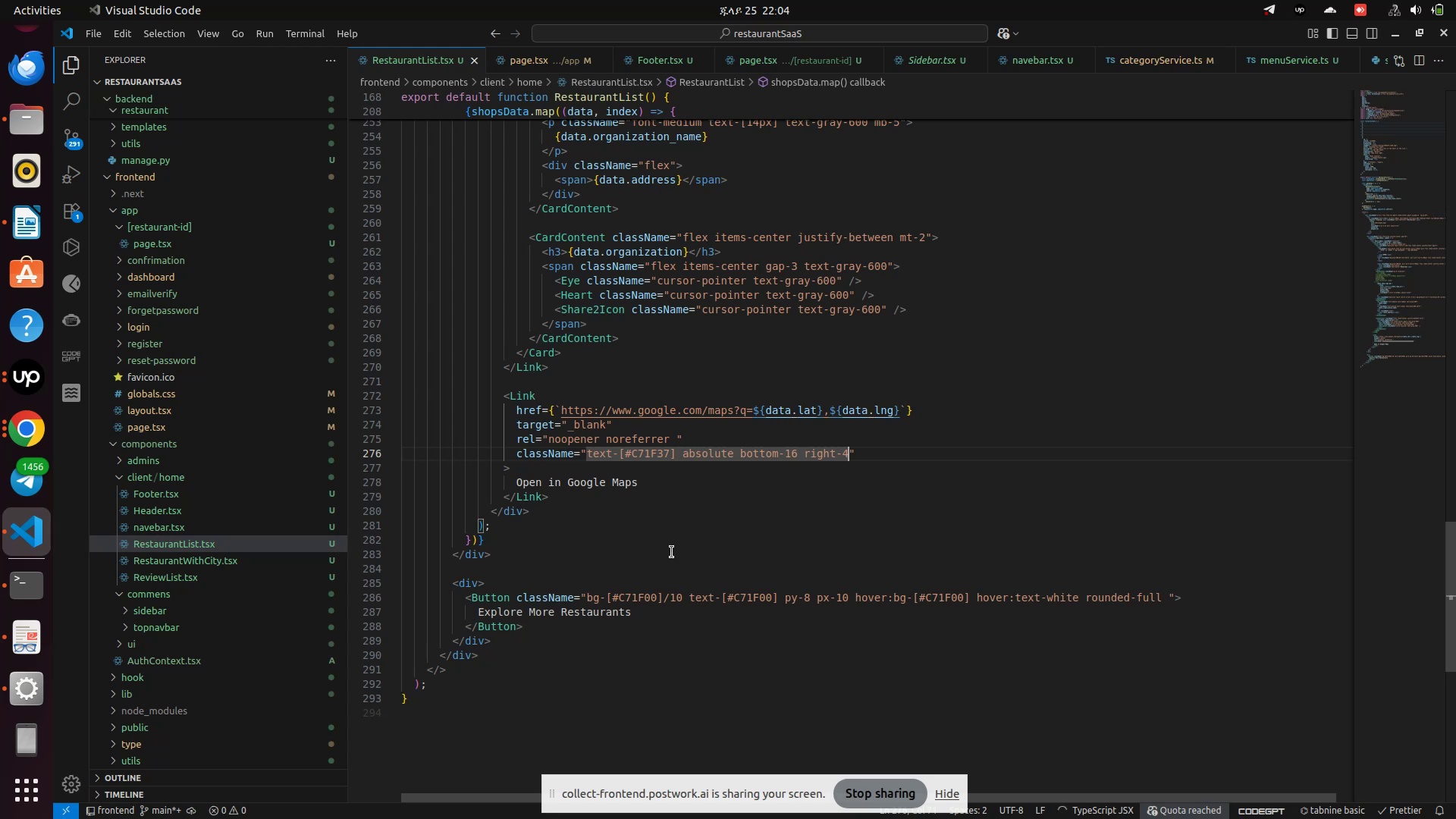 
scroll: coordinate [158, 327], scroll_direction: up, amount: 1.0
 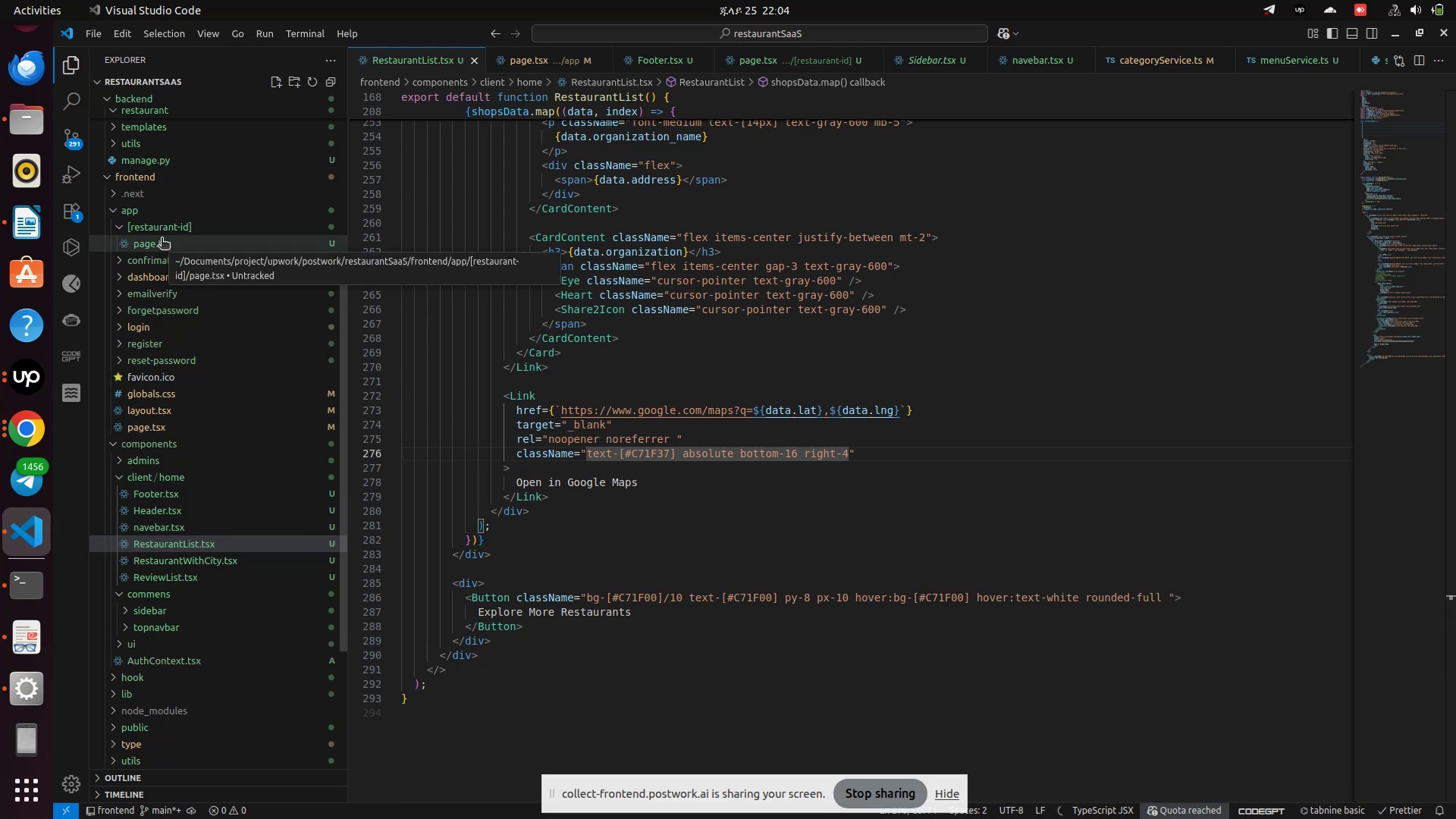 
left_click([161, 240])
 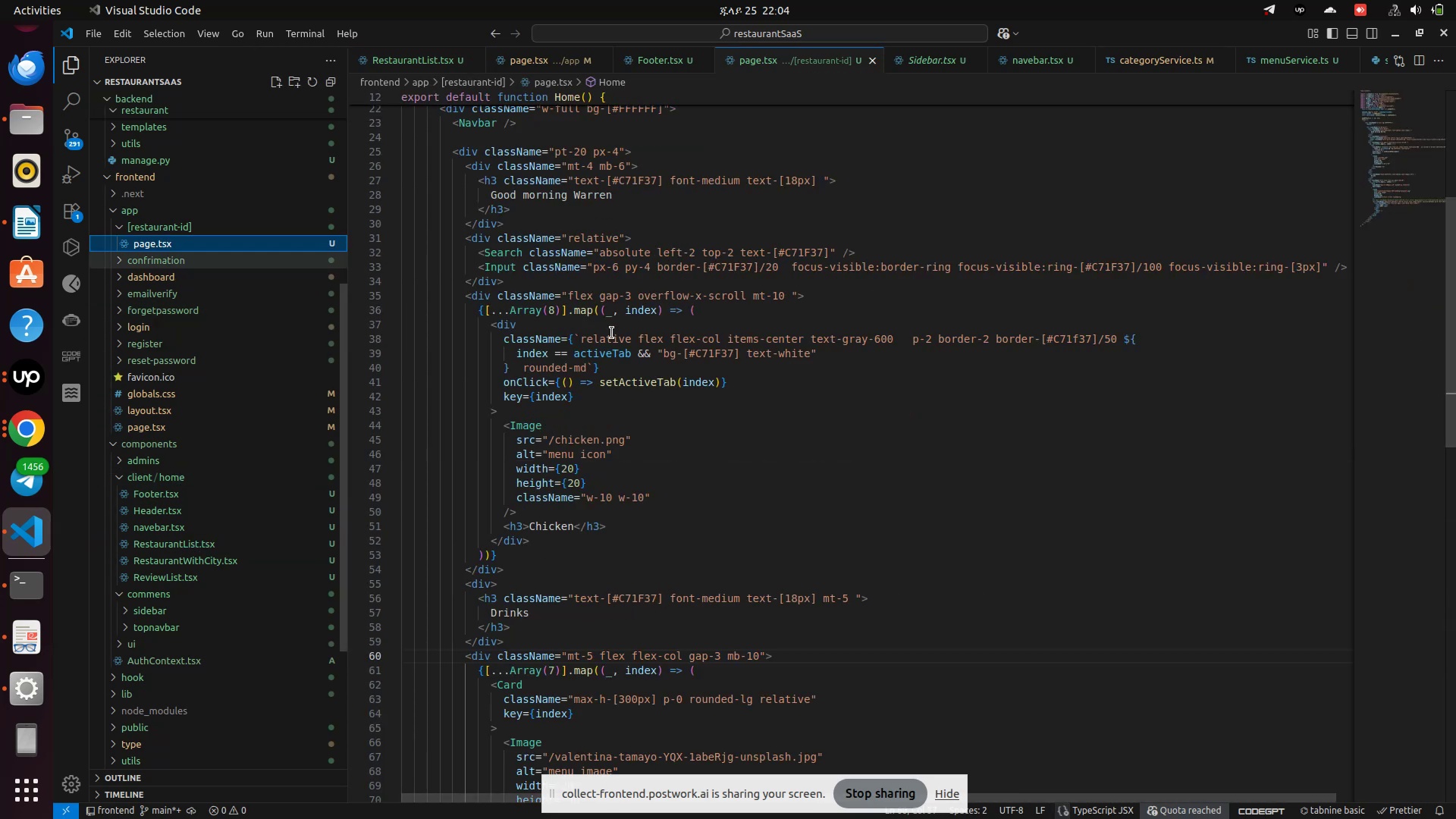 
scroll: coordinate [667, 350], scroll_direction: up, amount: 17.0
 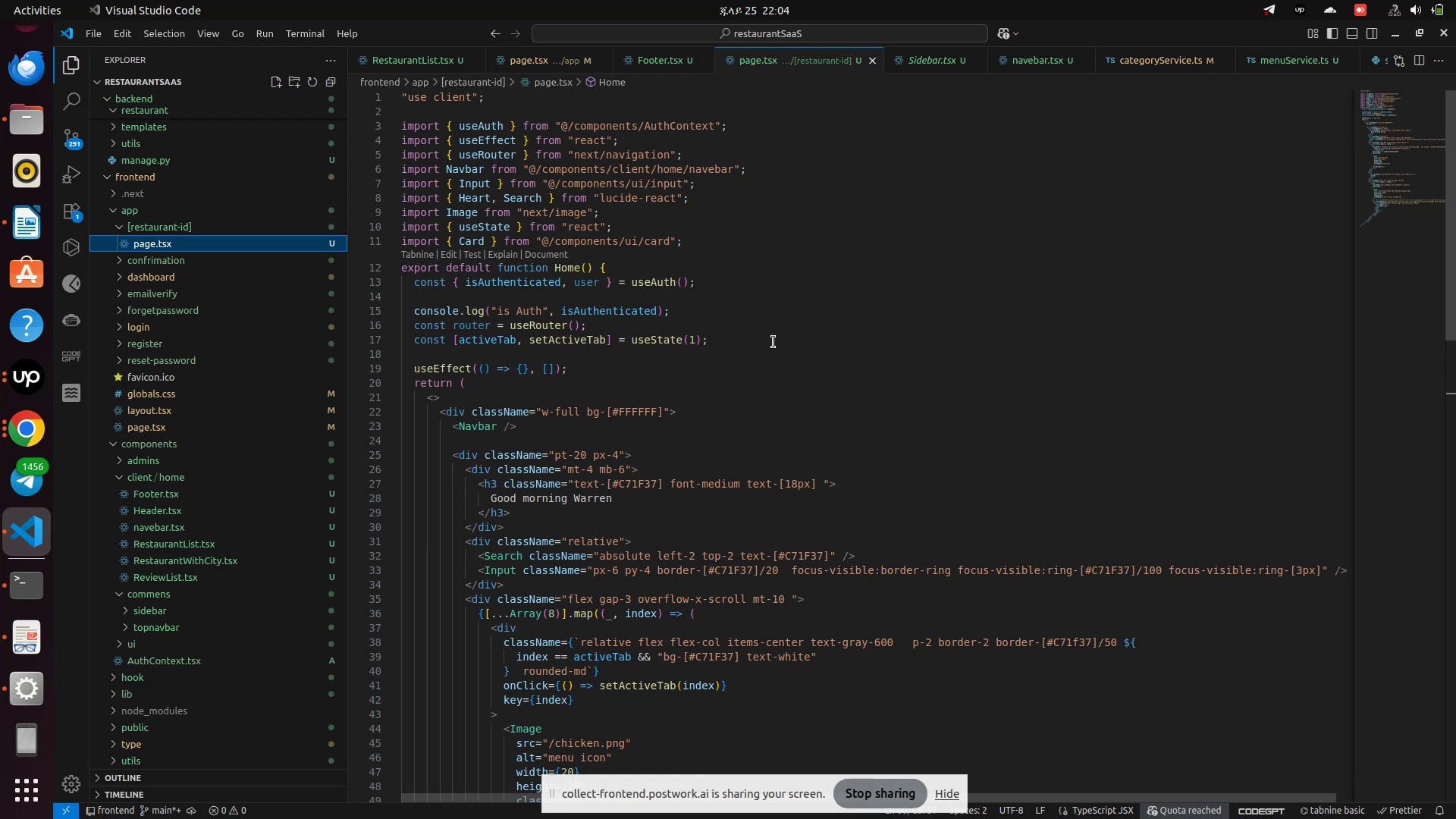 
wait(5.07)
 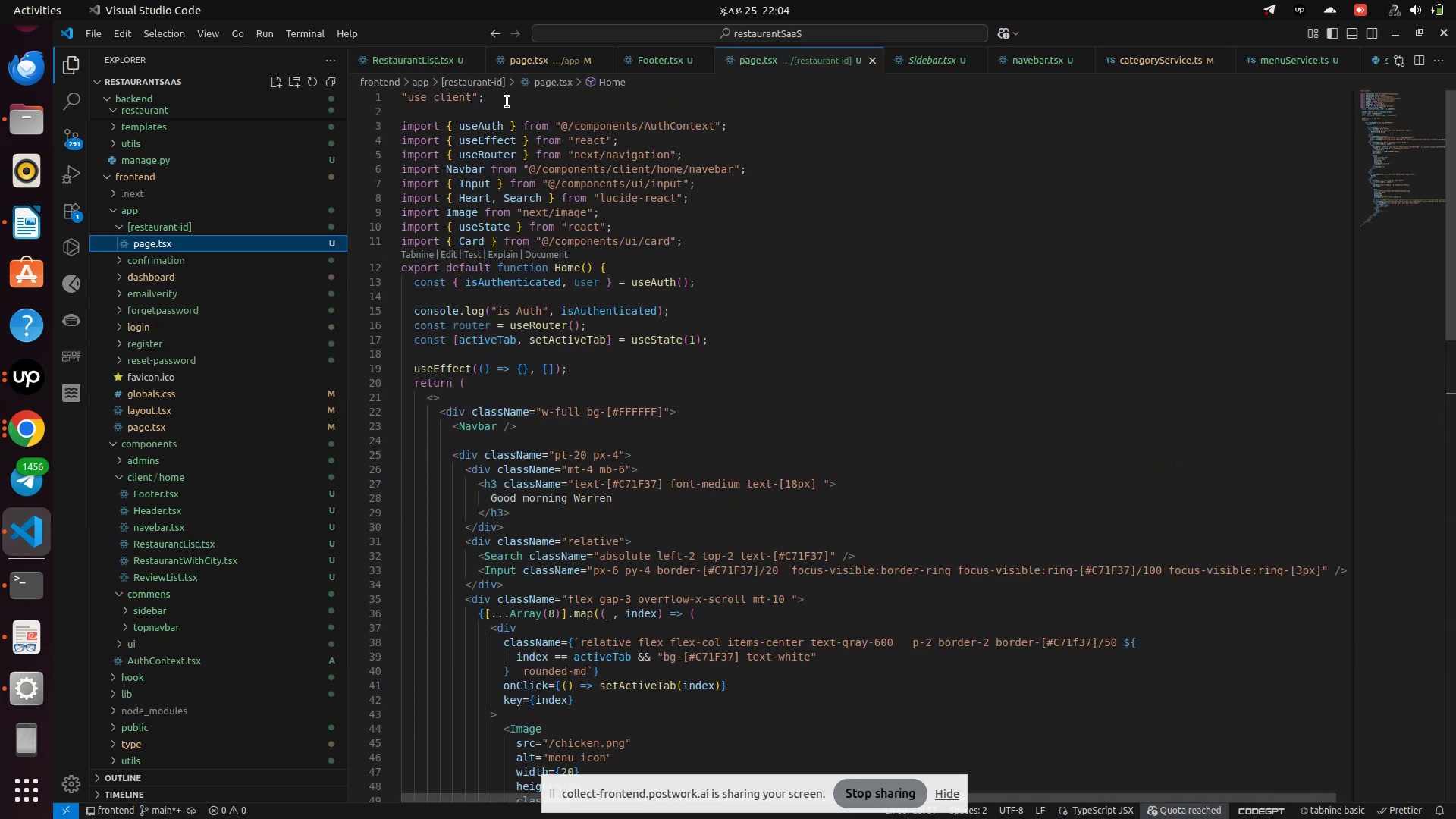 
left_click([642, 378])
 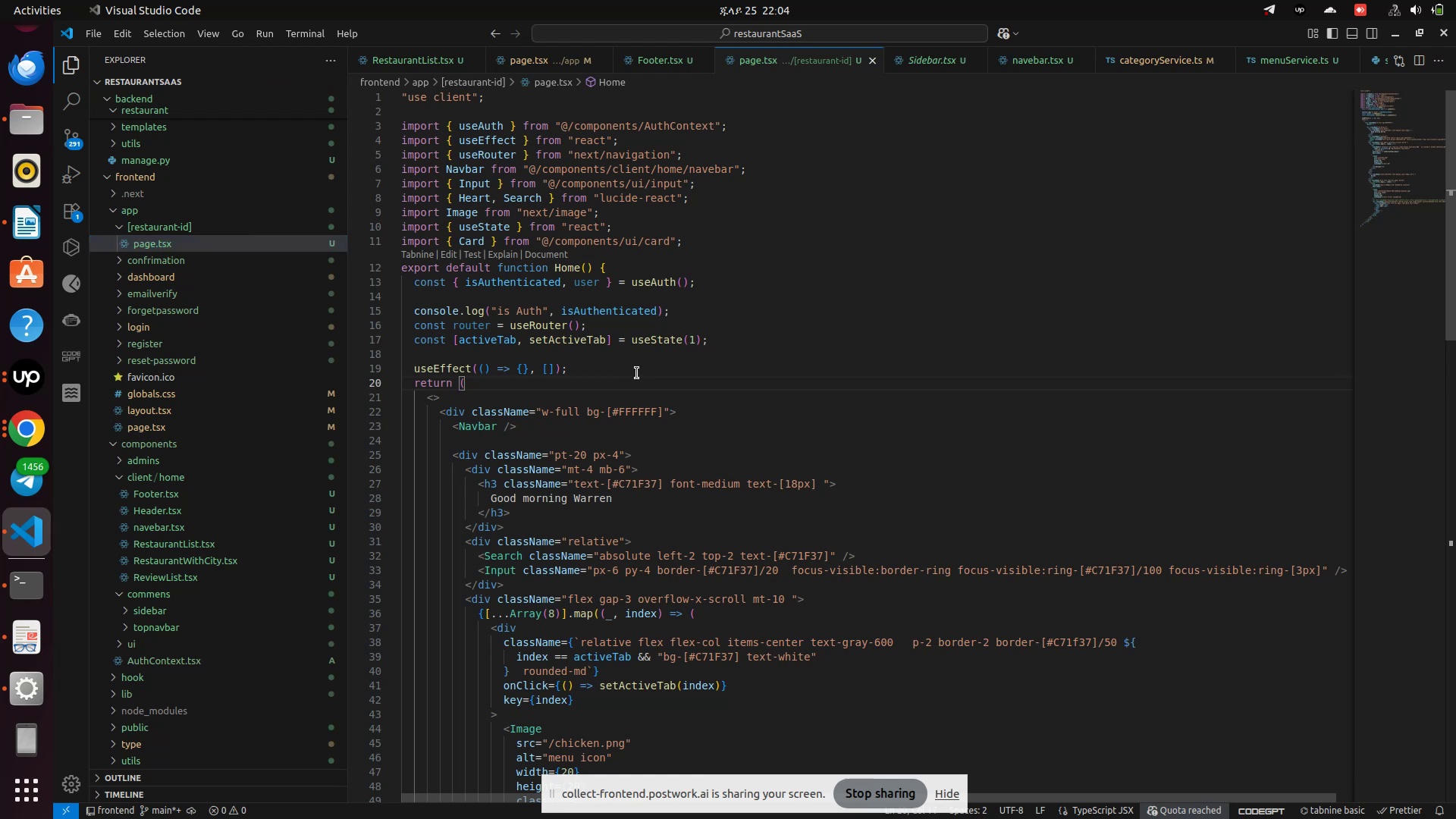 
left_click([637, 373])
 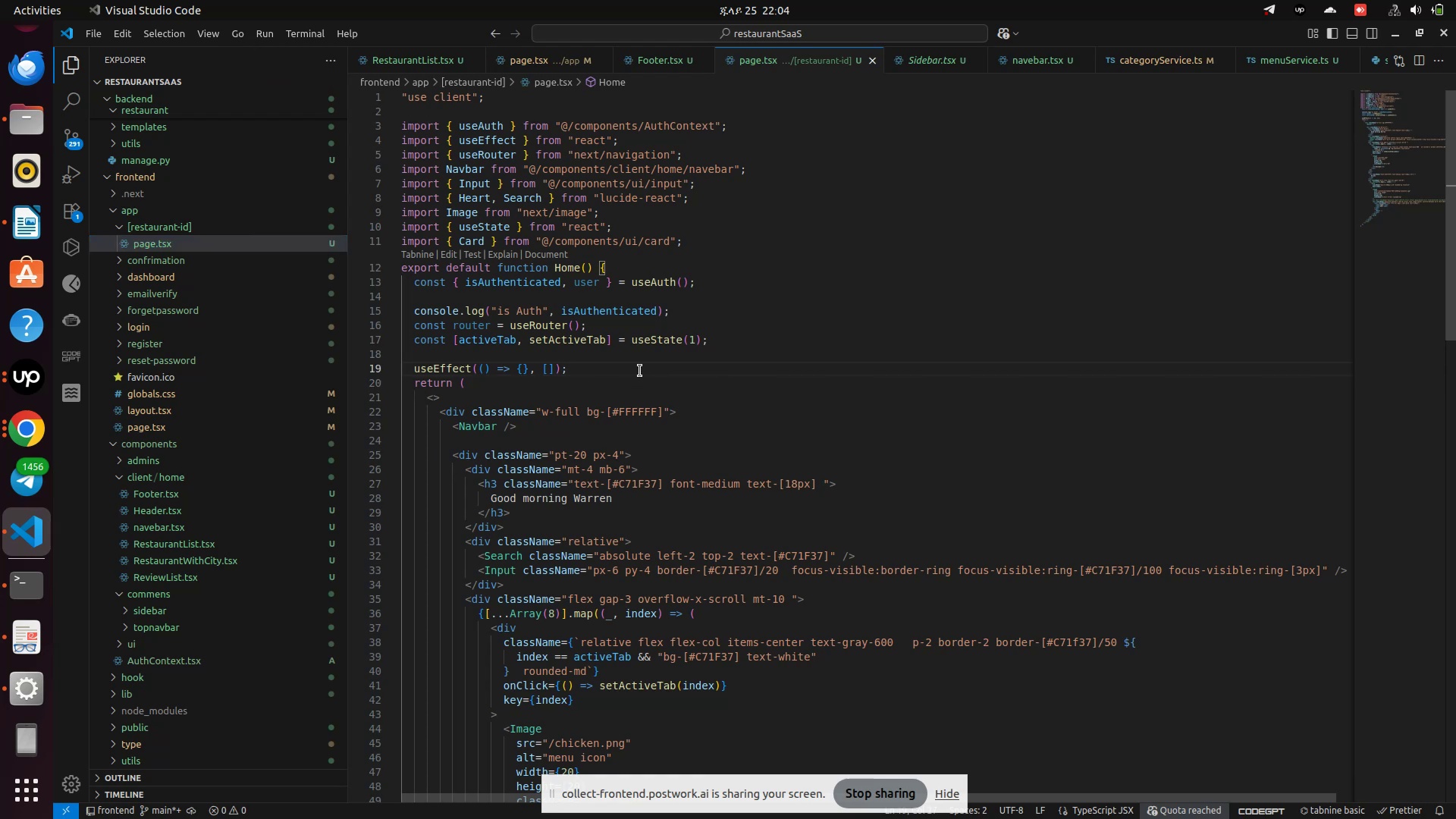 
key(Enter)
 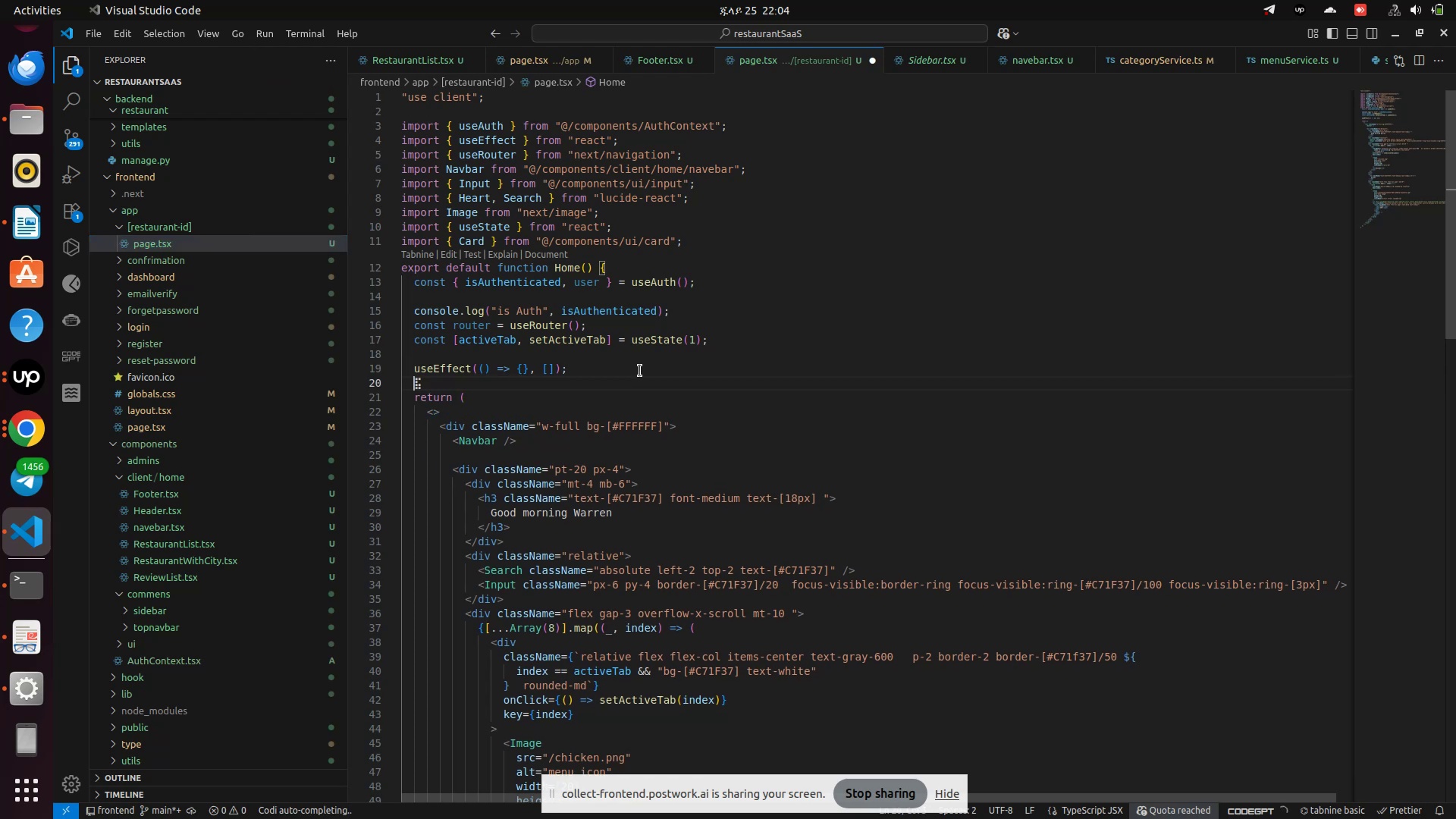 
key(Enter)
 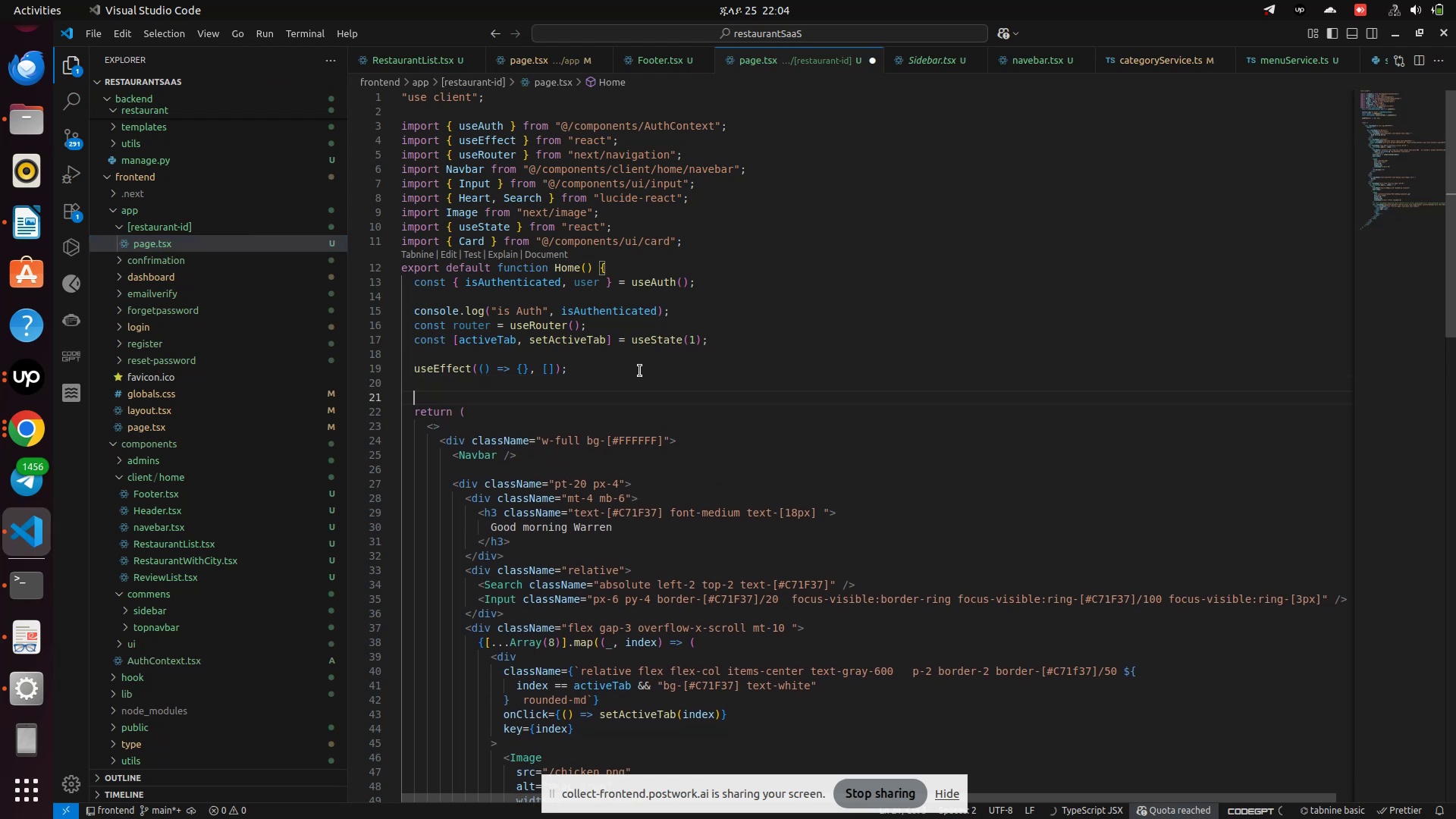 
type(ge)
key(Backspace)
key(Backspace)
type(const getCata)
key(Backspace)
type(egory = ()
 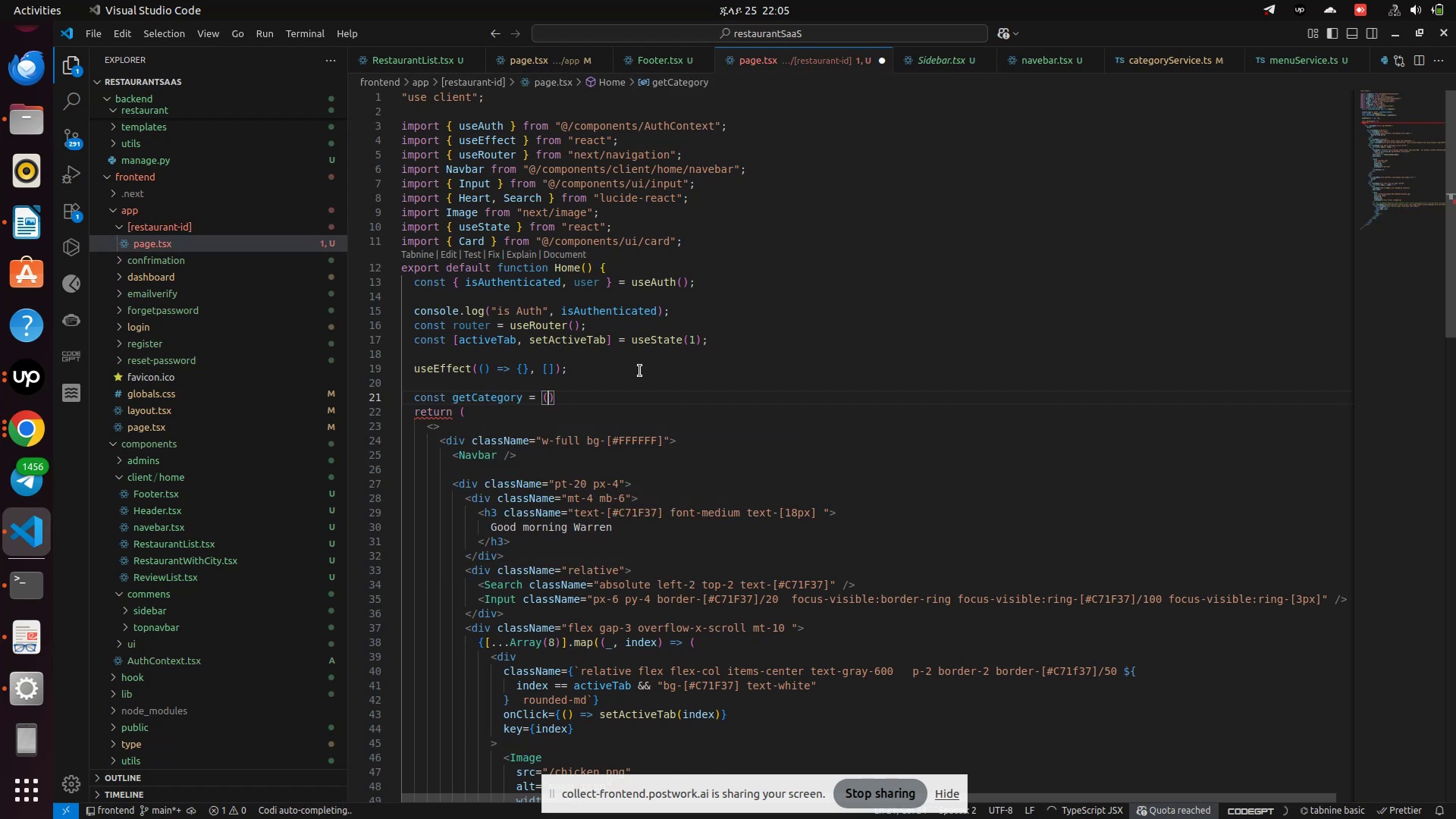 
key(ArrowRight)
 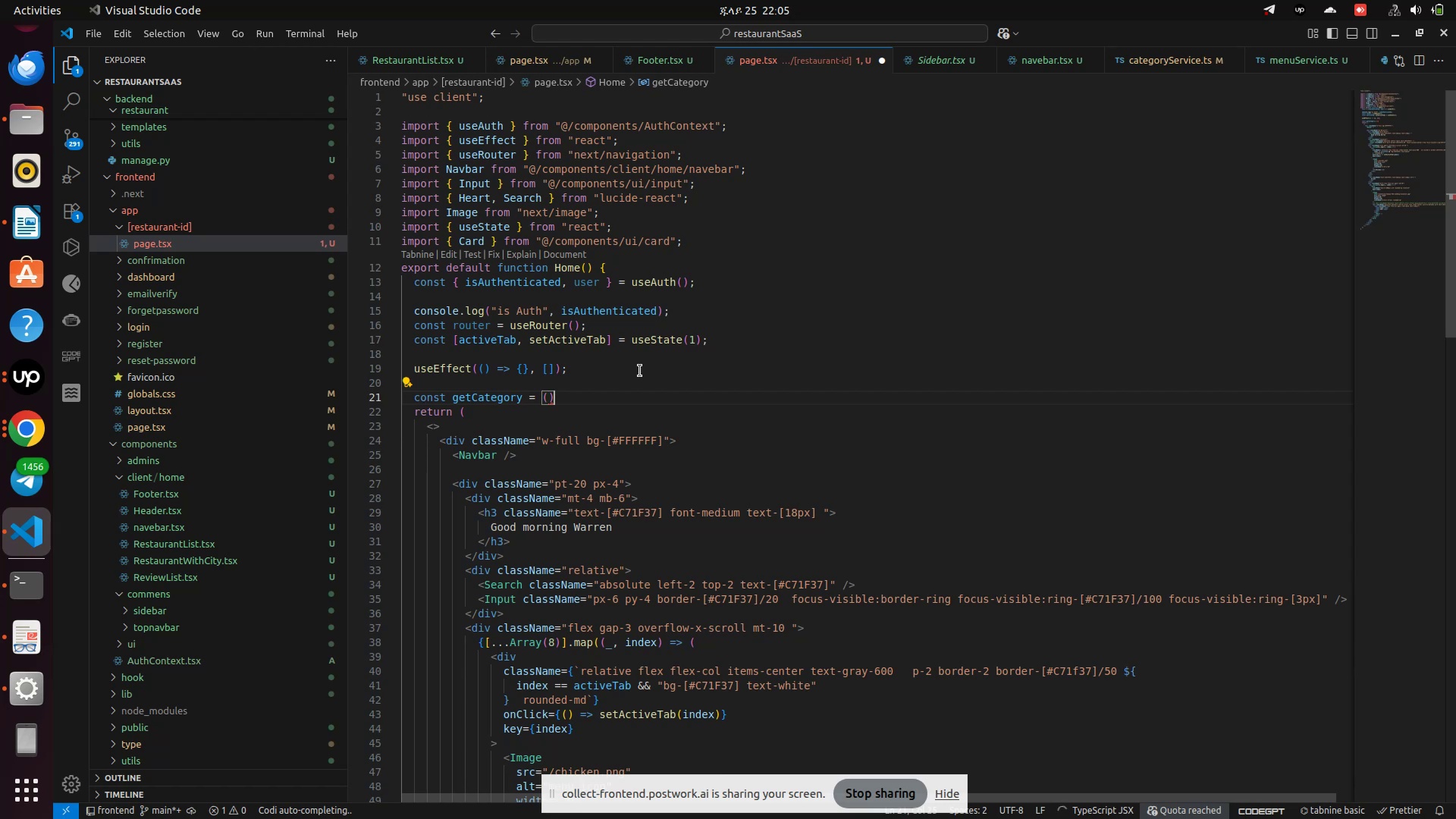 
key(Equal)
 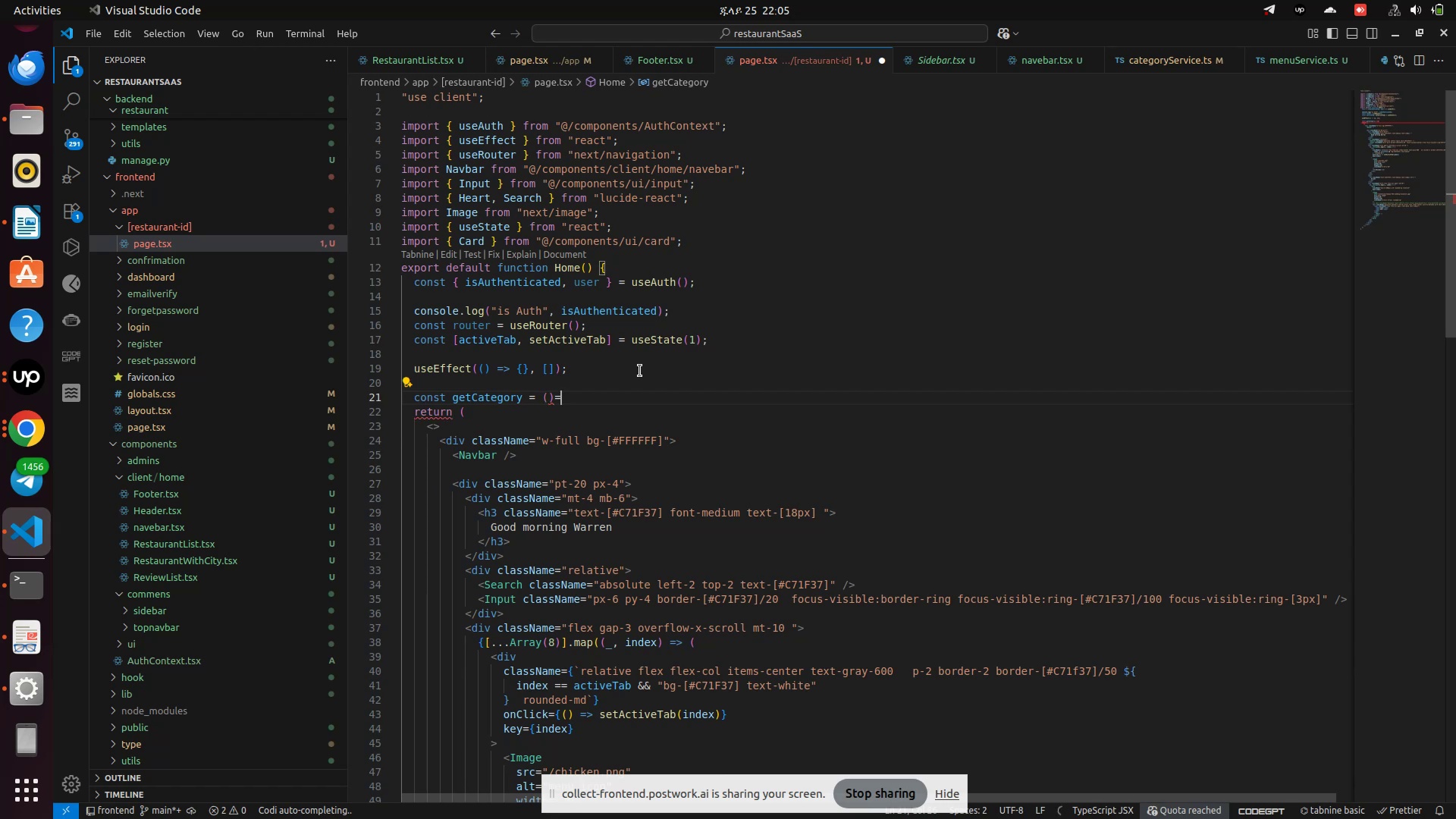 
key(Shift+Period)
 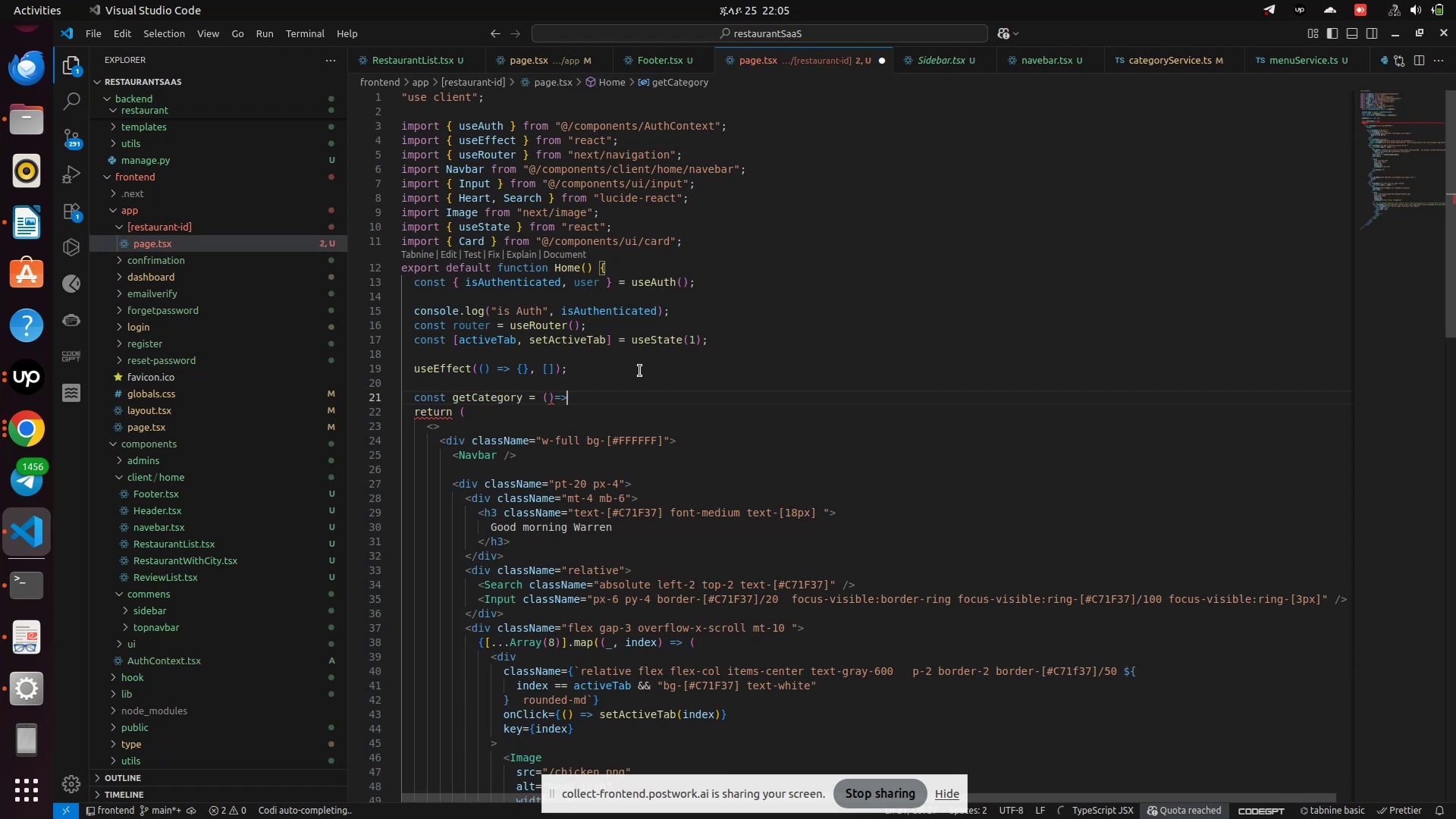 
key(Shift+BracketLeft)
 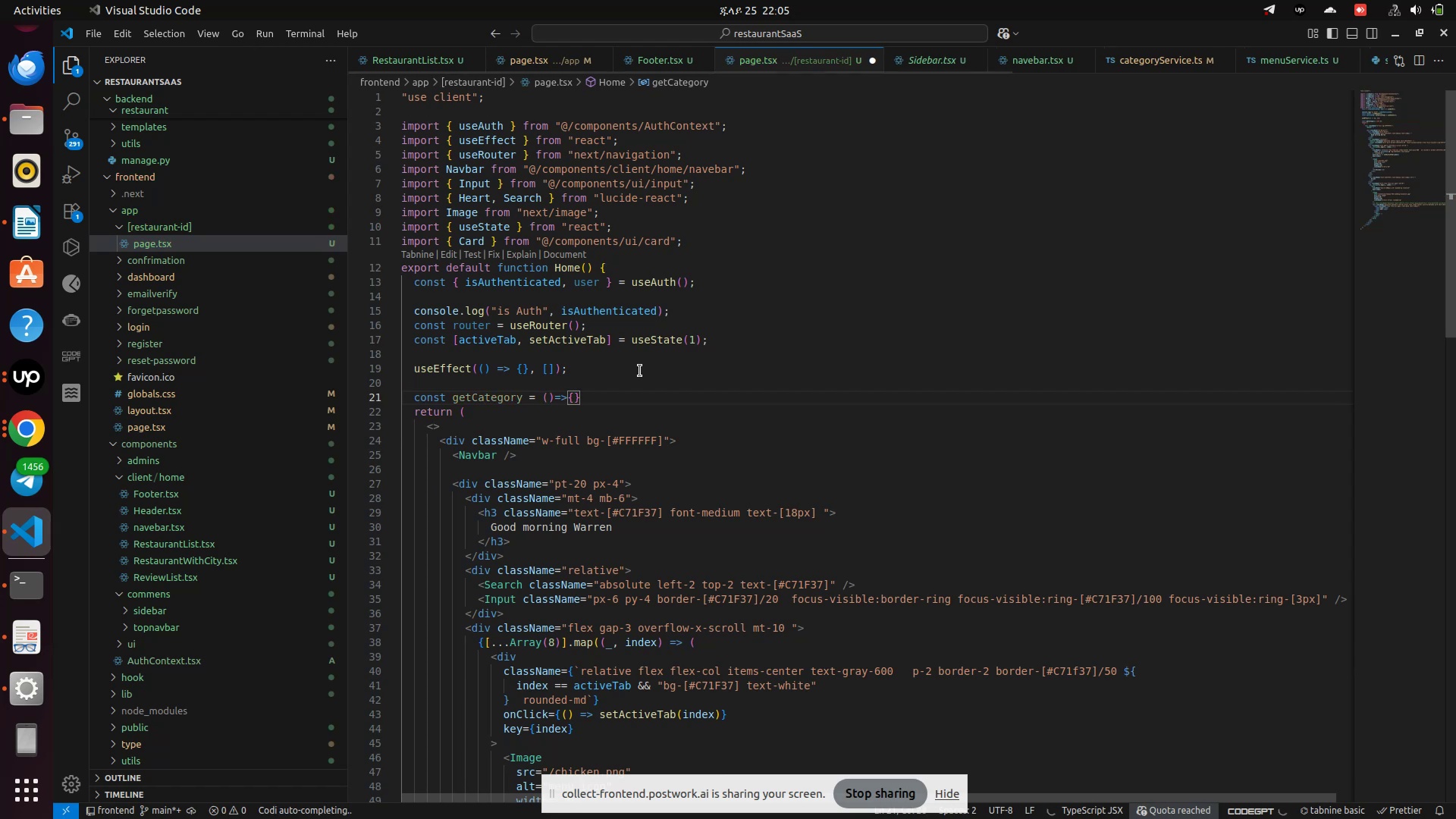 
key(Enter)
 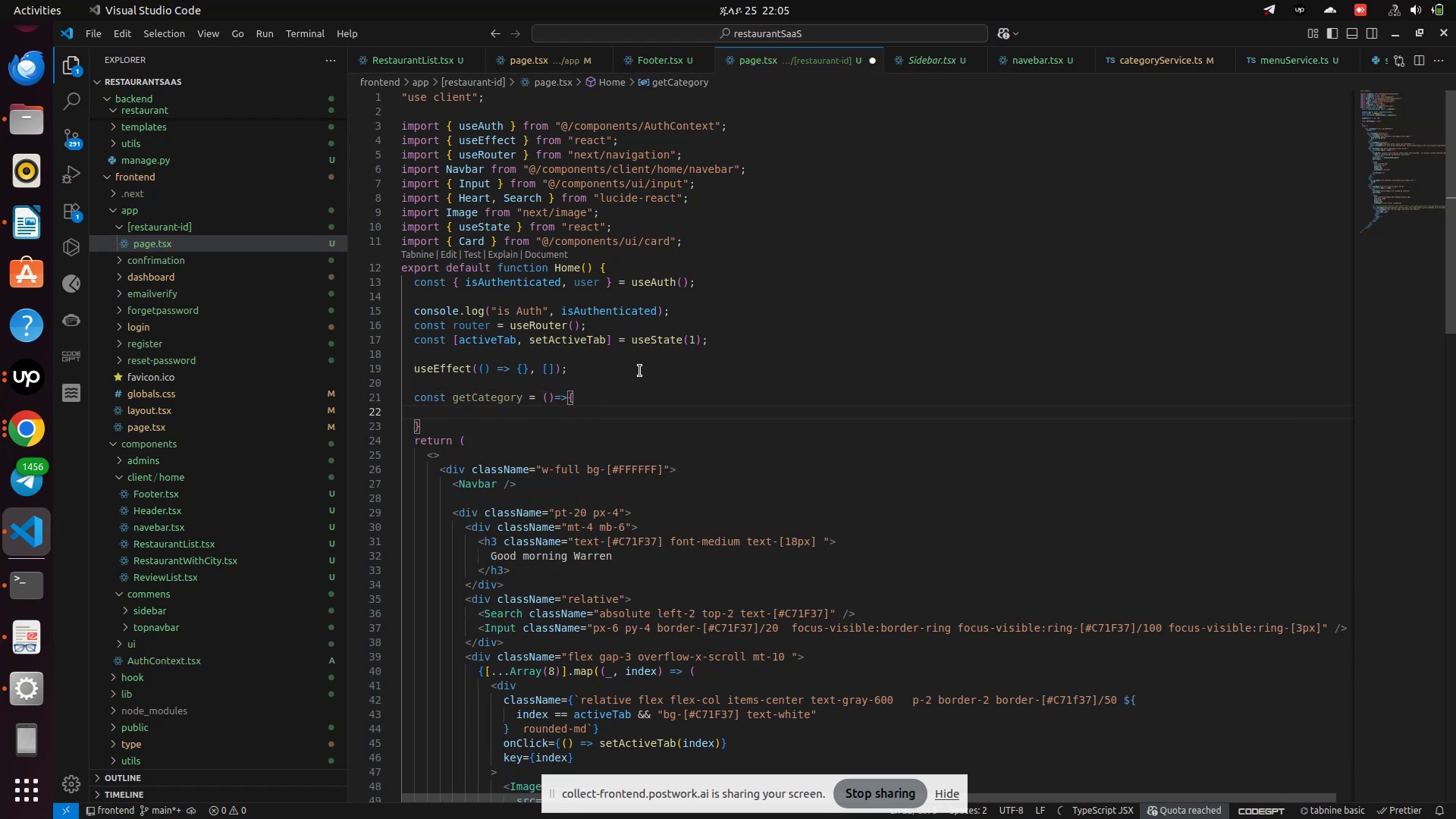 
wait(5.23)
 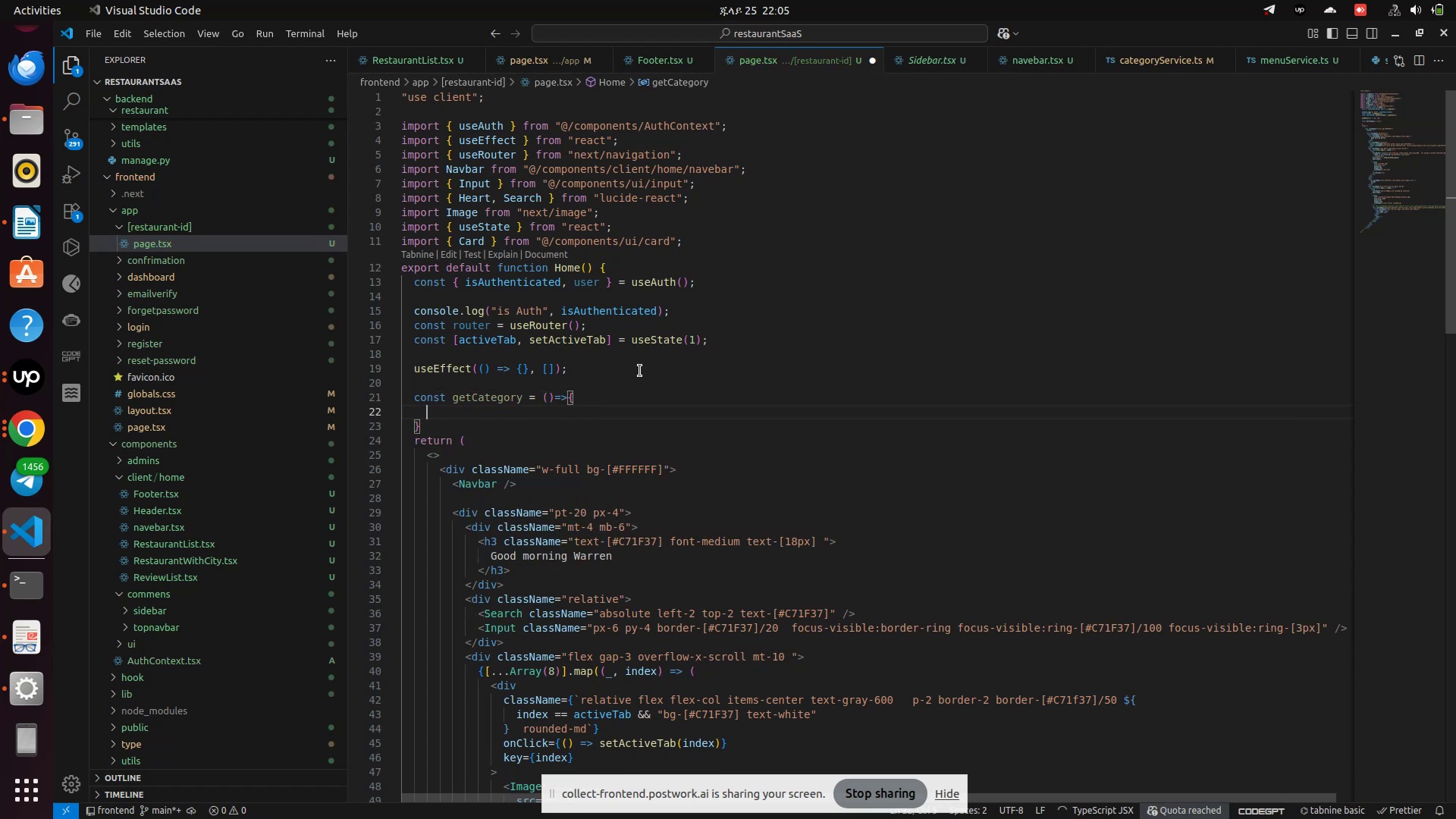 
key(ArrowDown)
 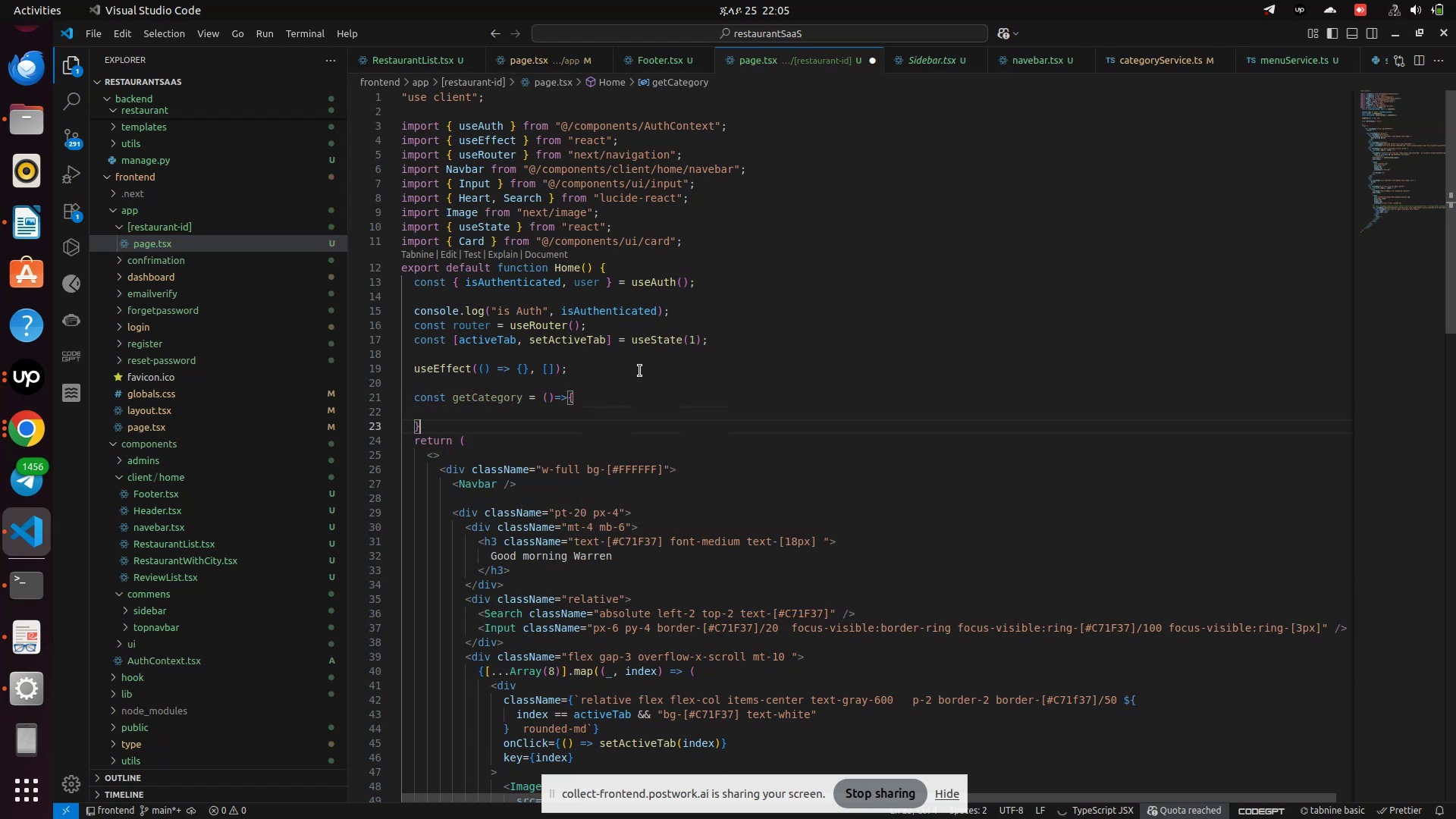 
key(Enter)
 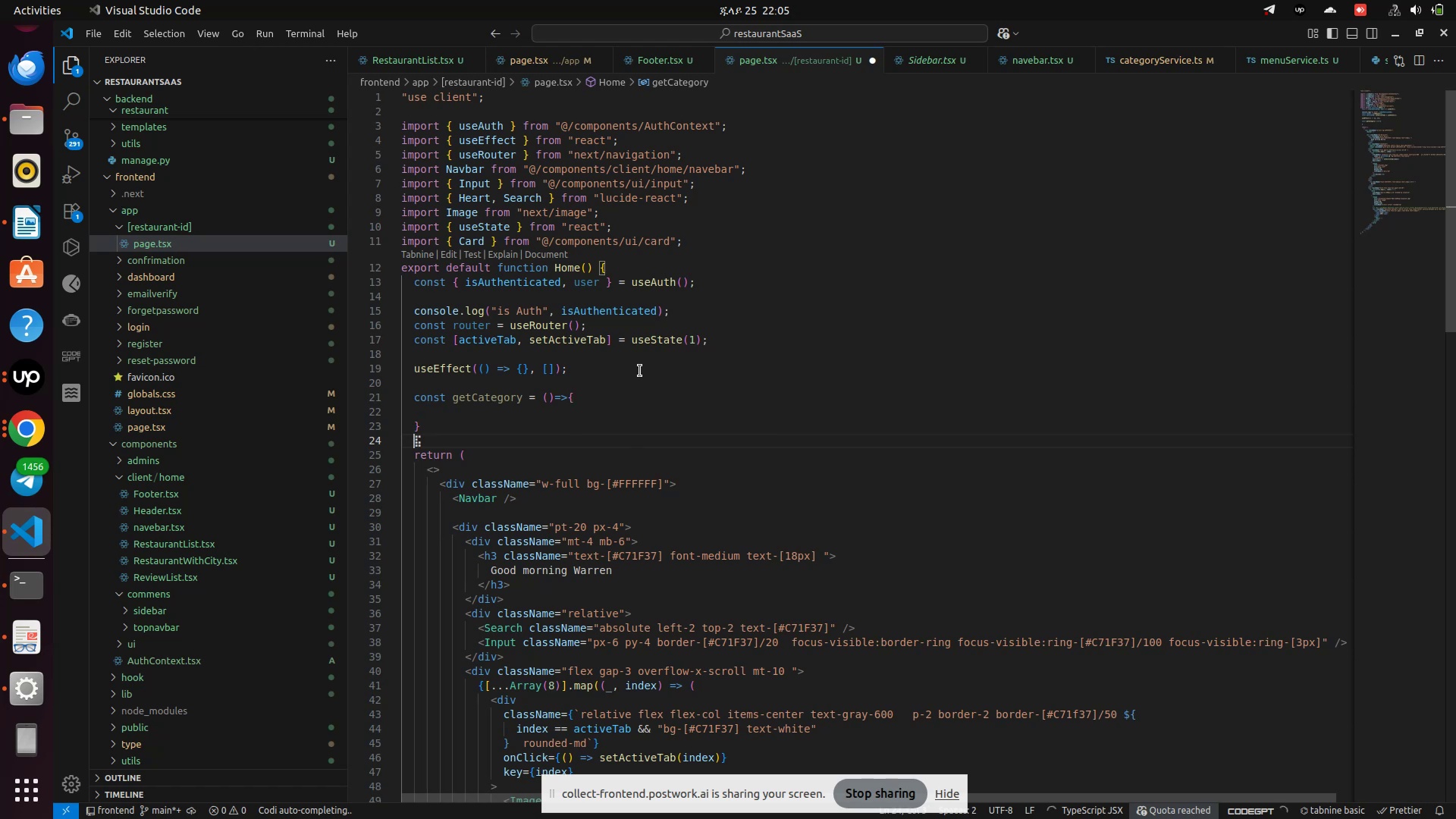 
key(Enter)
 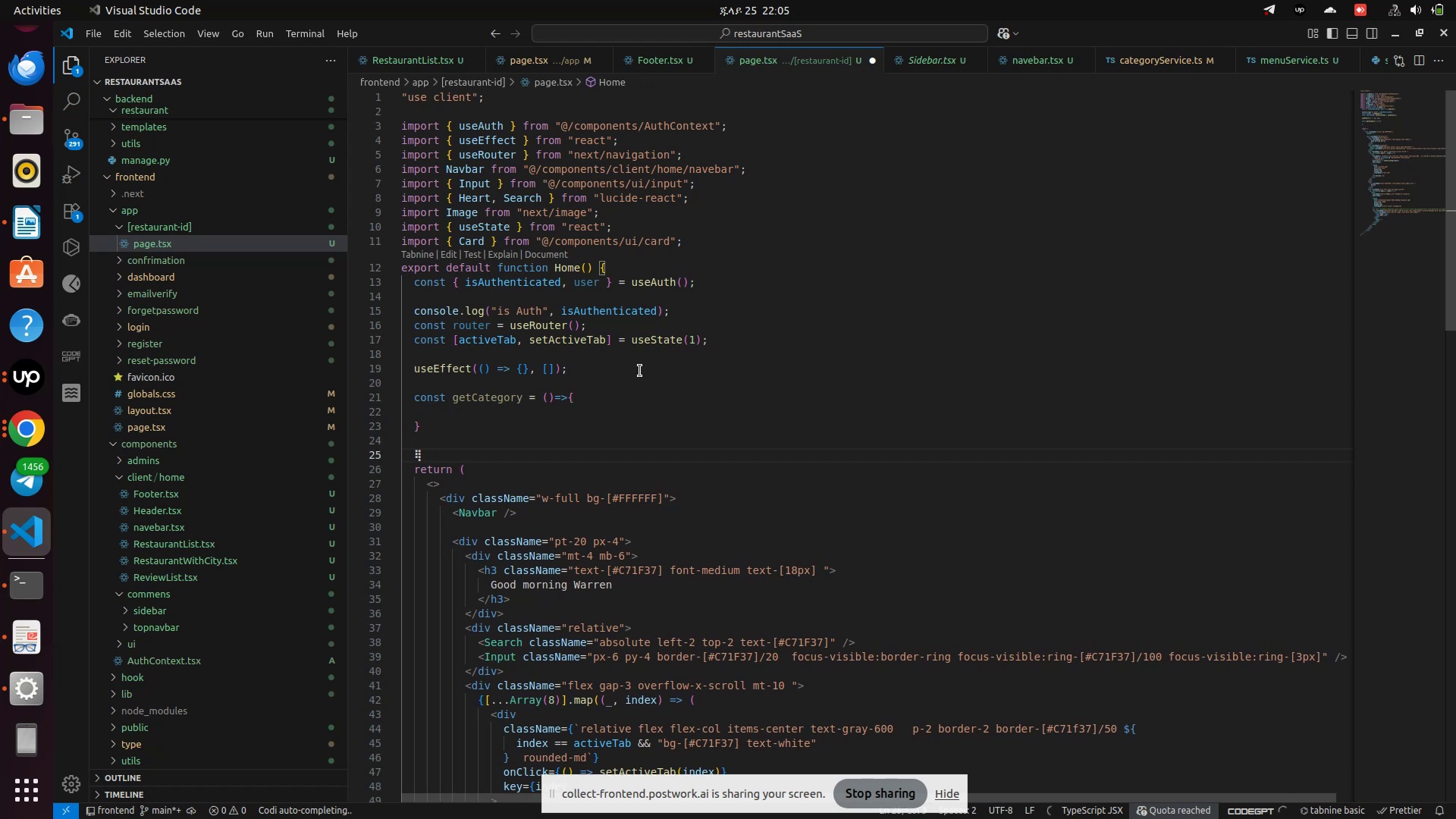 
type(const get)
 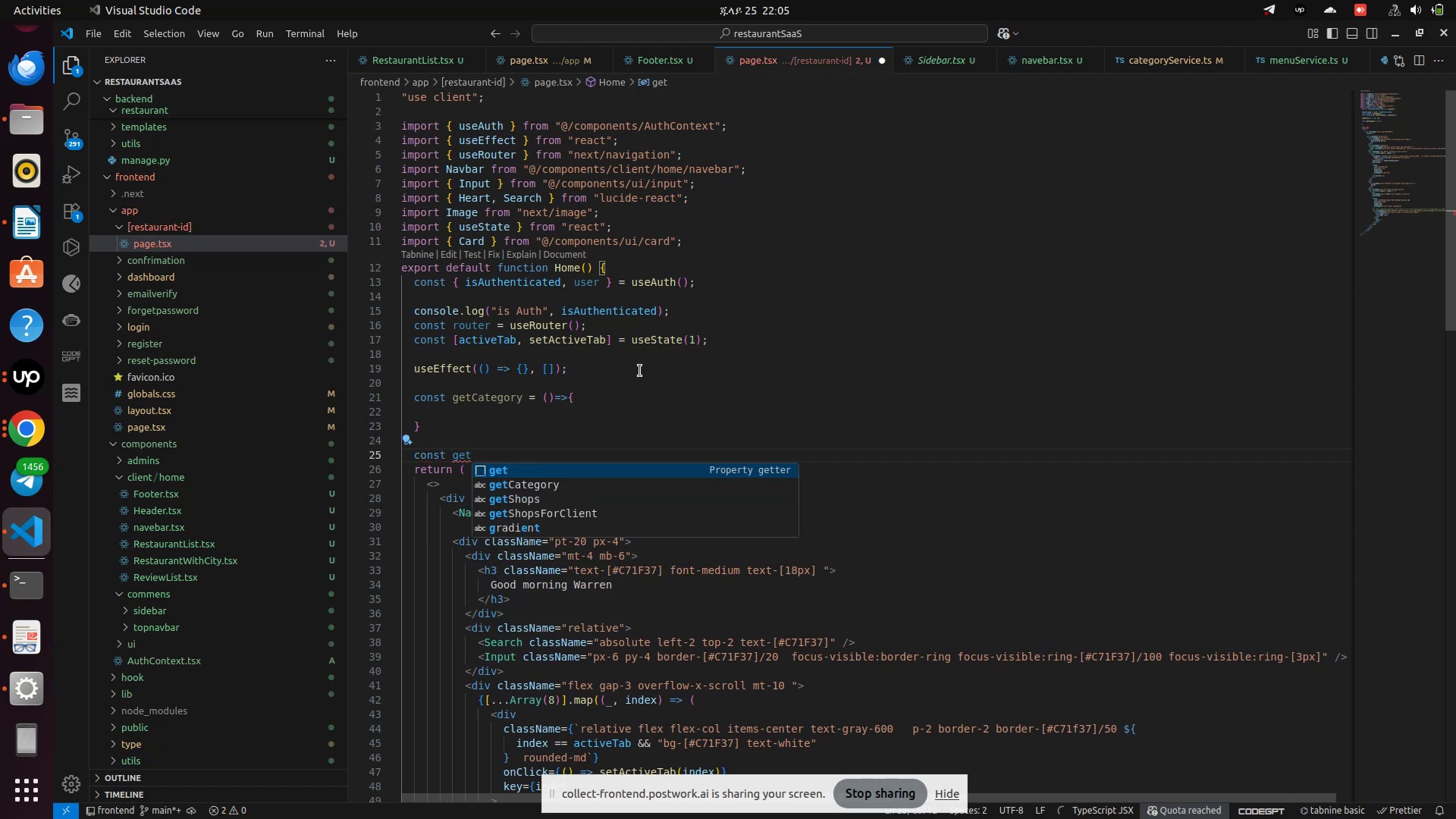 
type(Shops=()
 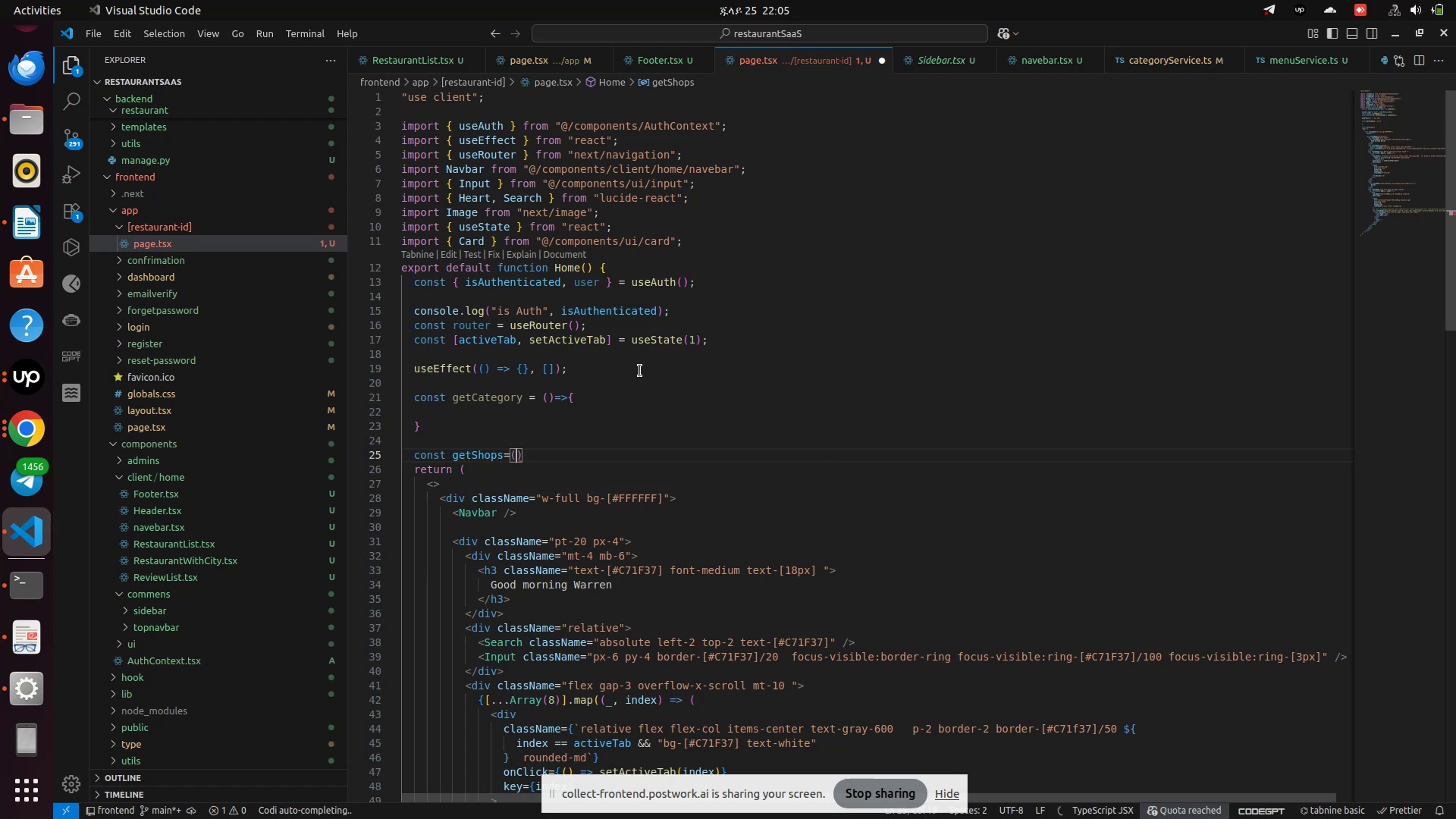 
key(ArrowRight)
 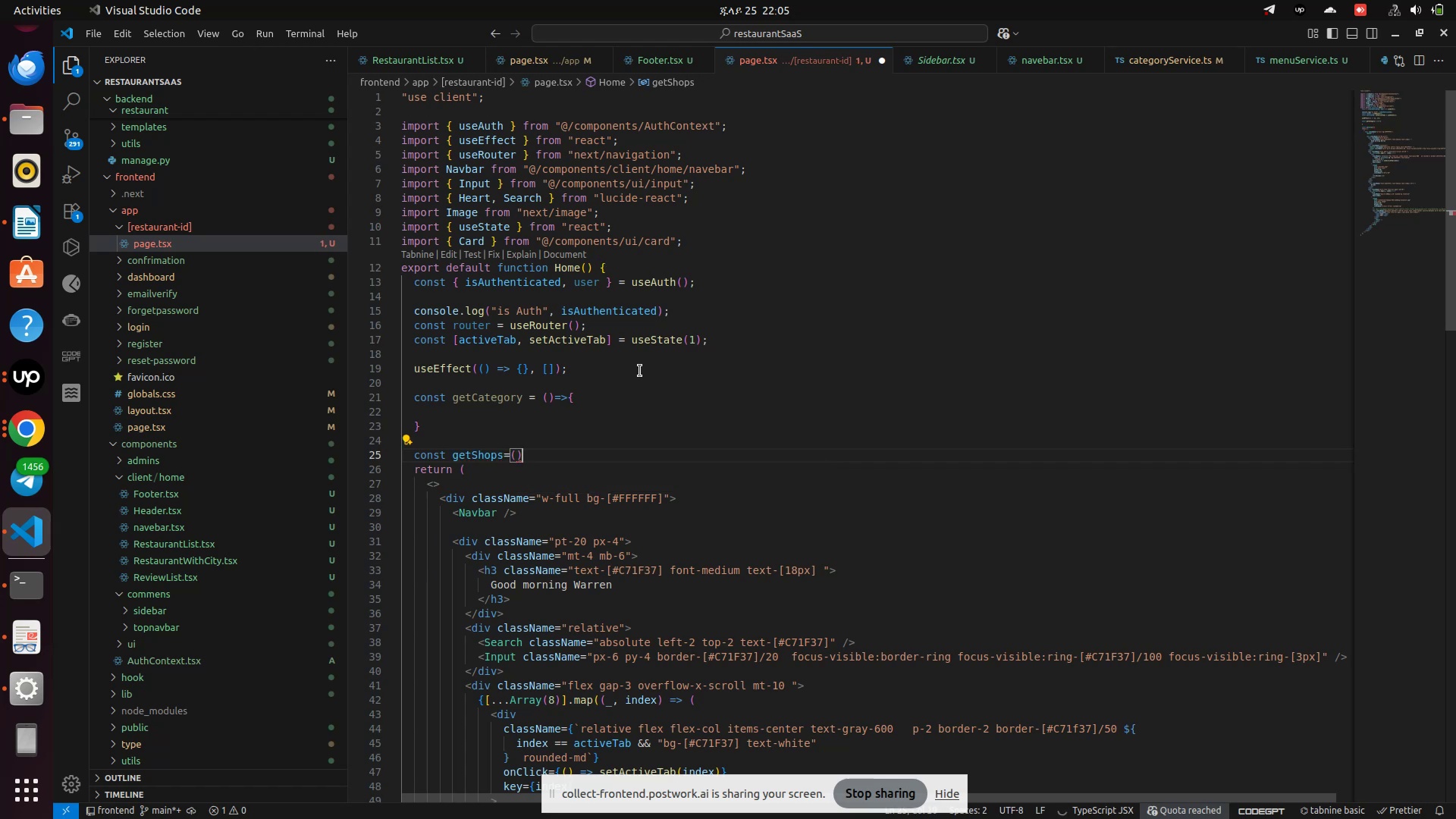 
key(Equal)
 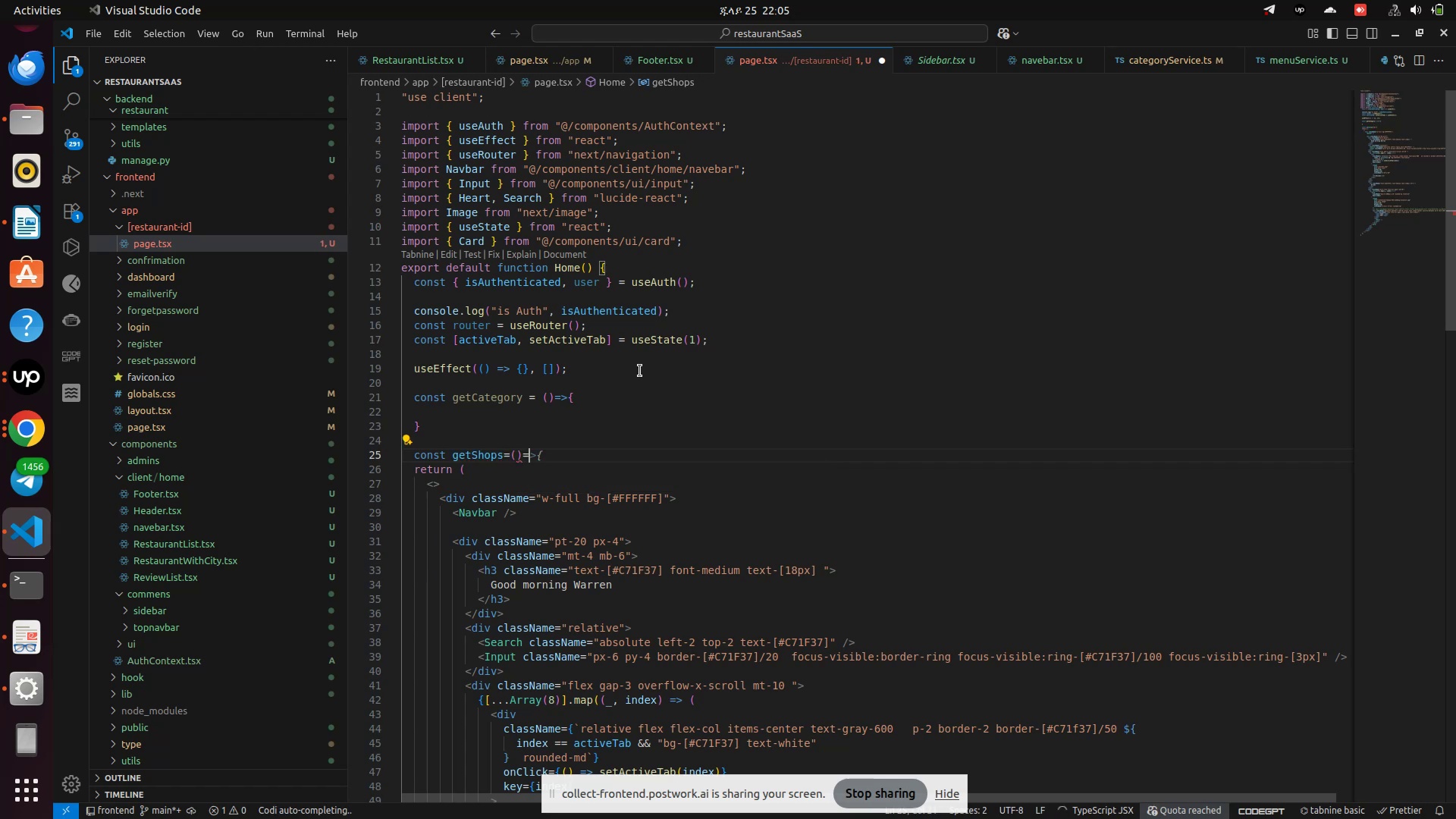 
key(Shift+Period)
 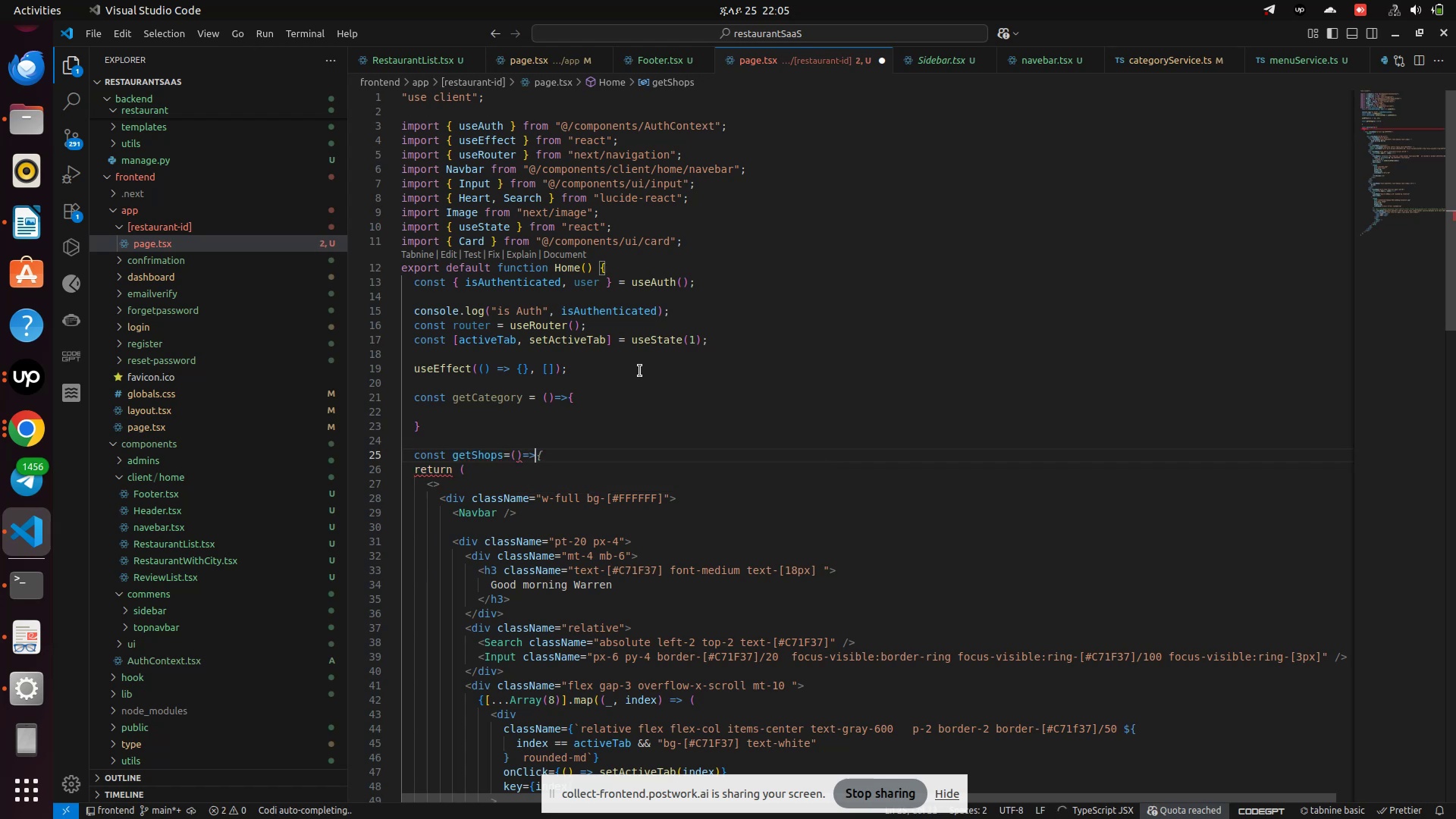 
key(Shift+BracketLeft)
 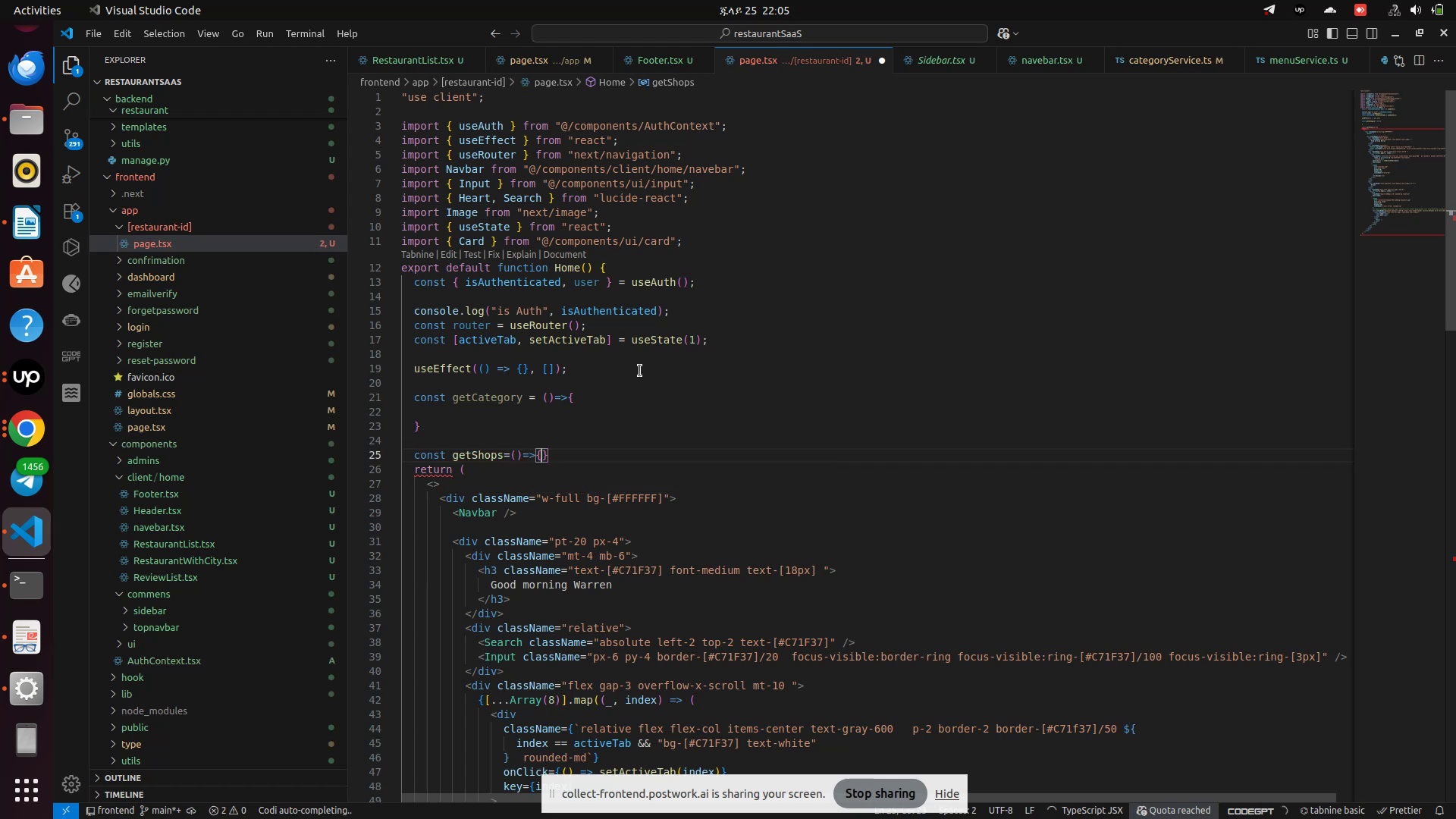 
key(Enter)
 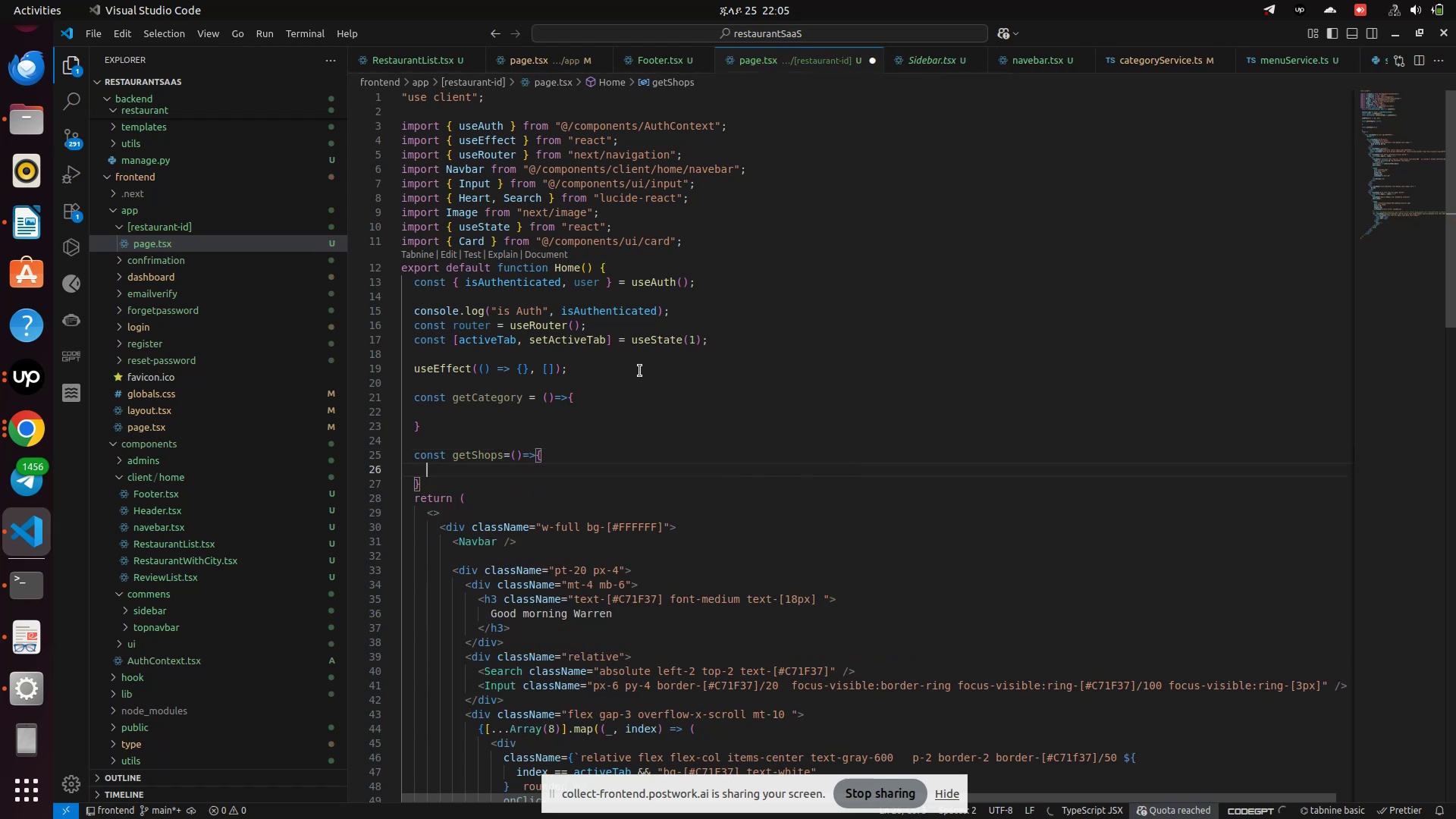 
key(ArrowDown)
 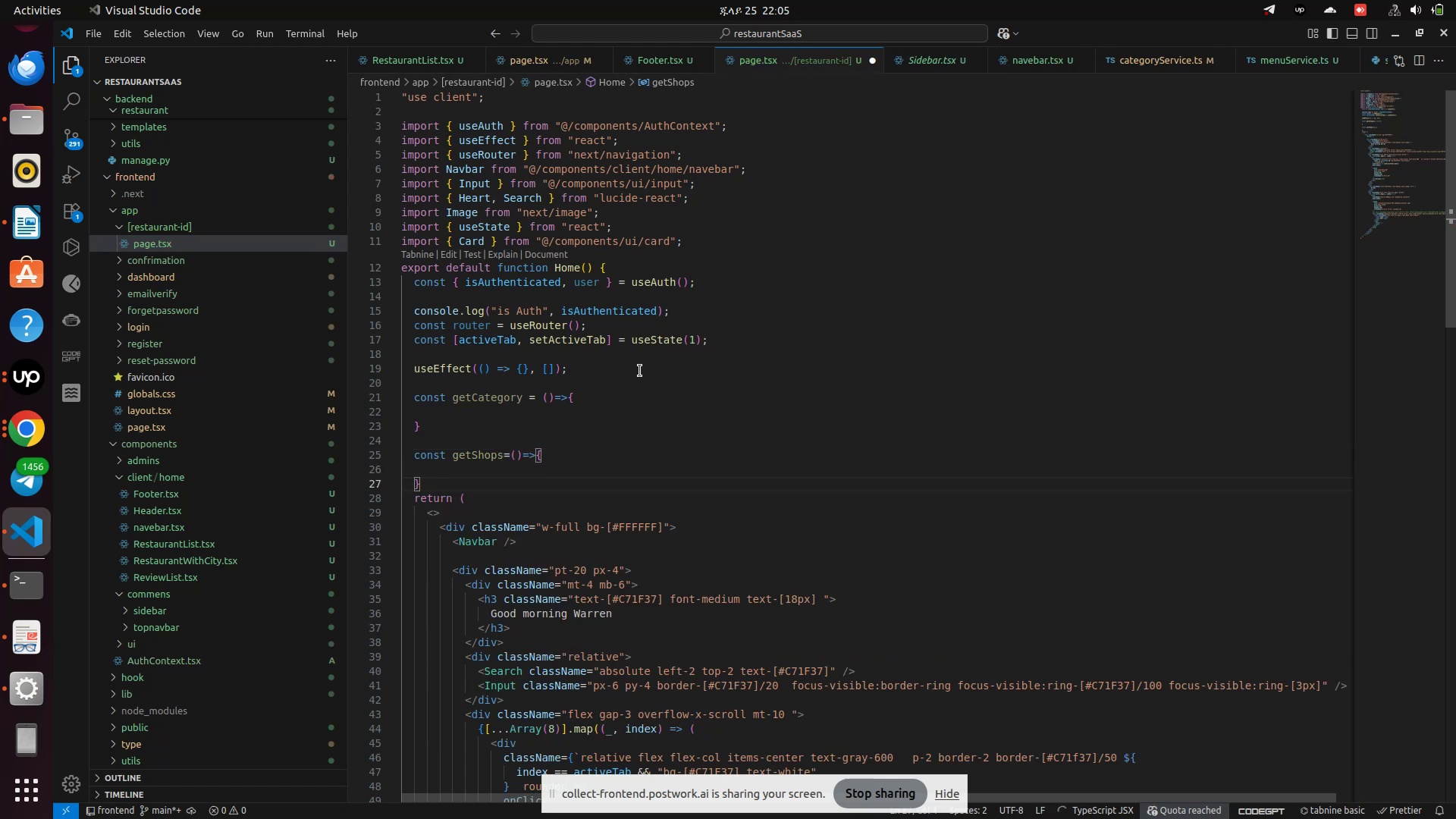 
key(ArrowUp)
 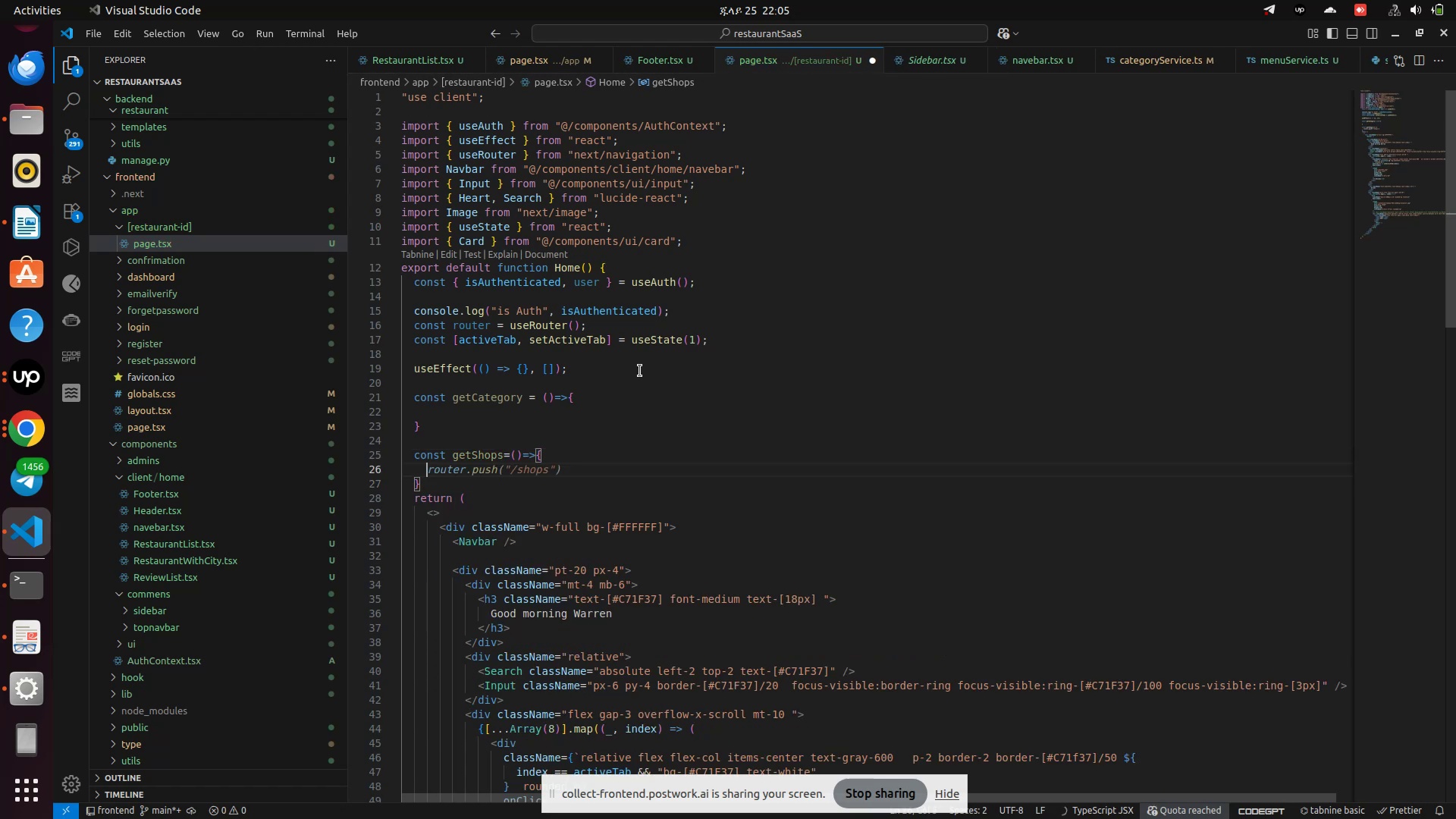 
key(ArrowUp)
 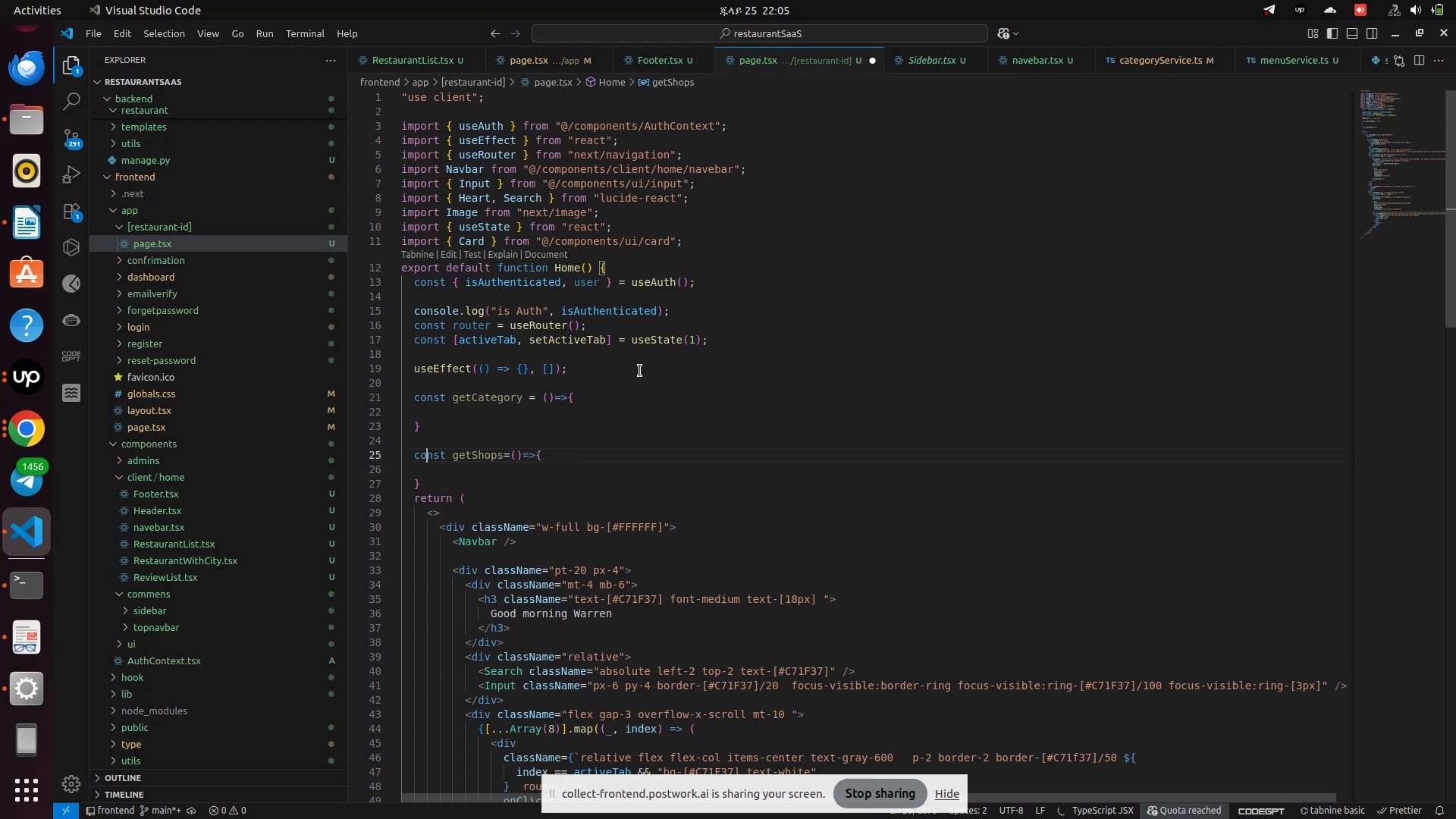 
key(ArrowUp)
 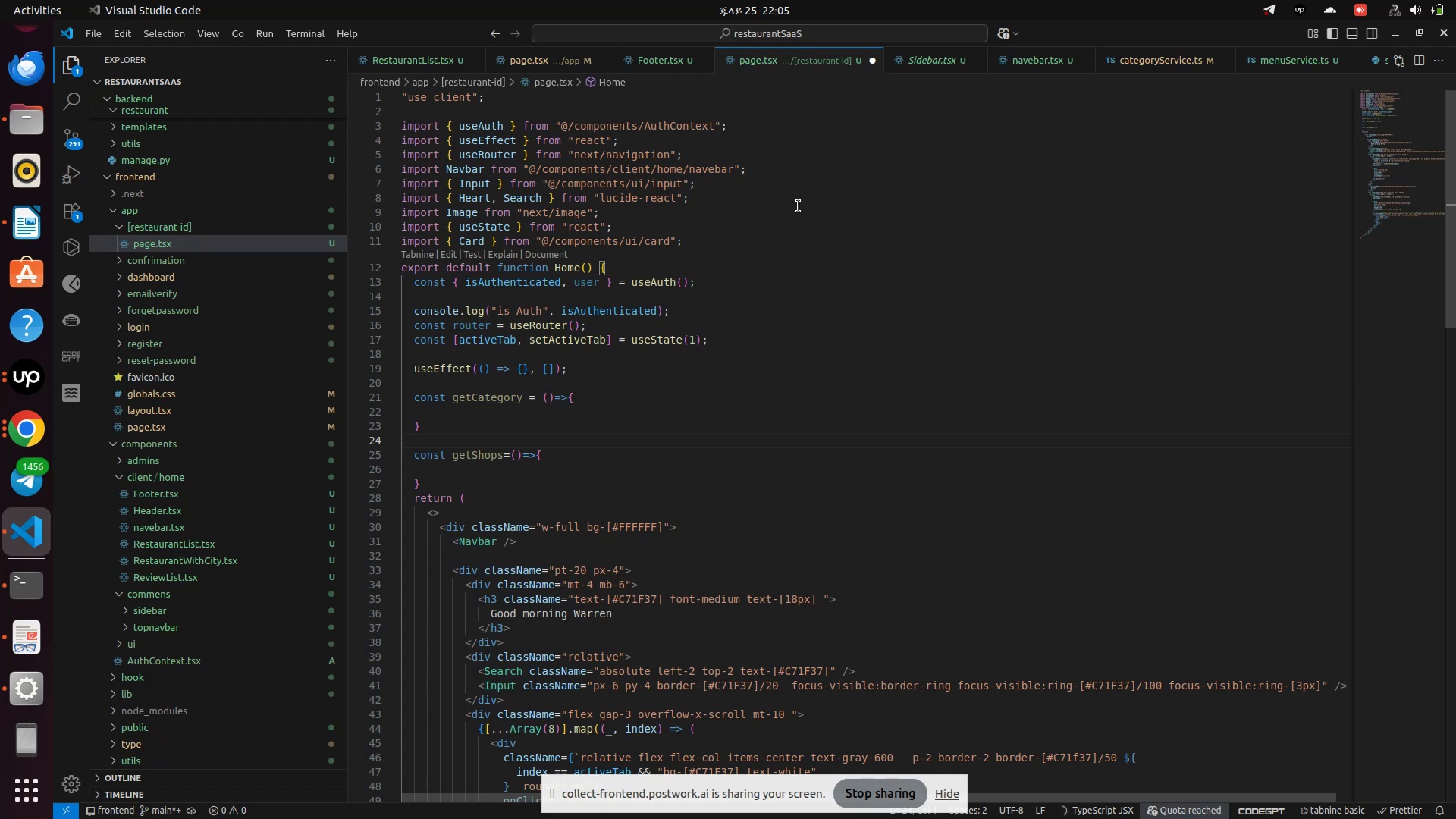 
left_click([767, 240])
 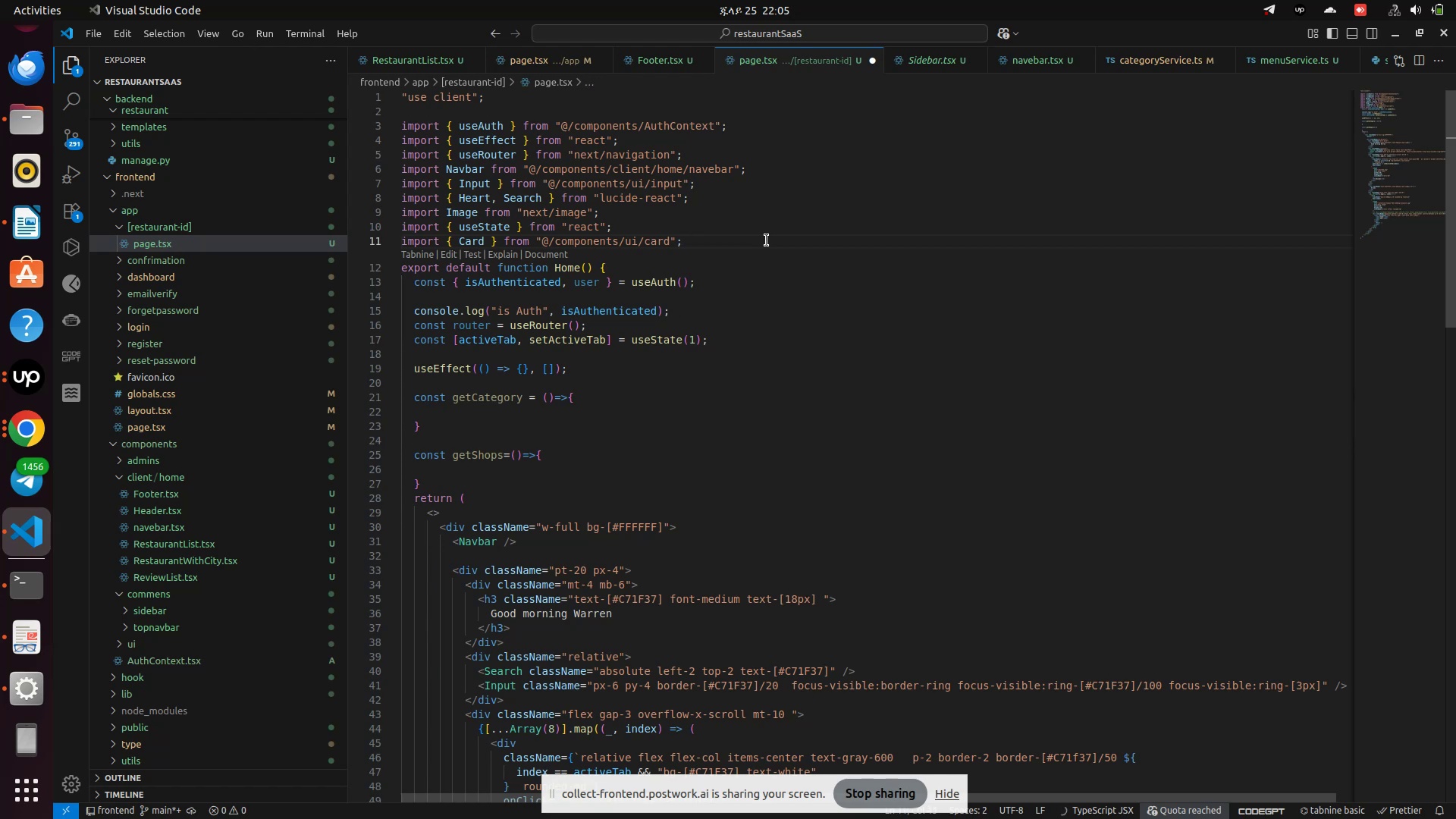 
key(Enter)
 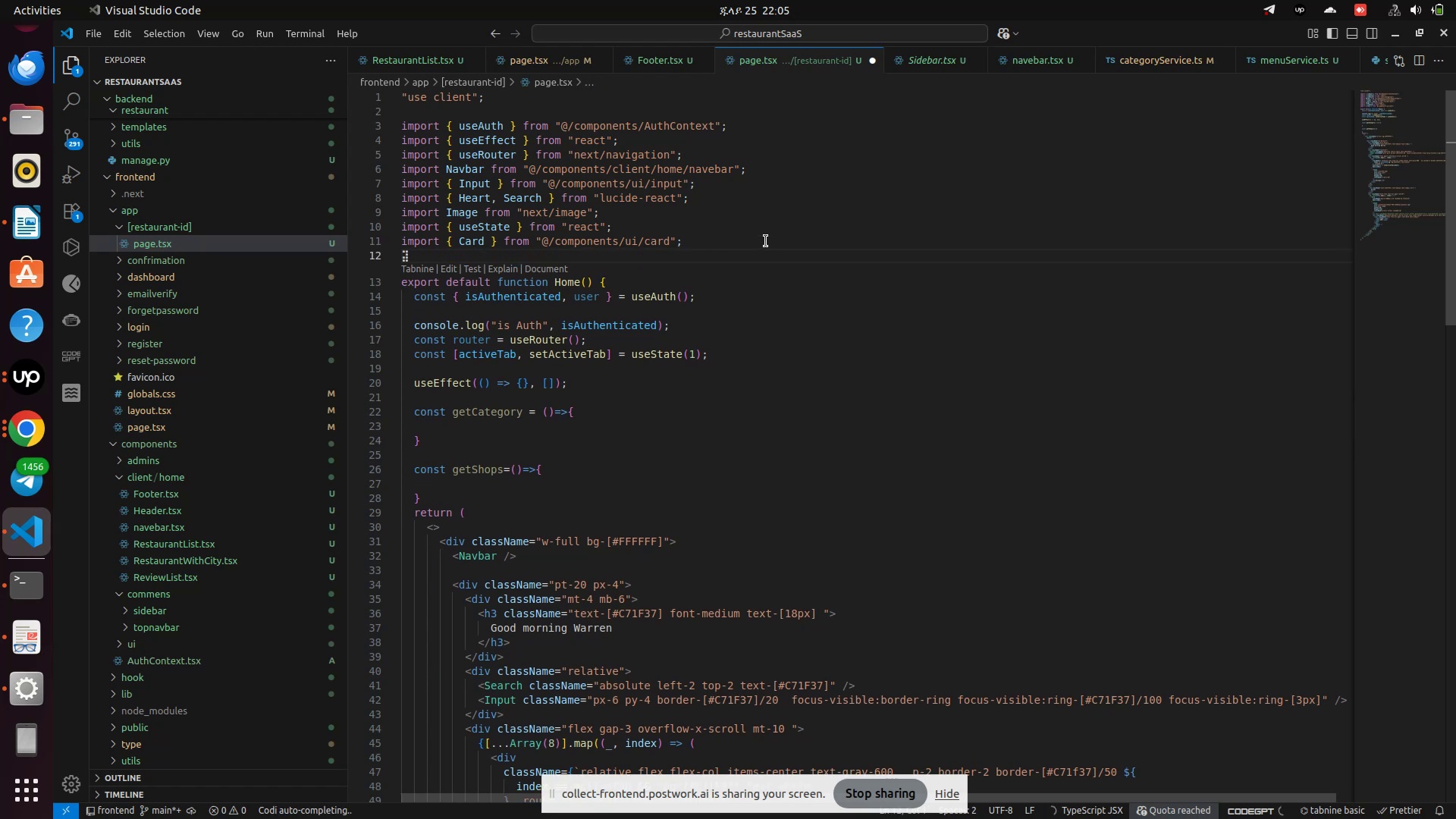 
type(import {c)
key(Backspace)
type(Cate)
key(Backspace)
key(Backspace)
key(Backspace)
key(Backspace)
type(menuSer)
 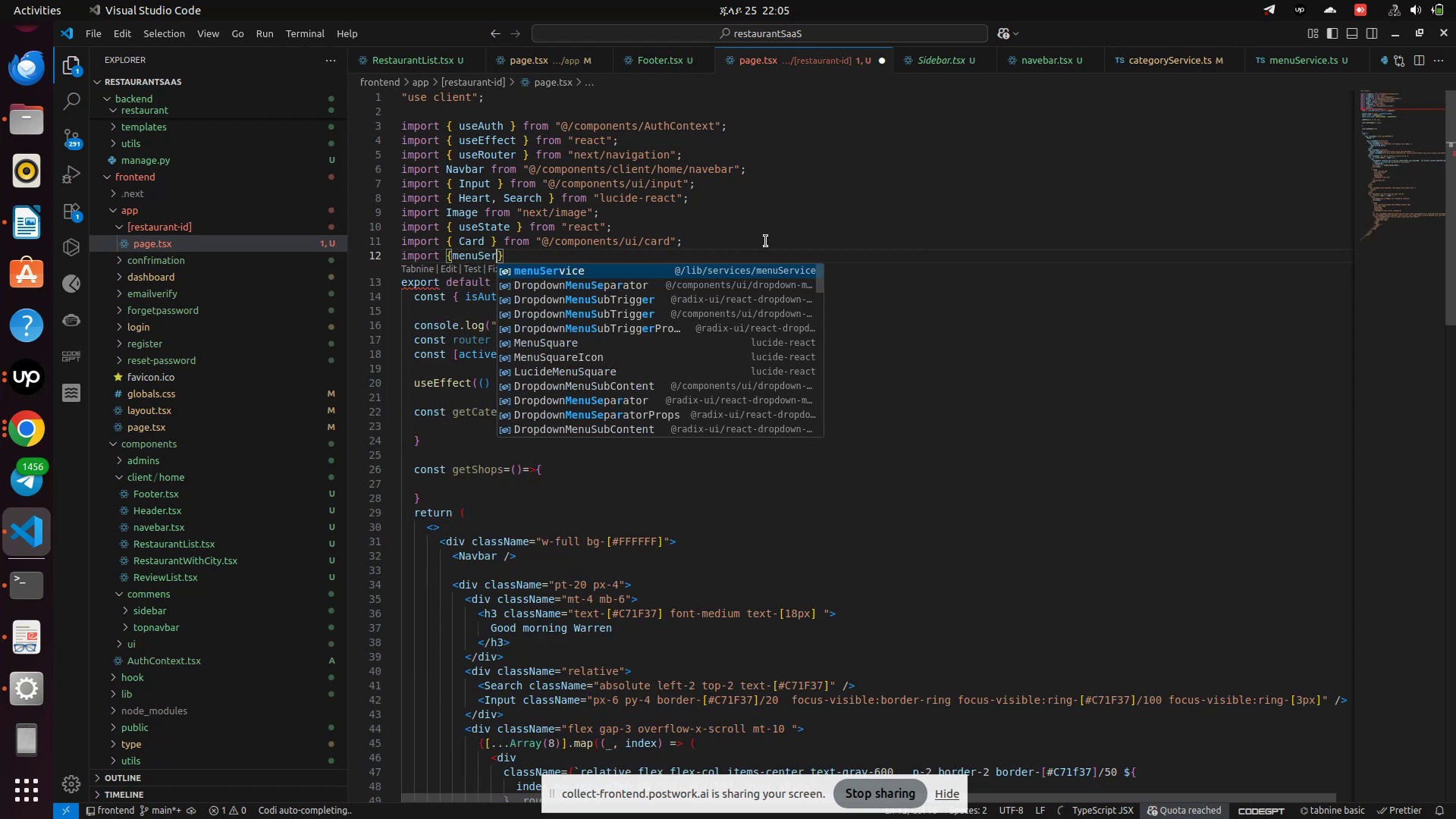 
key(Enter)
 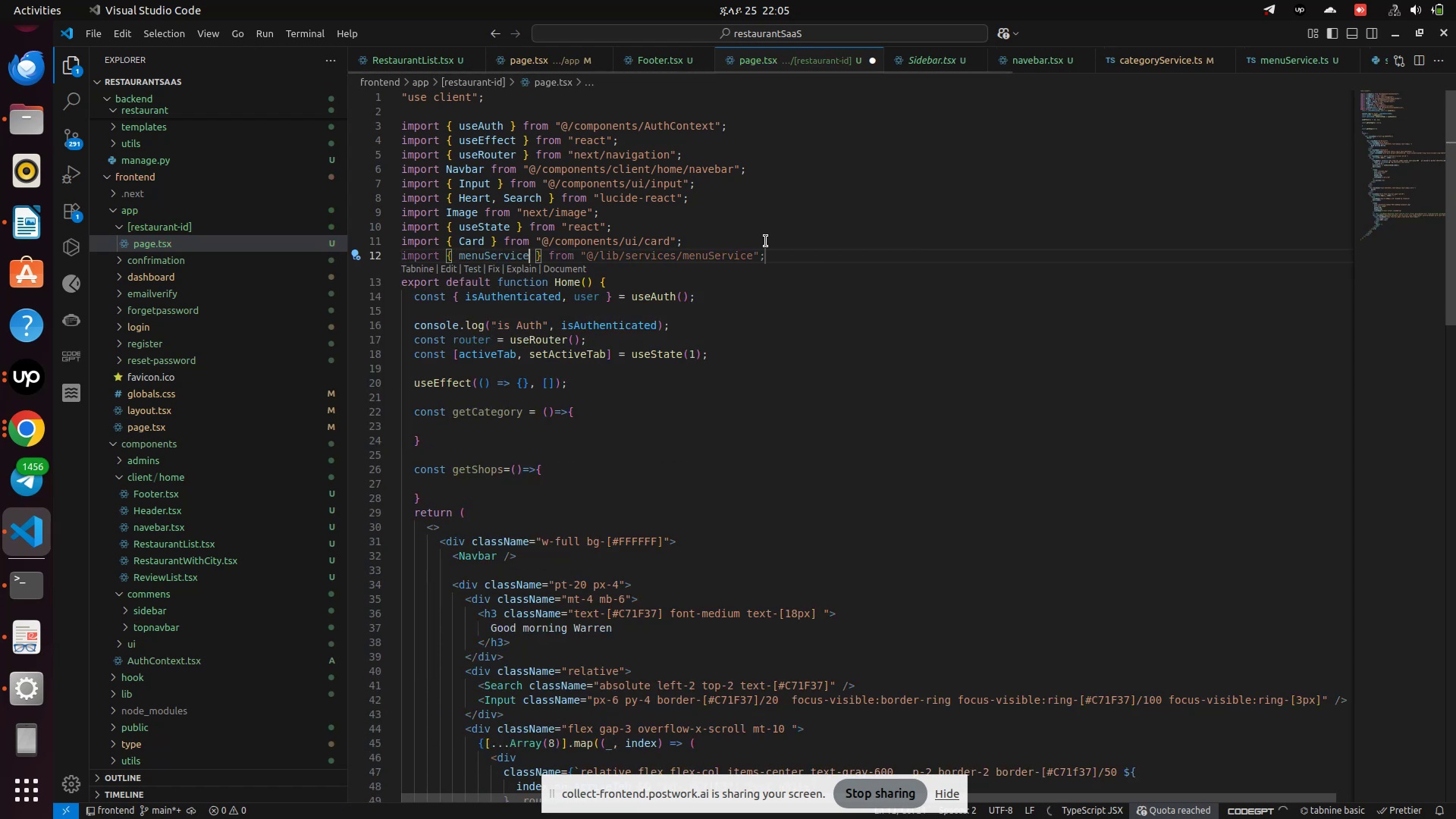 
hold_key(key=ArrowRight, duration=1.5)
 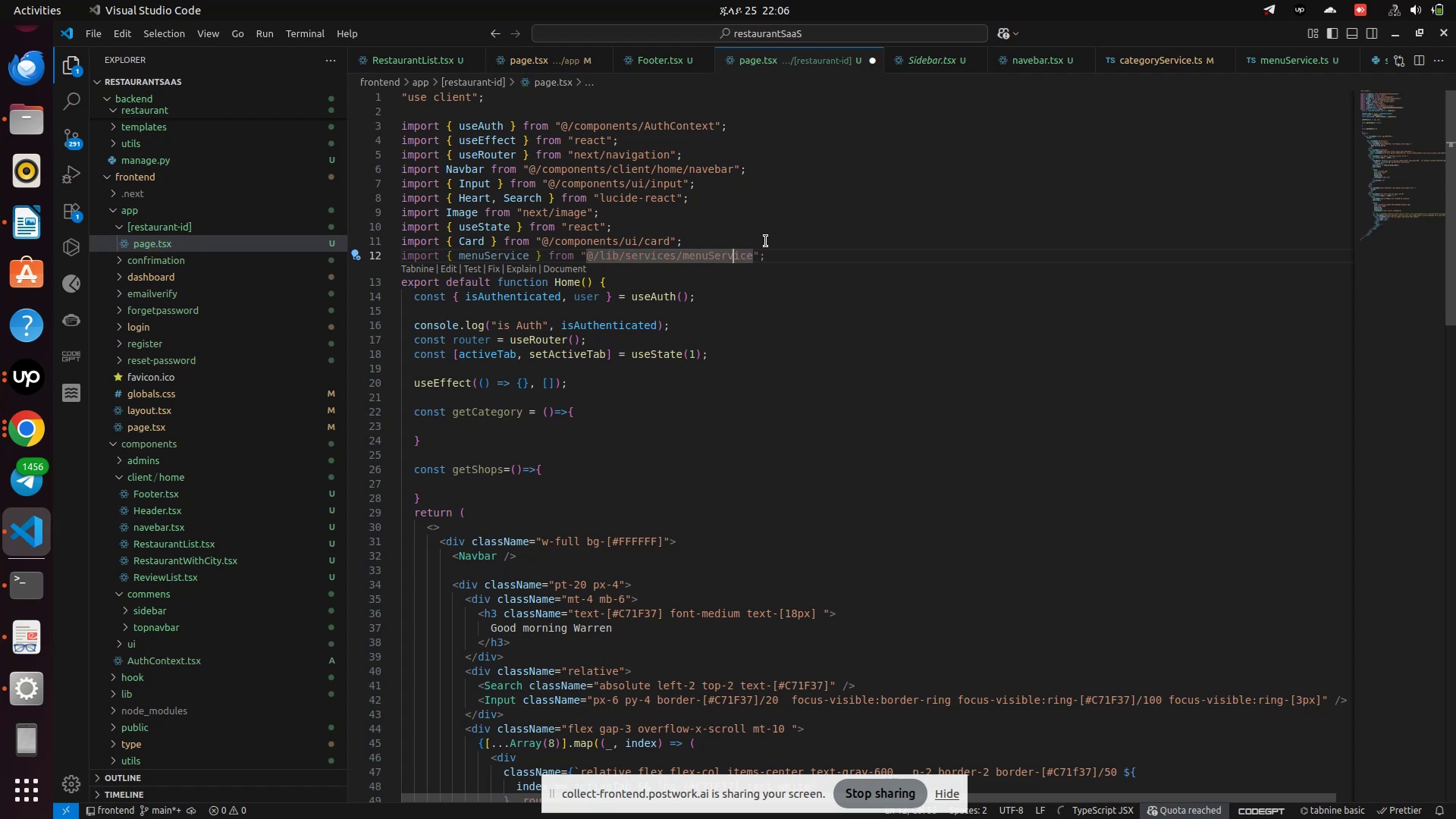 
key(ArrowRight)
 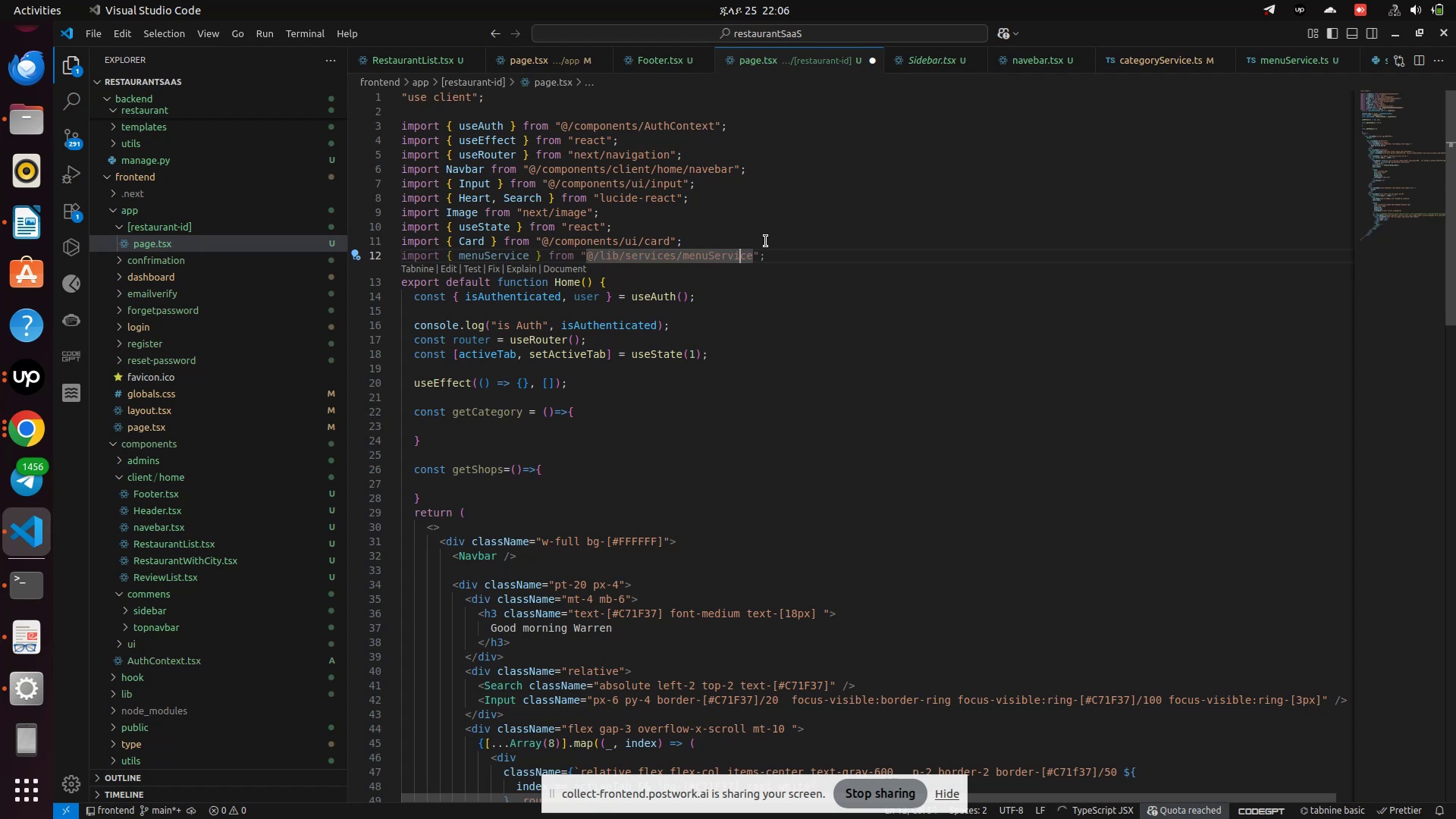 
key(ArrowRight)
 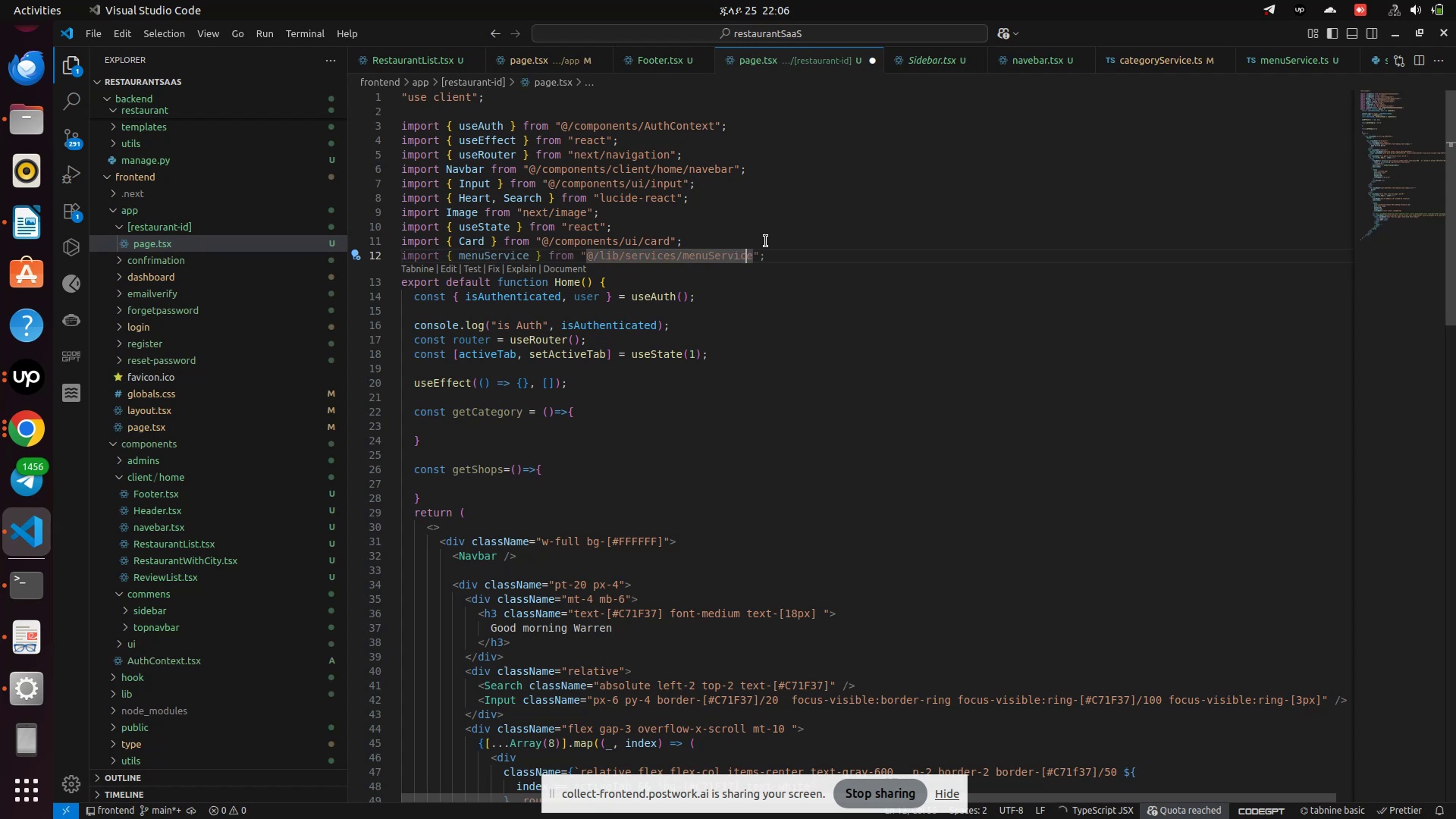 
key(ArrowRight)
 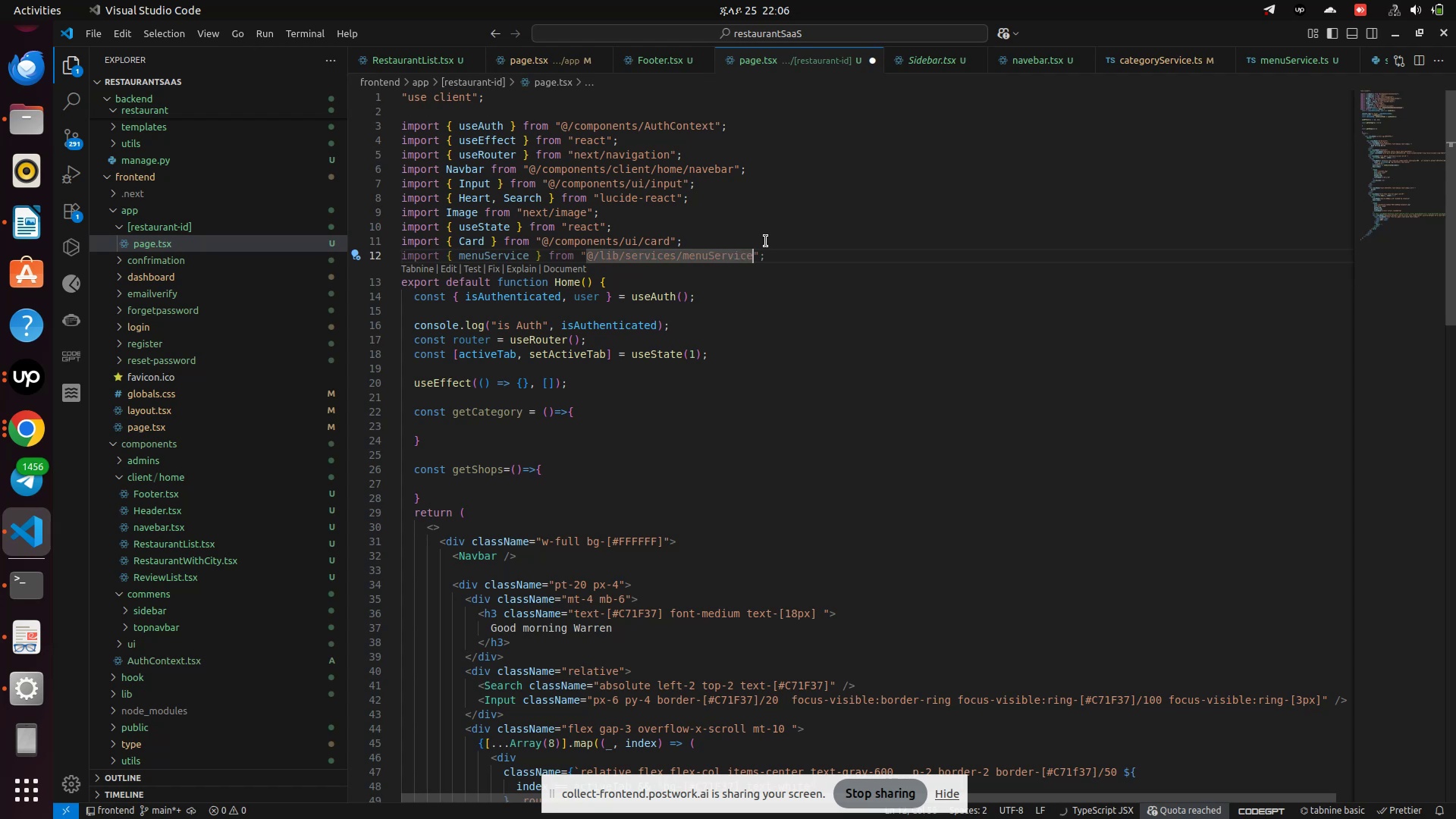 
key(ArrowRight)
 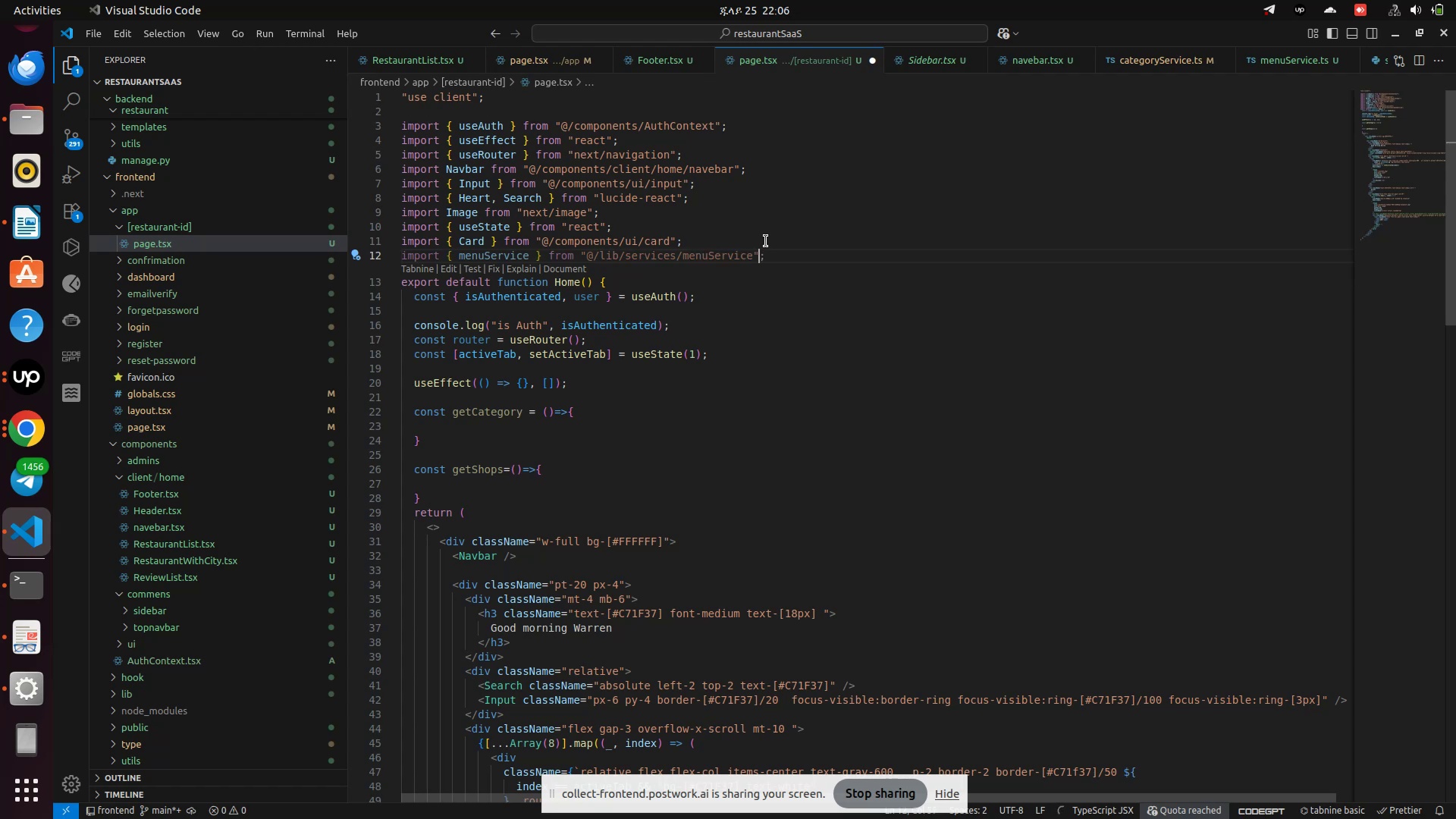 
key(ArrowRight)
 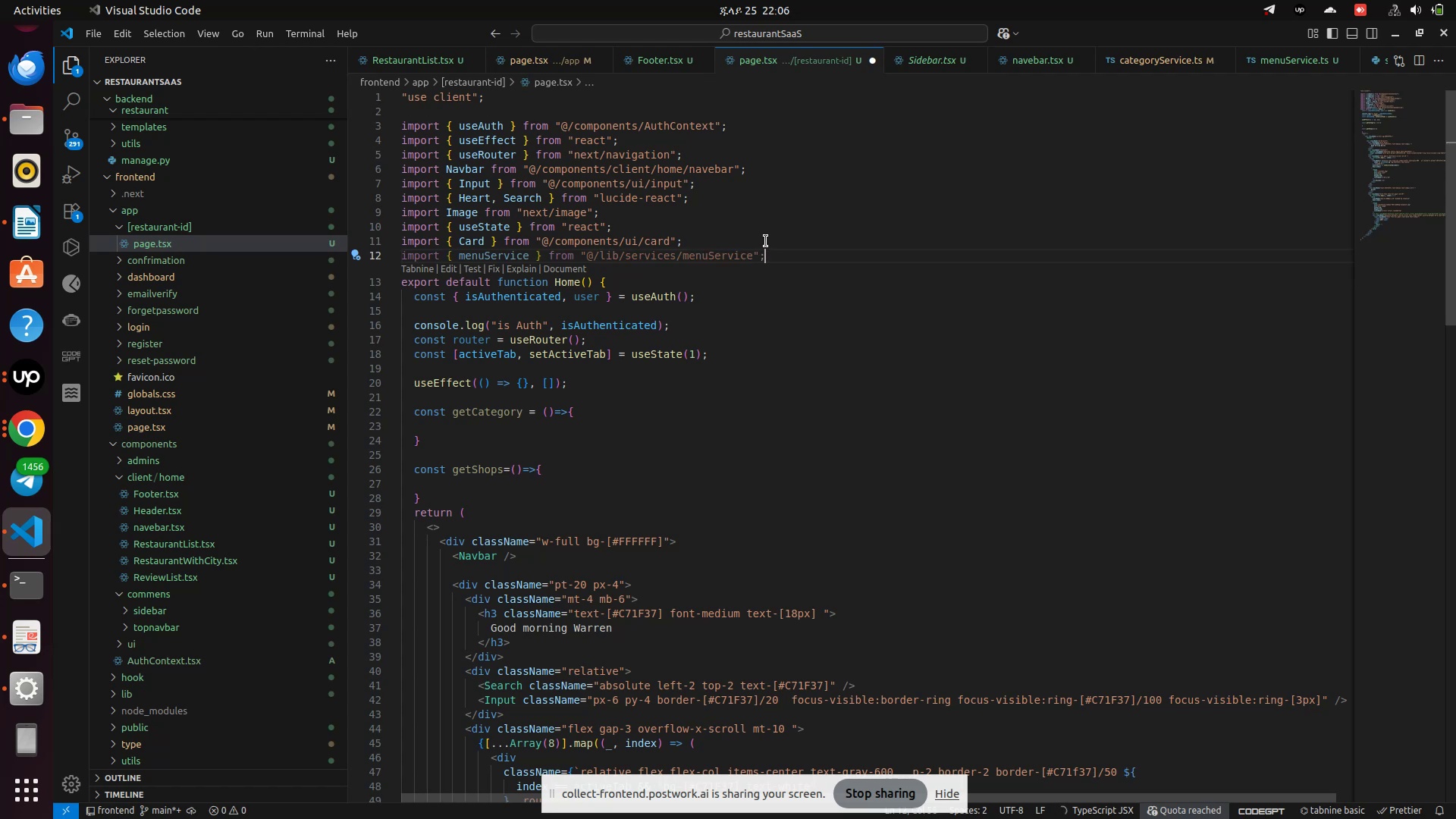 
key(Enter)
 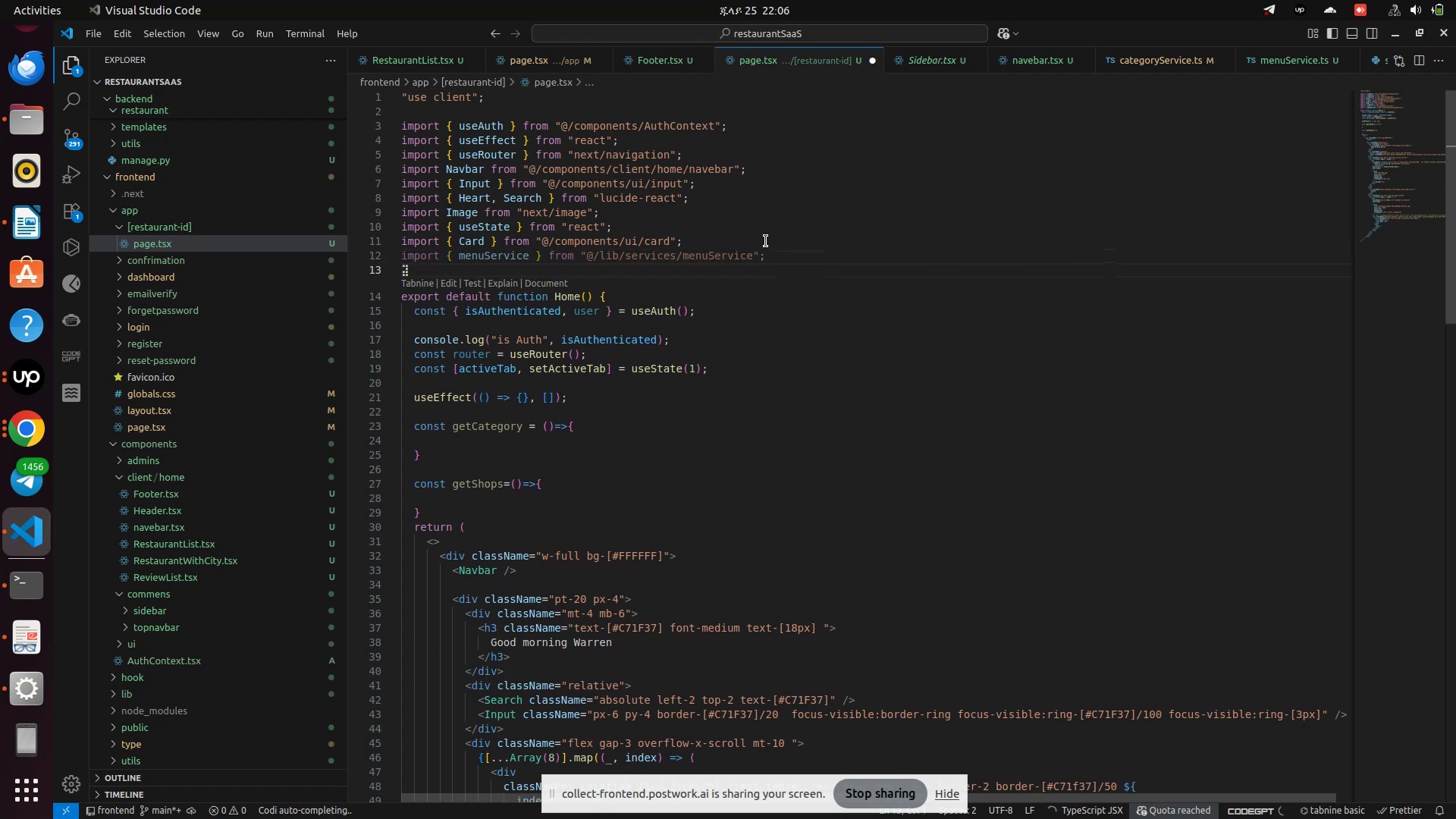 
type(impo)
 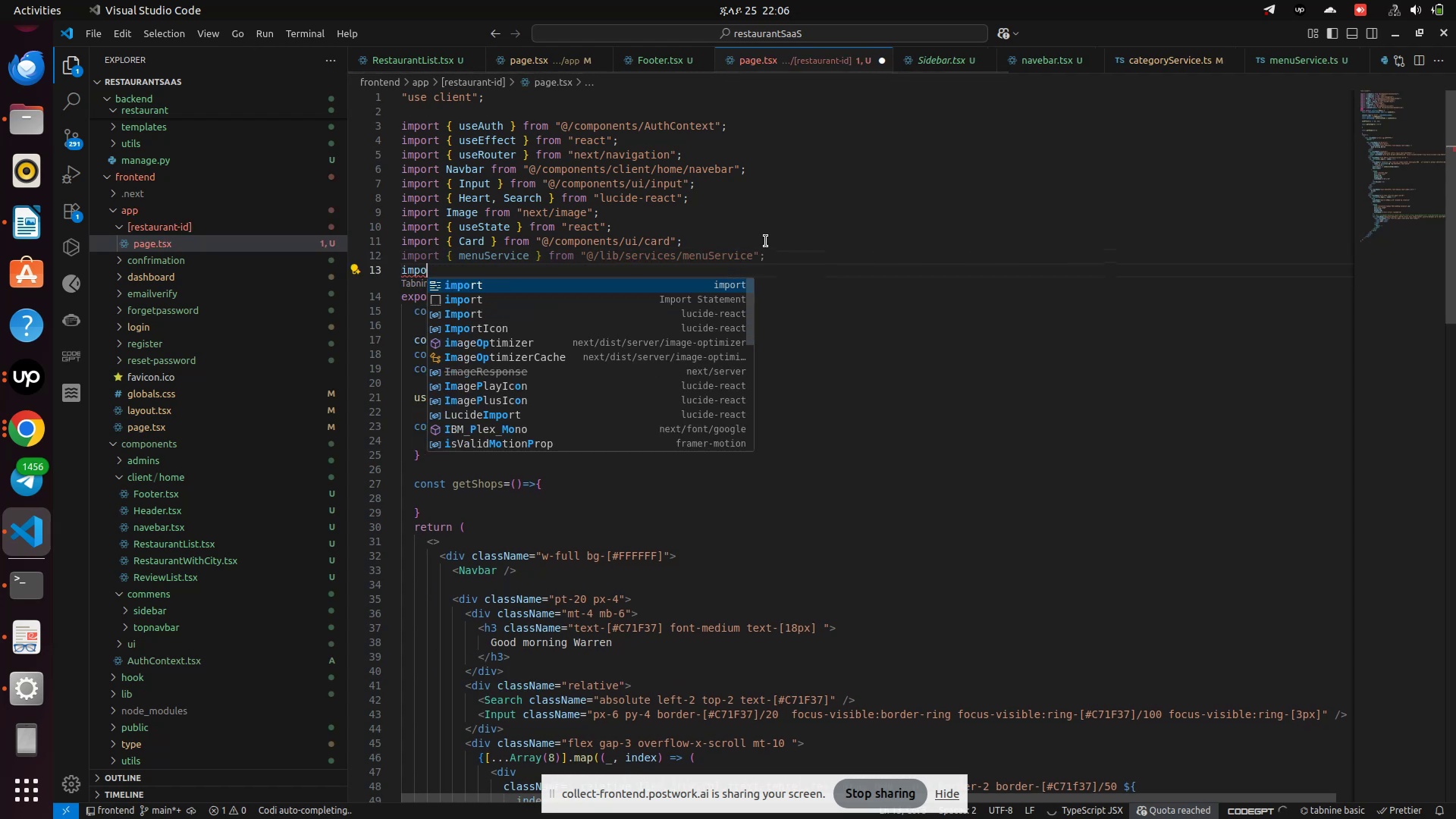 
key(Enter)
 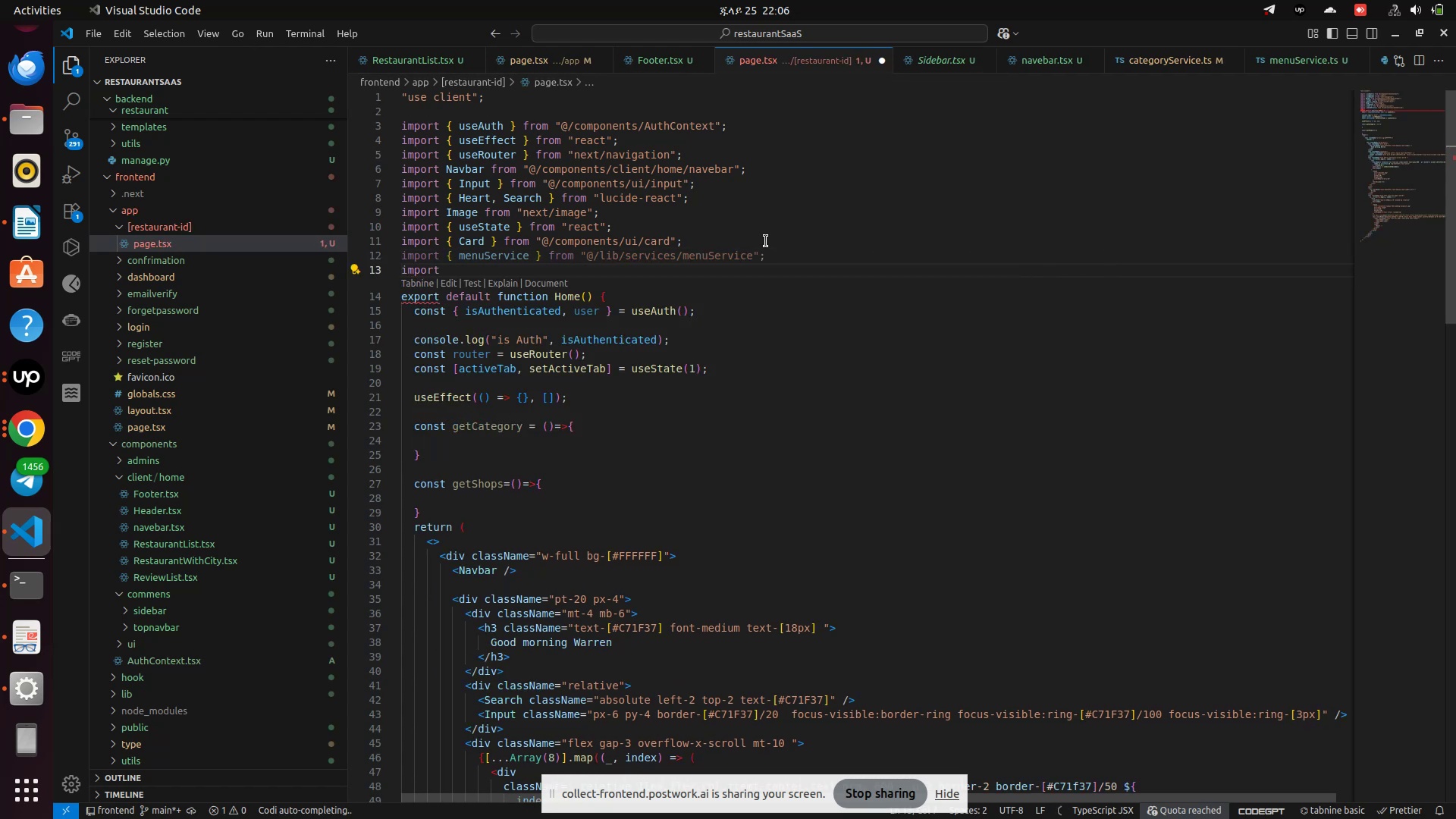 
type( {category)
 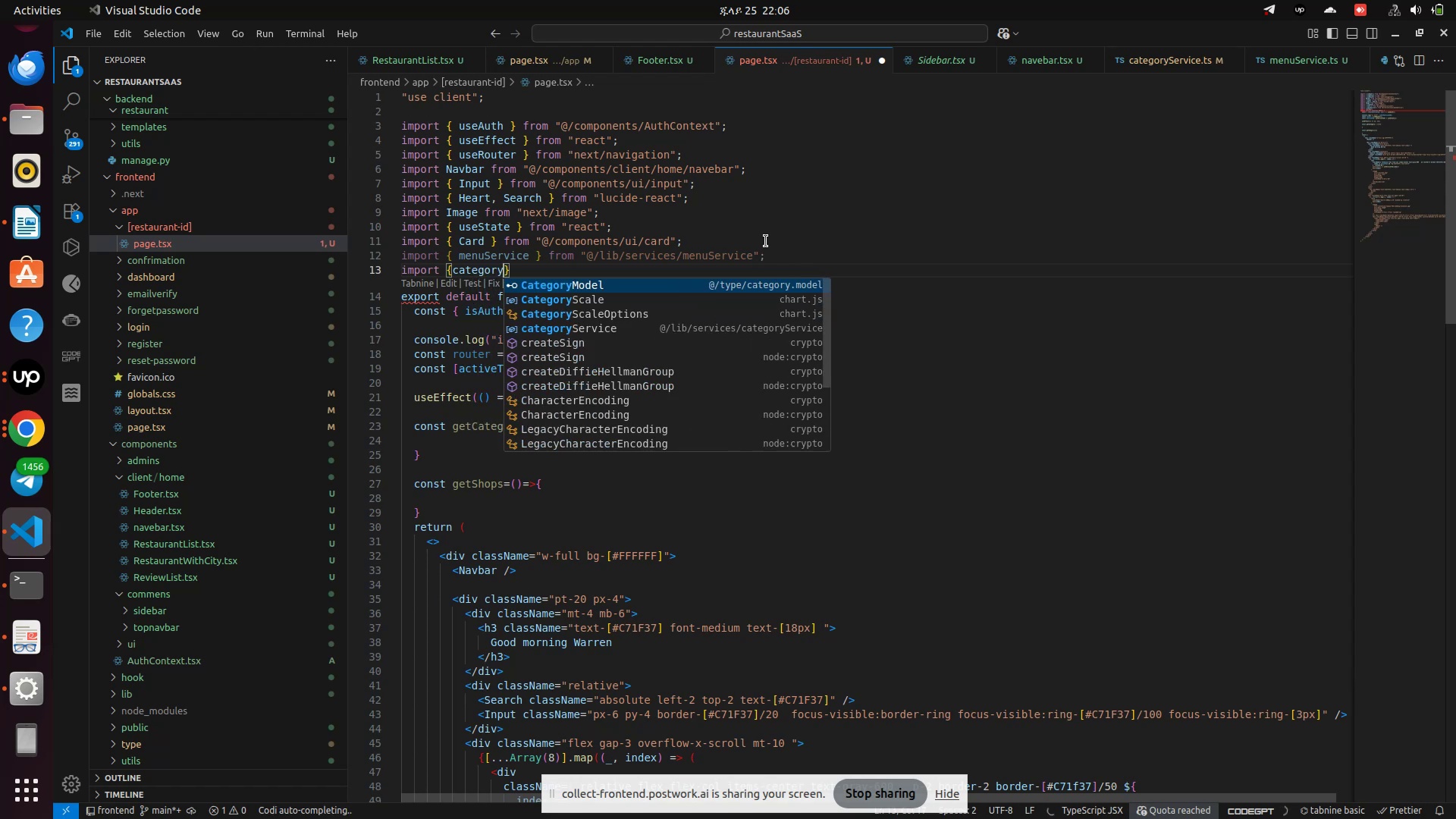 
key(ArrowDown)
 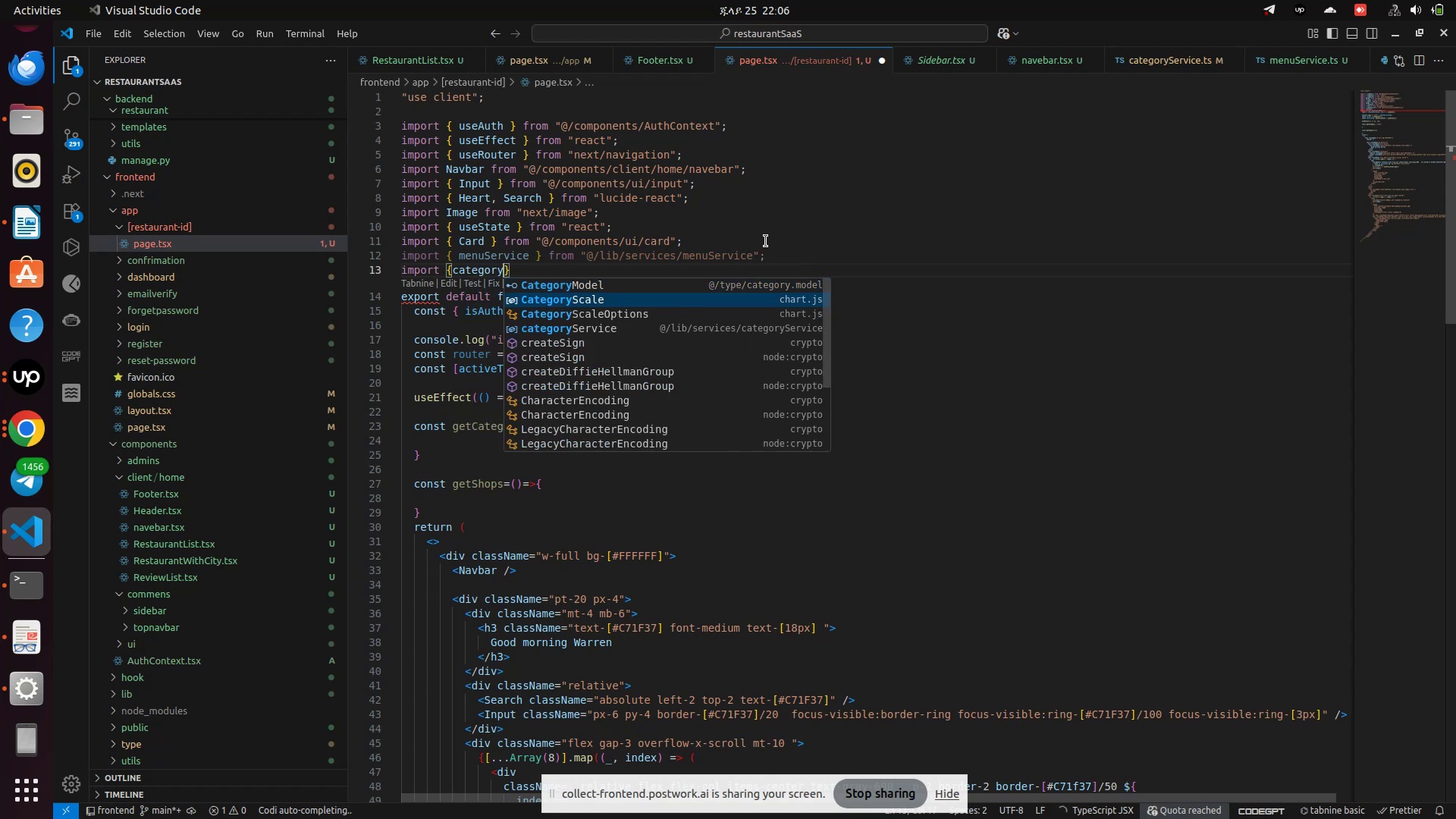 
key(ArrowDown)
 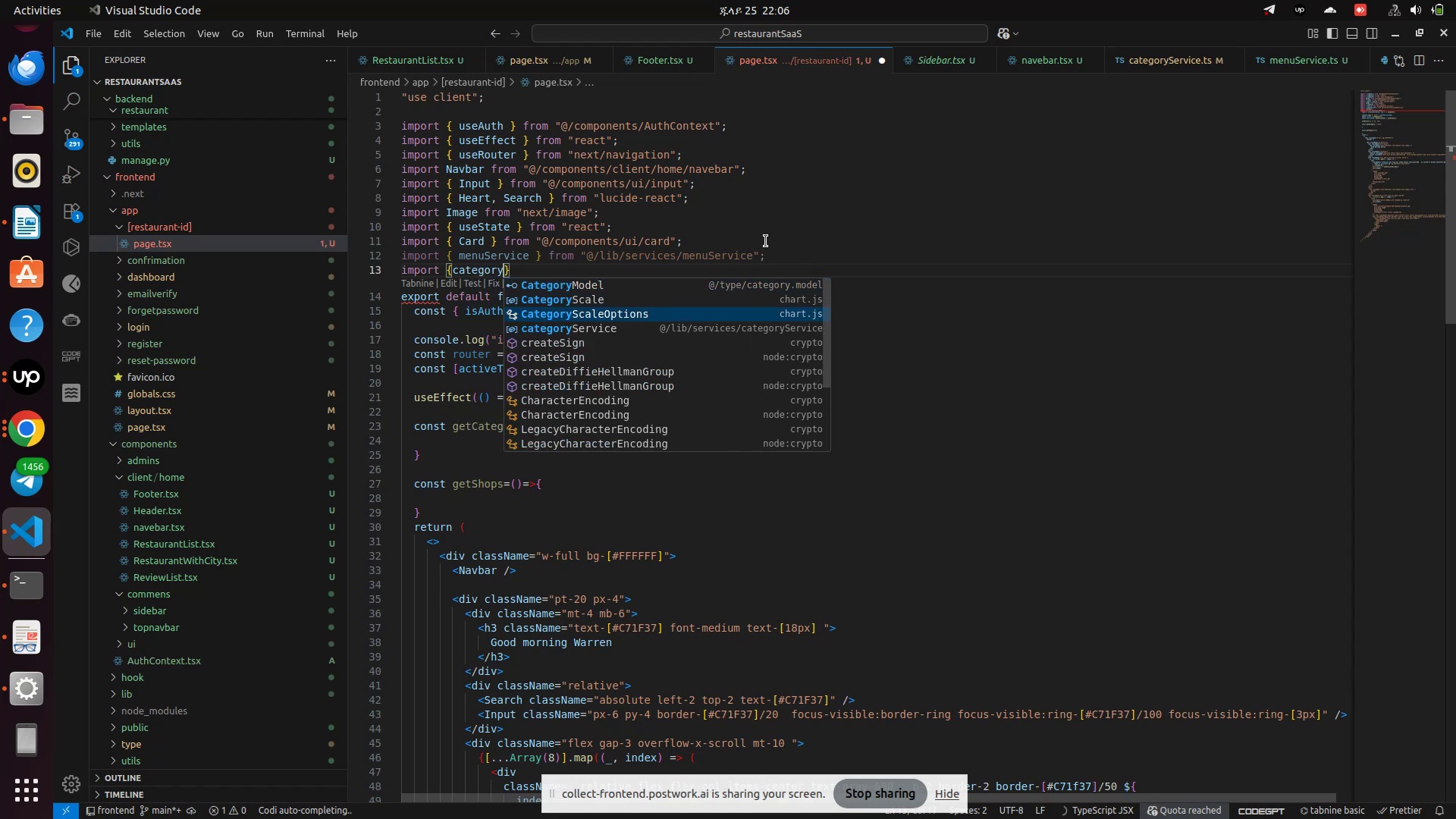 
key(ArrowDown)
 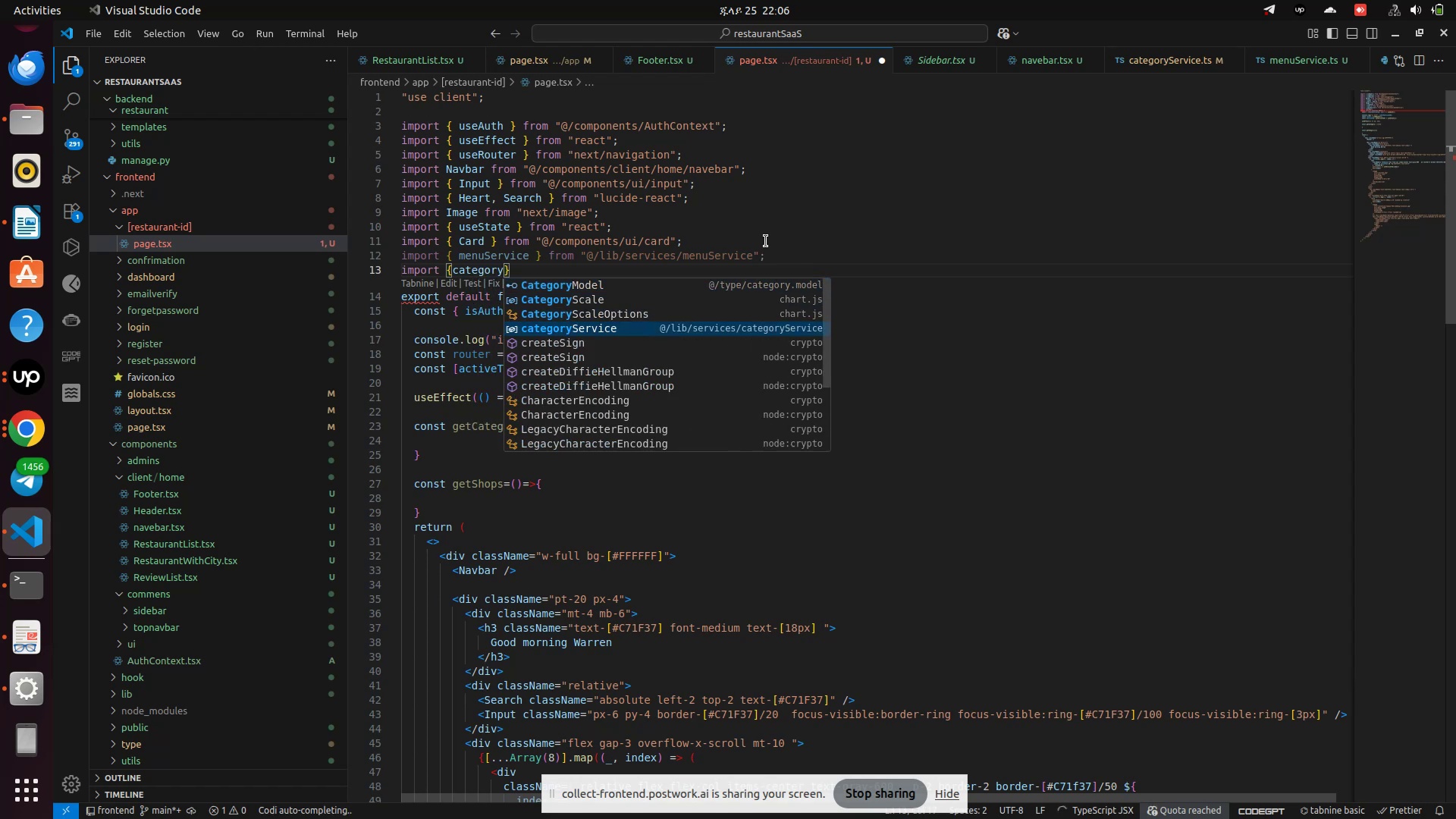 
key(Enter)
 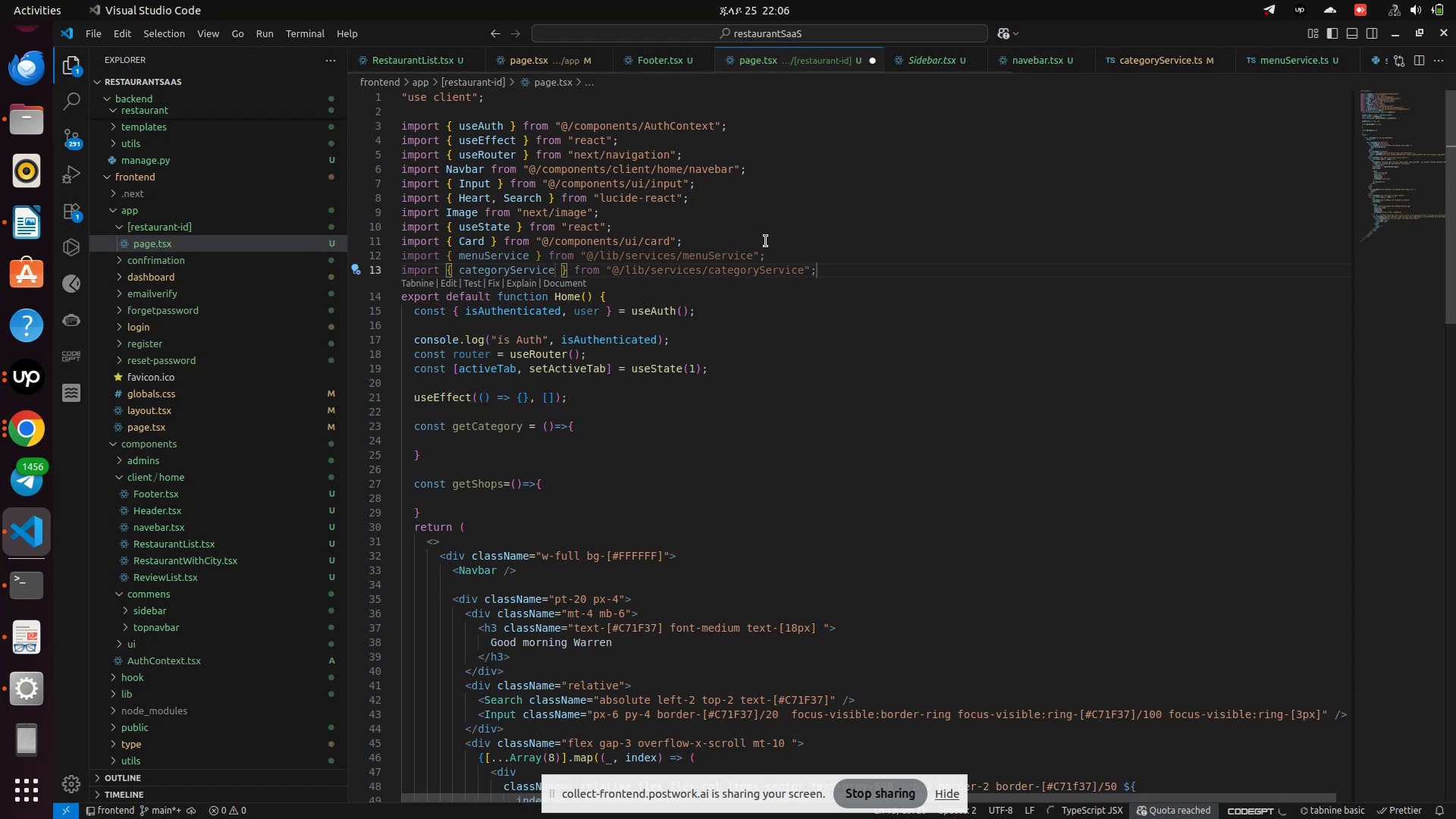 
hold_key(key=ArrowRight, duration=1.52)
 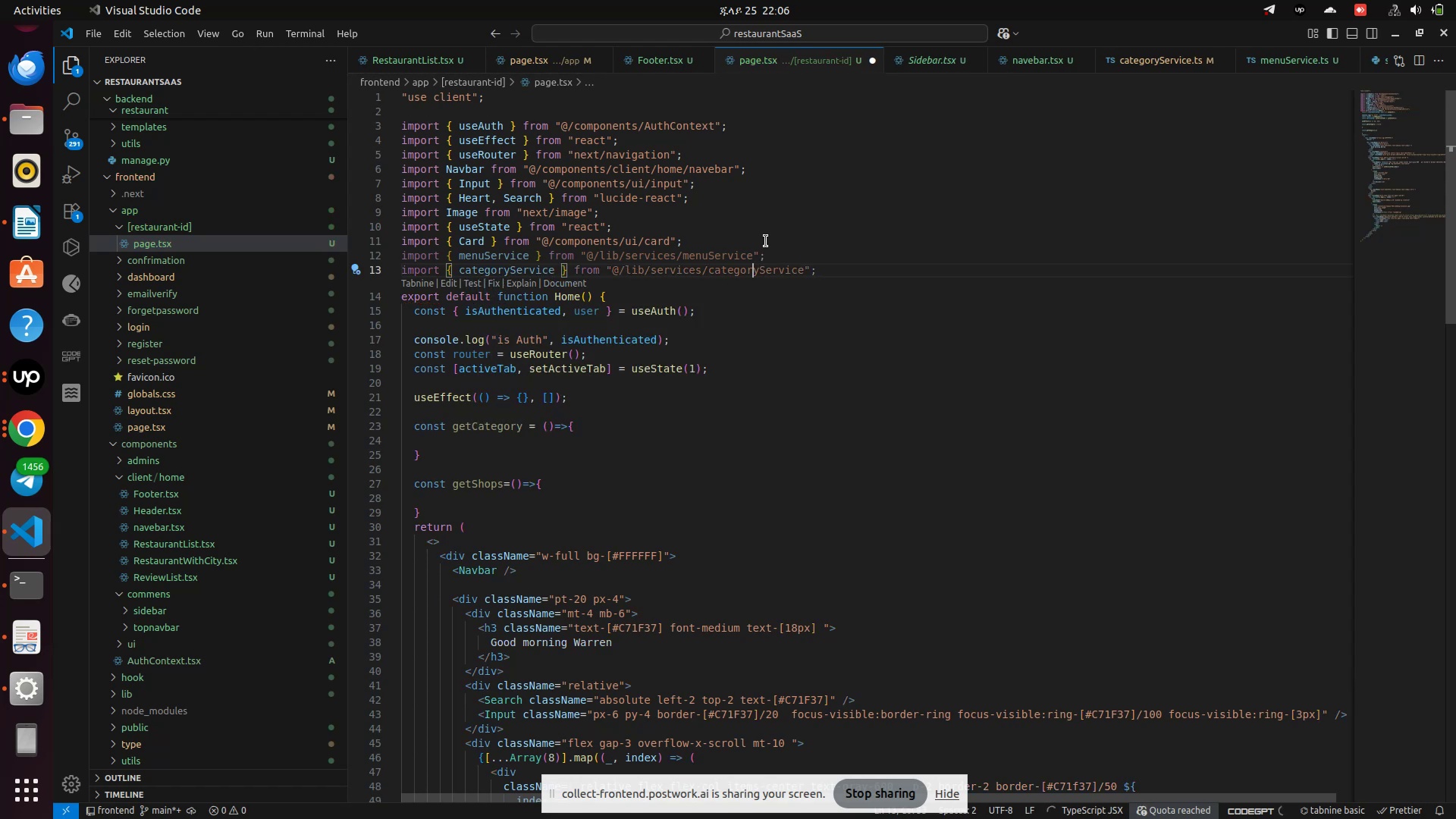 
key(ArrowRight)
 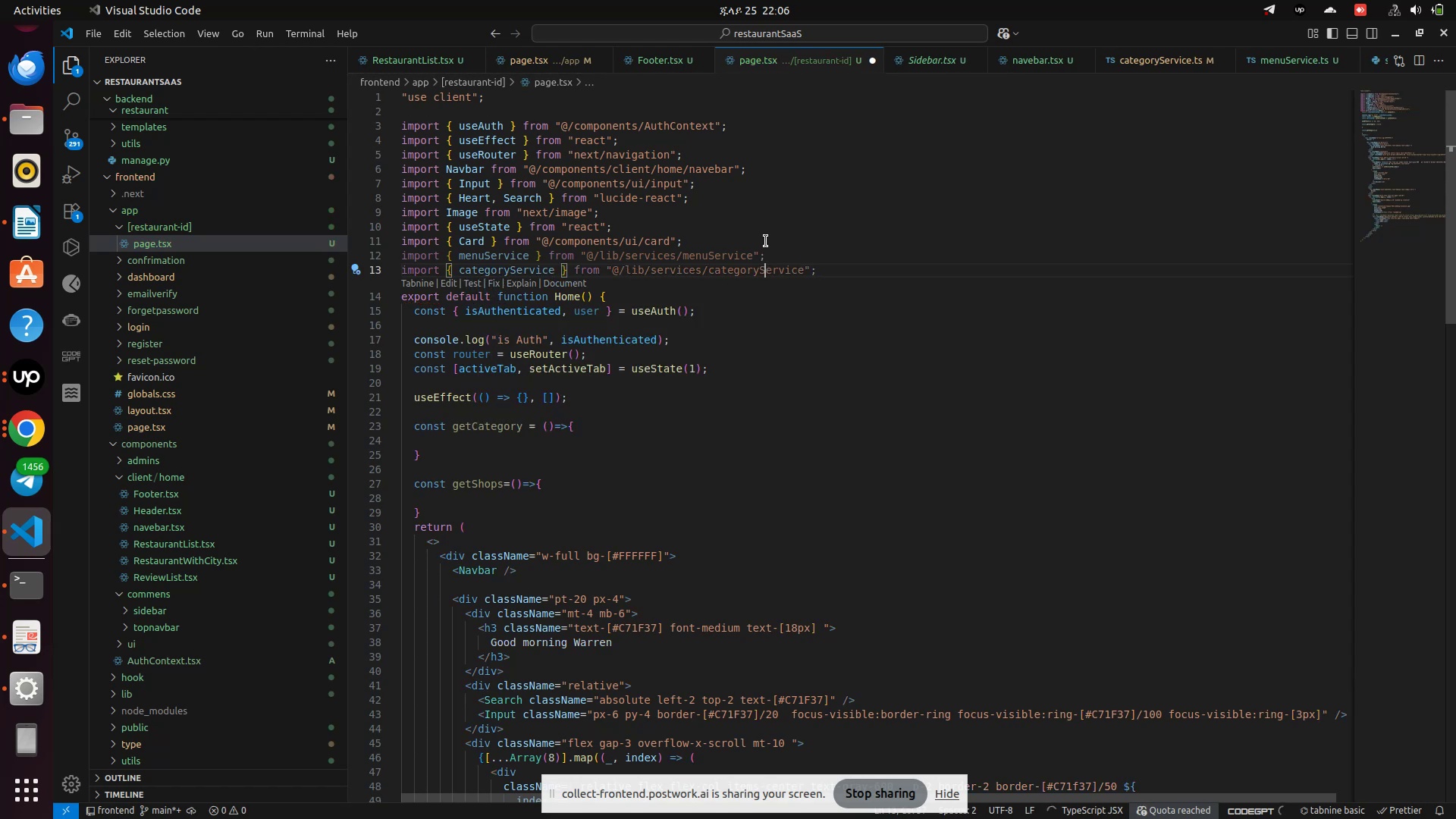 
key(ArrowRight)
 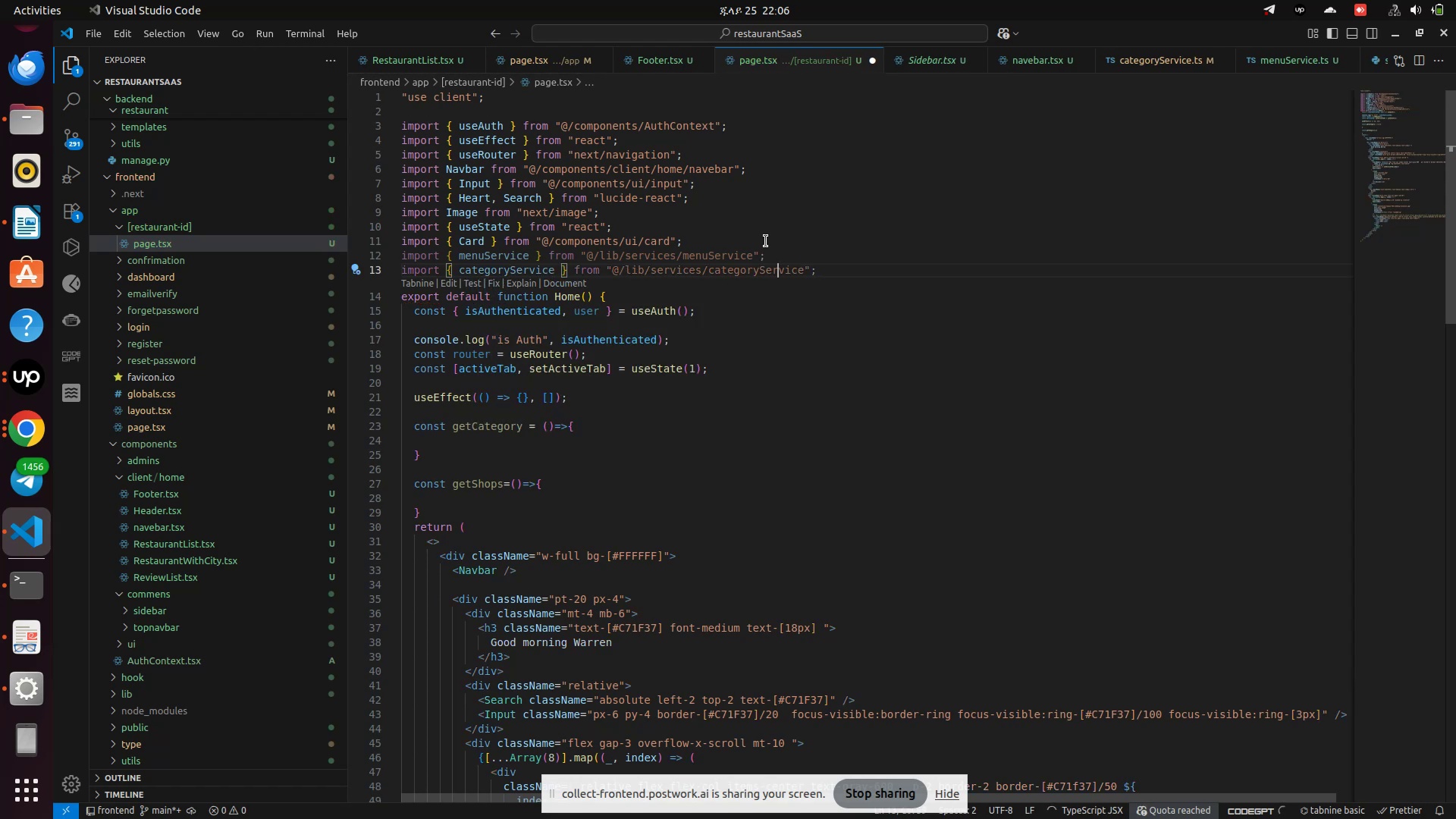 
key(ArrowRight)
 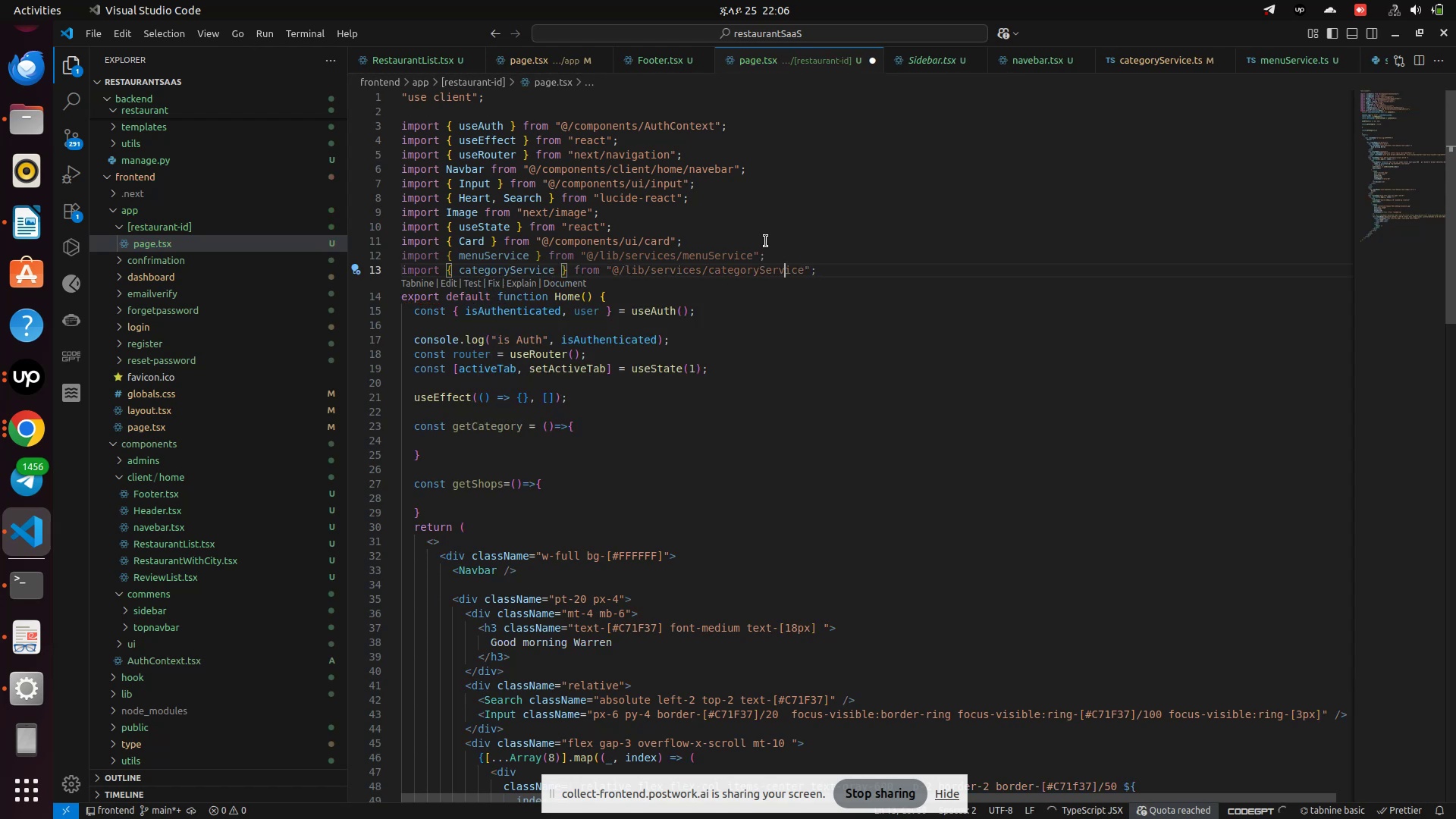 
key(ArrowRight)
 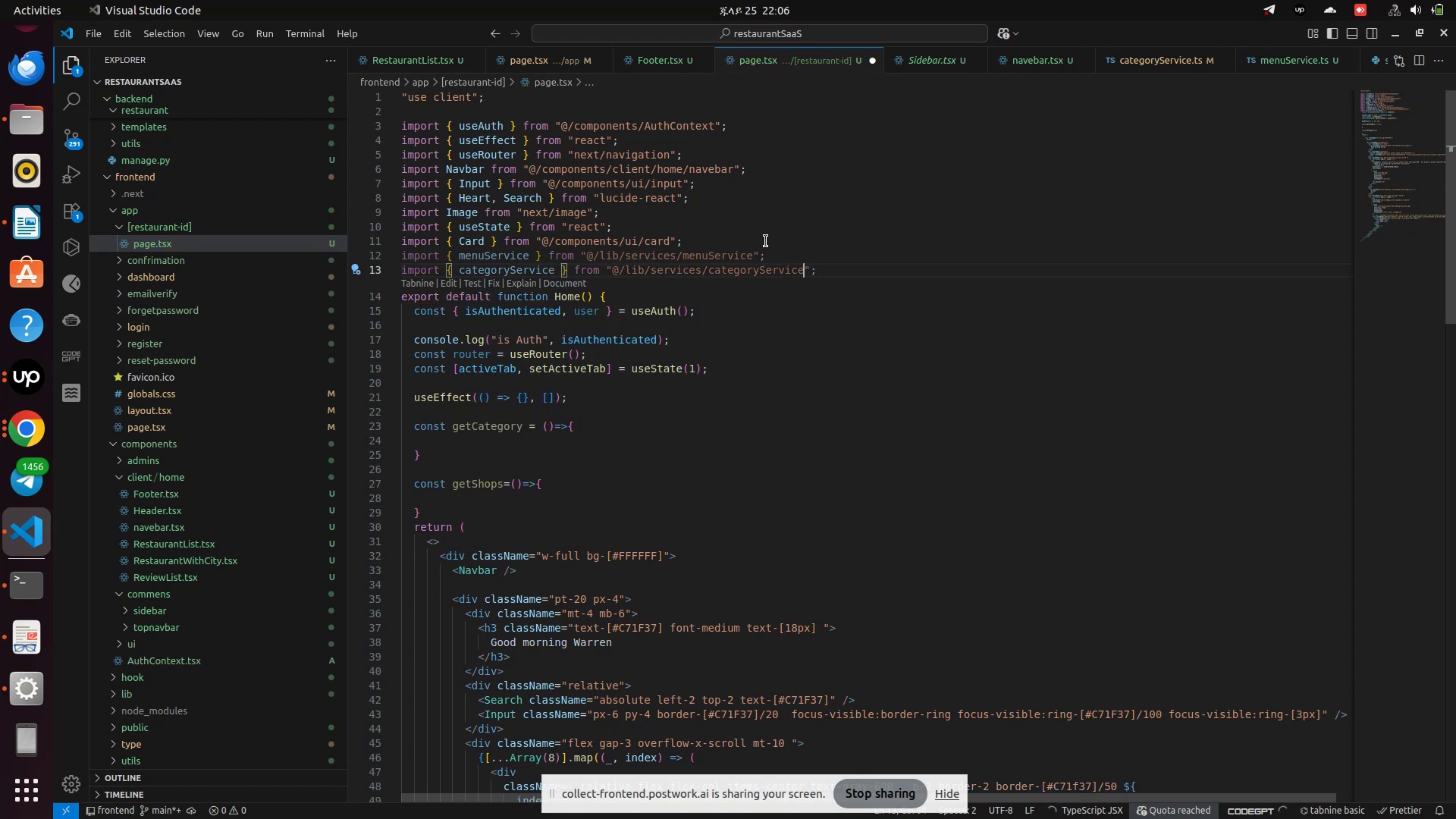 
key(ArrowRight)
 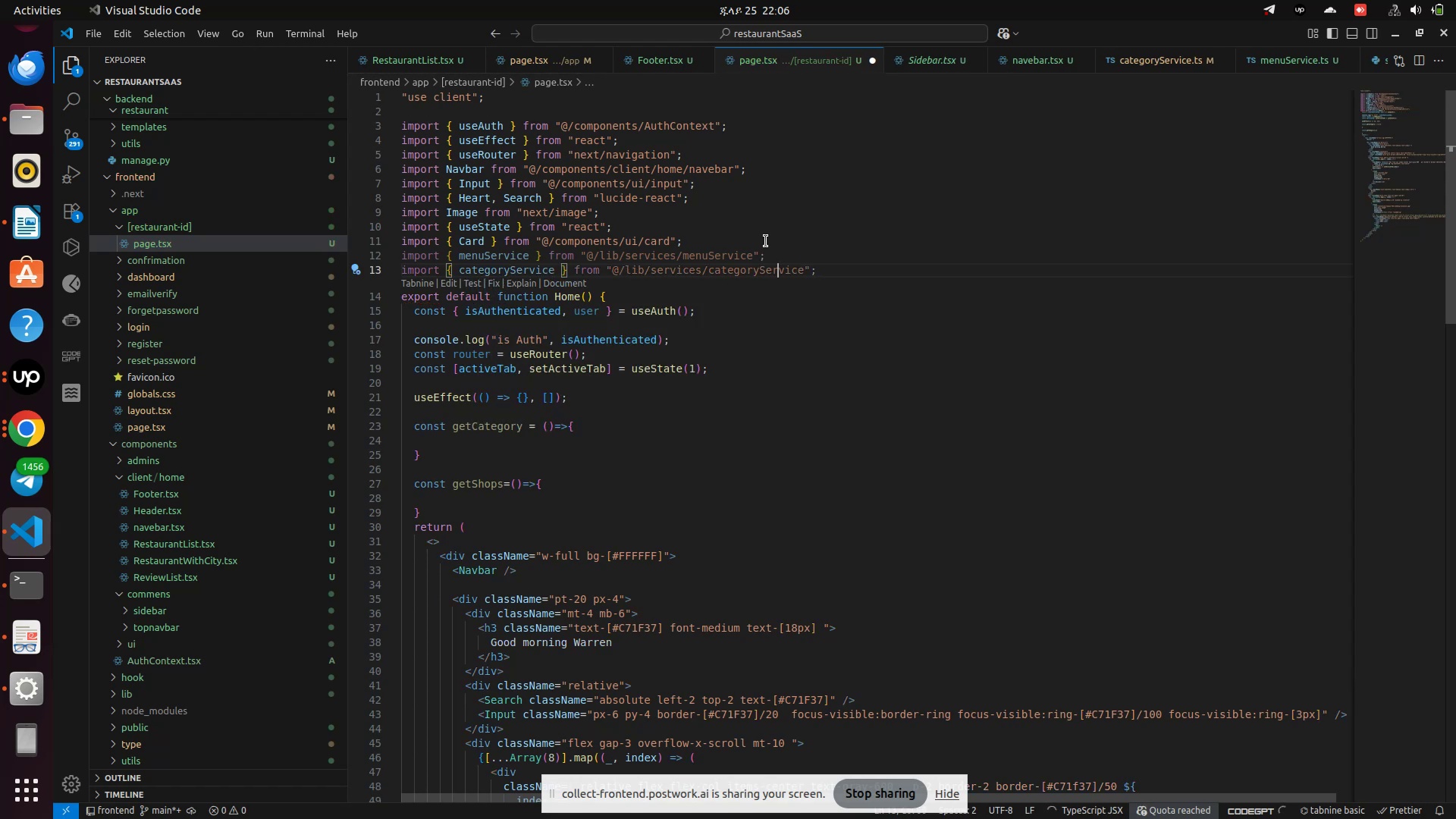 
key(ArrowRight)
 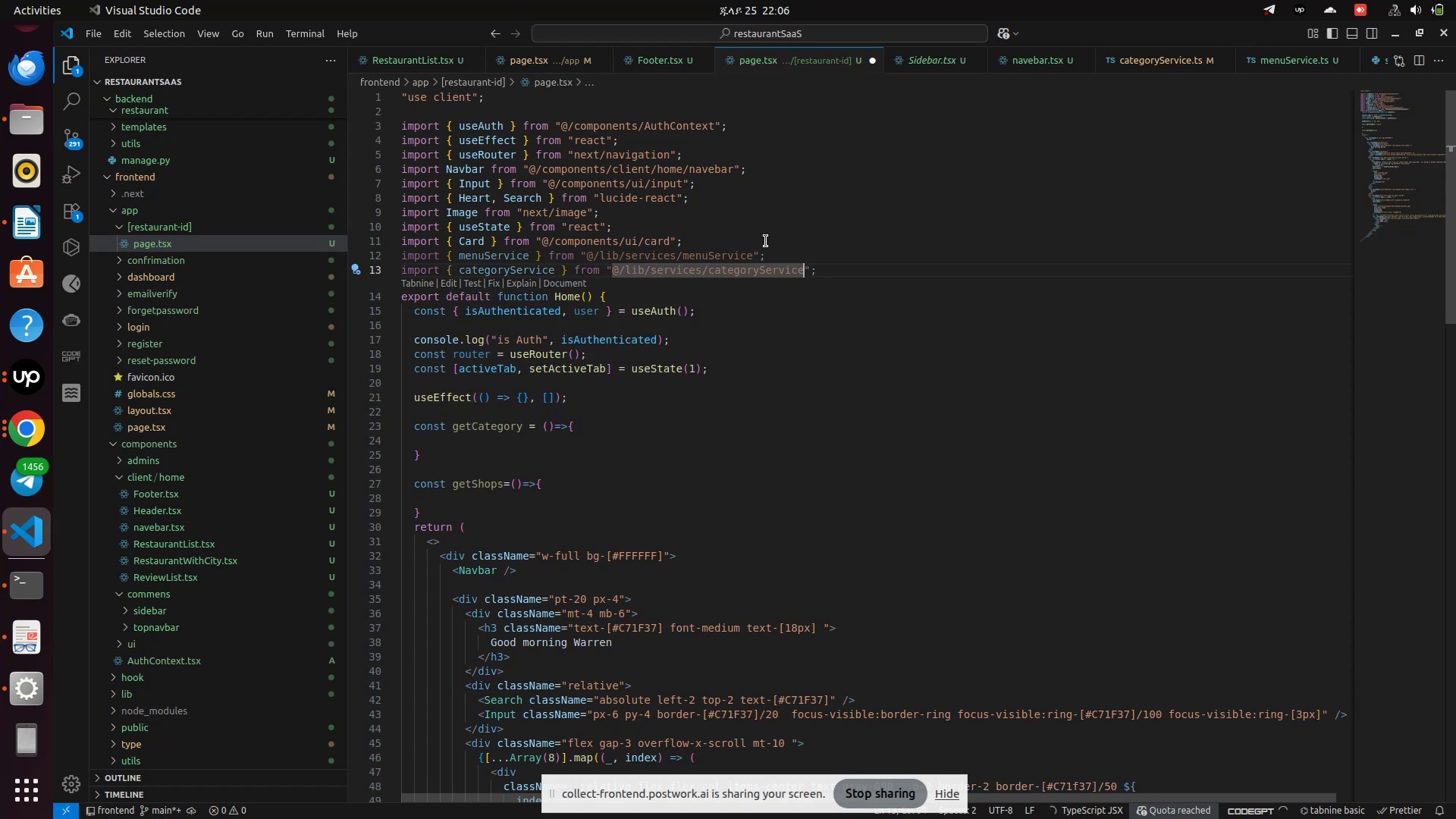 
key(ArrowRight)
 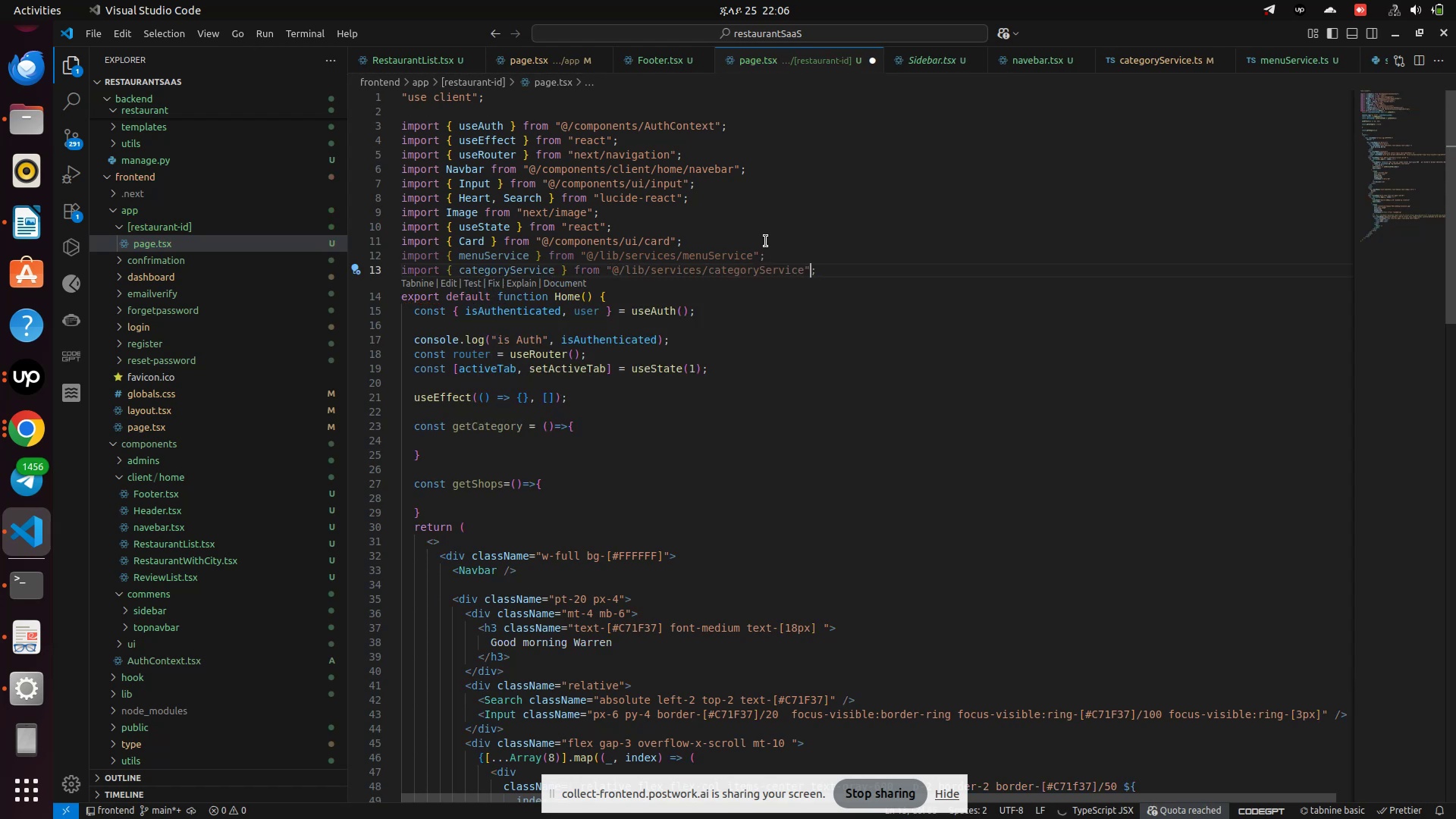 
key(ArrowRight)
 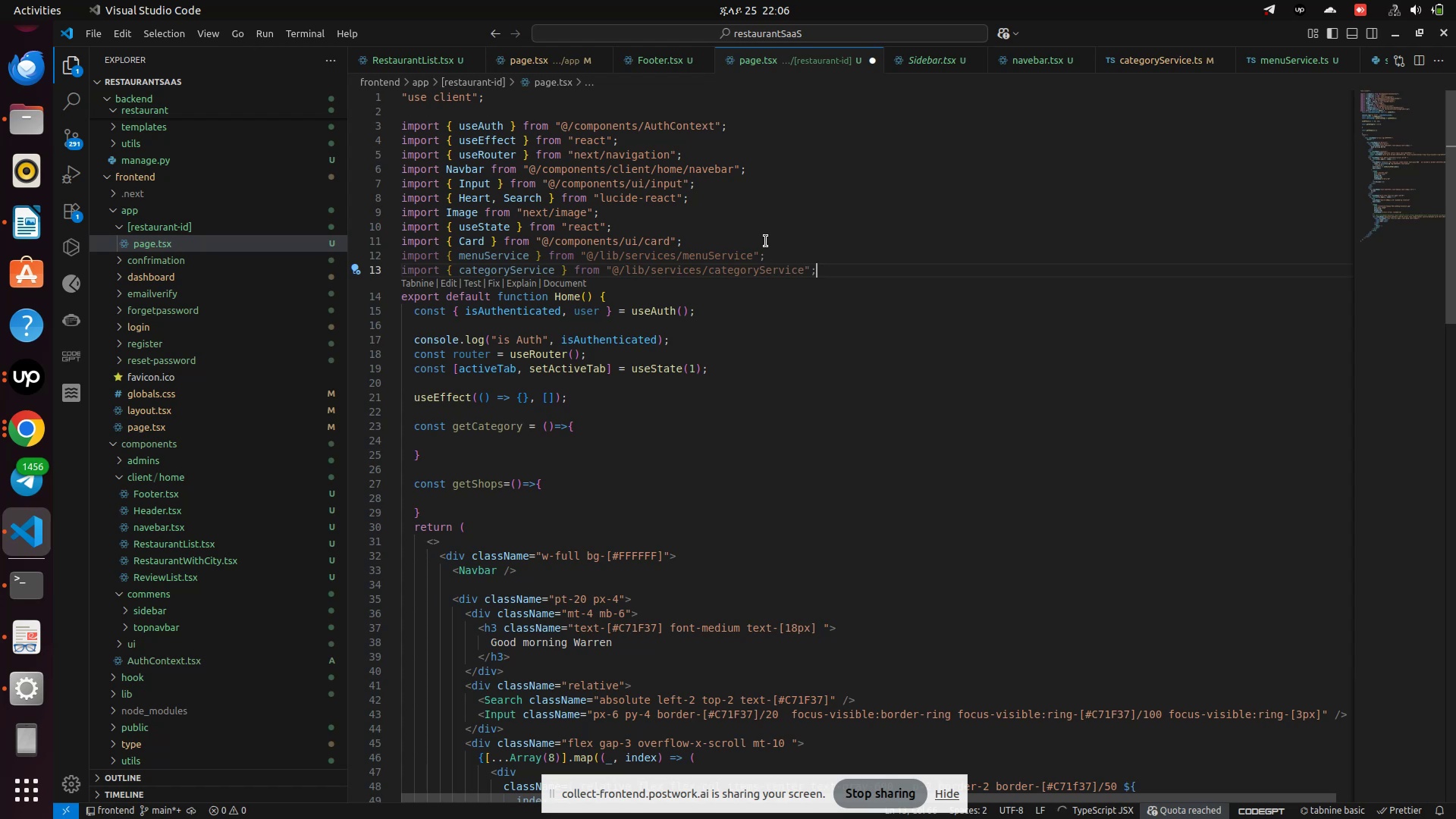 
hold_key(key=ArrowDown, duration=0.9)
 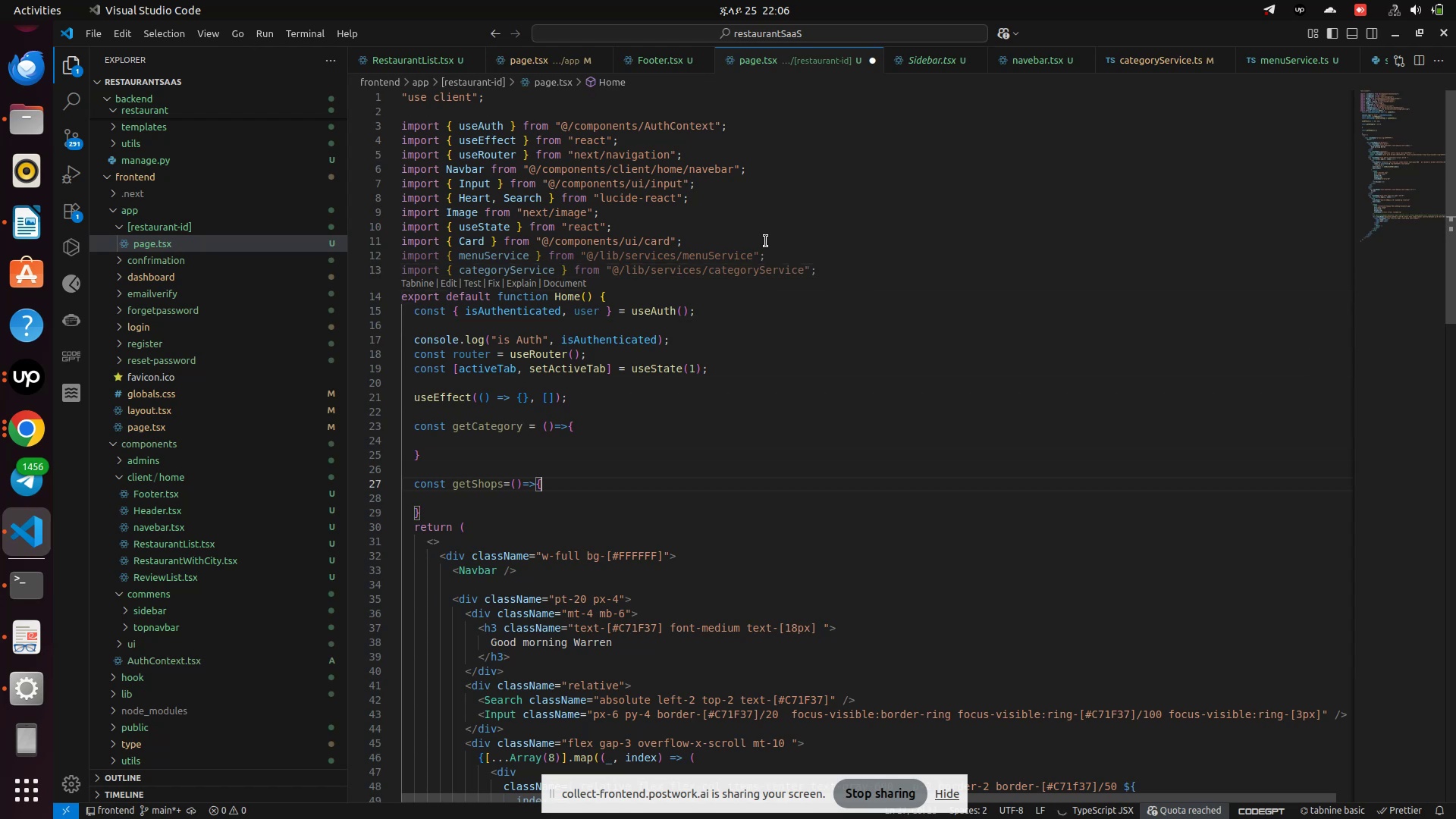 
key(ArrowDown)
 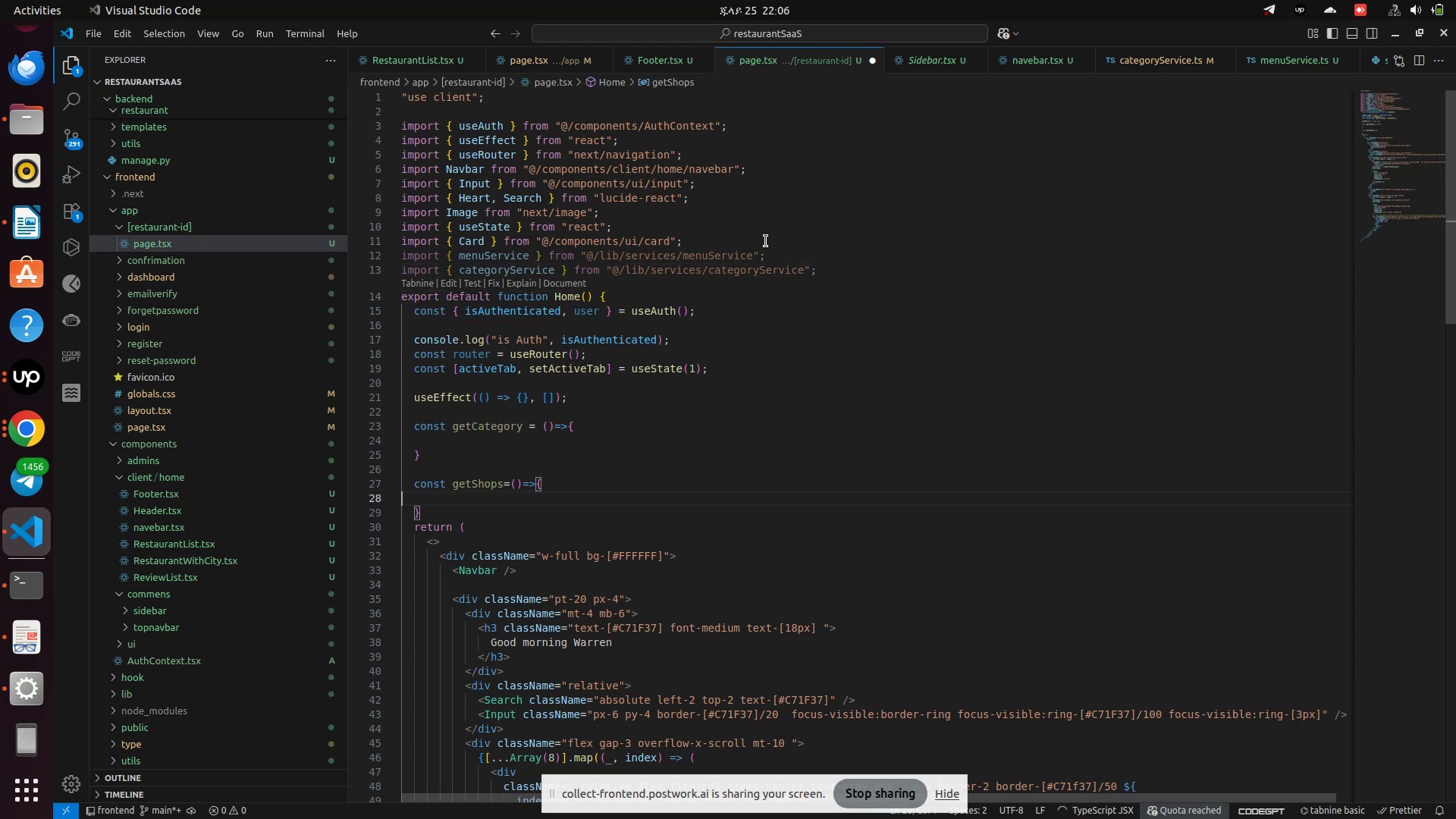 
key(ArrowUp)
 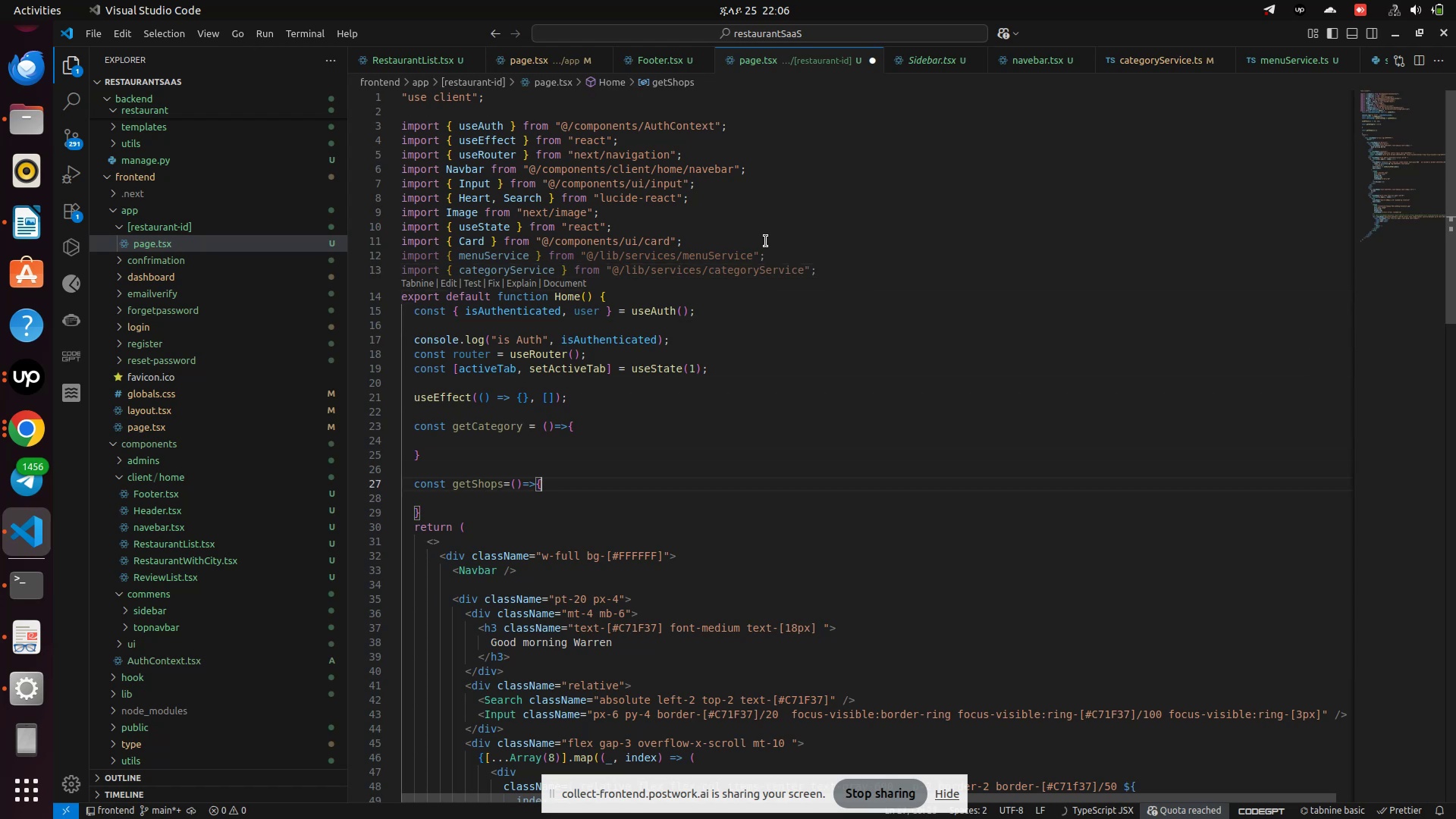 
key(ArrowUp)
 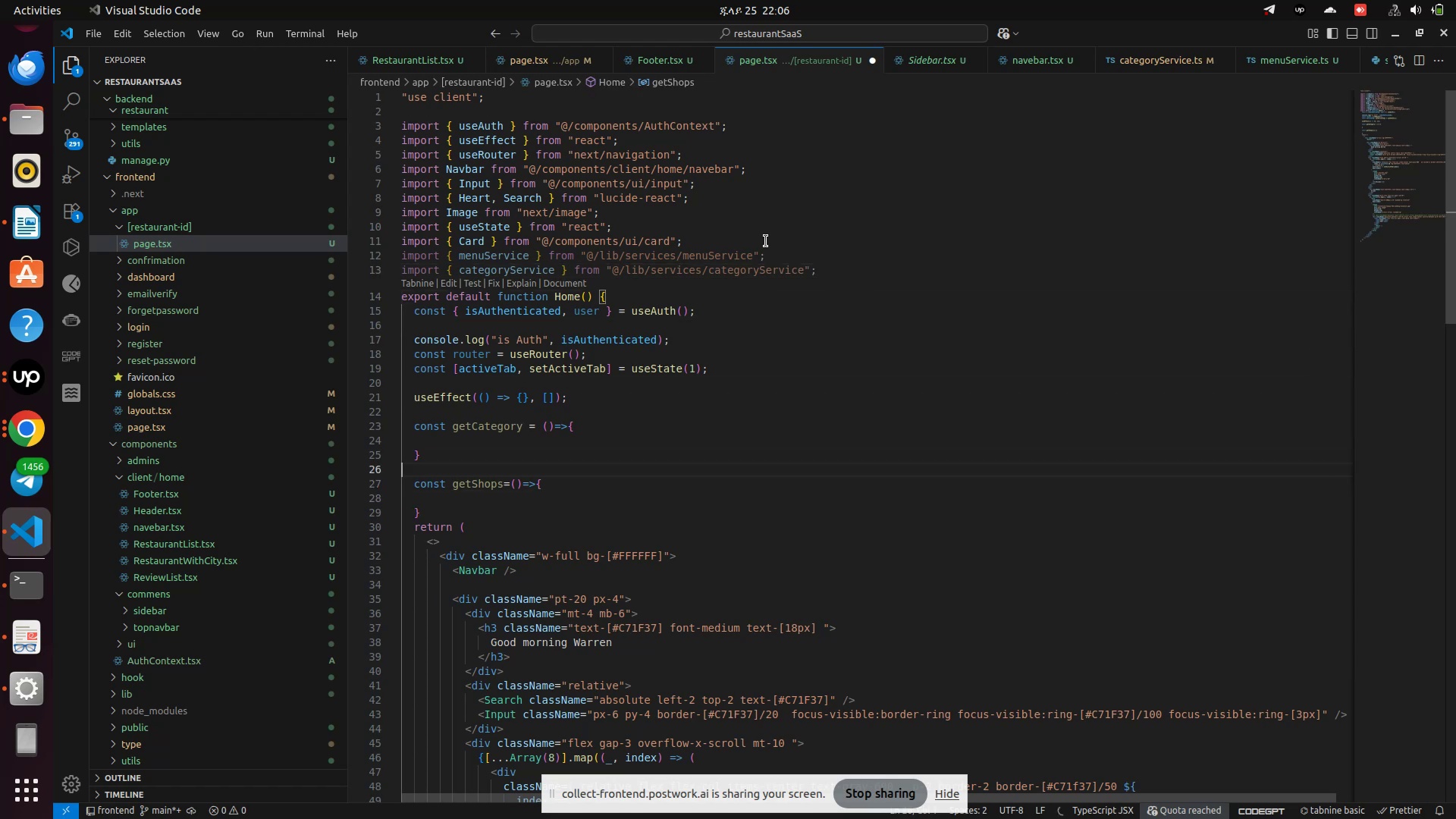 
key(ArrowUp)
 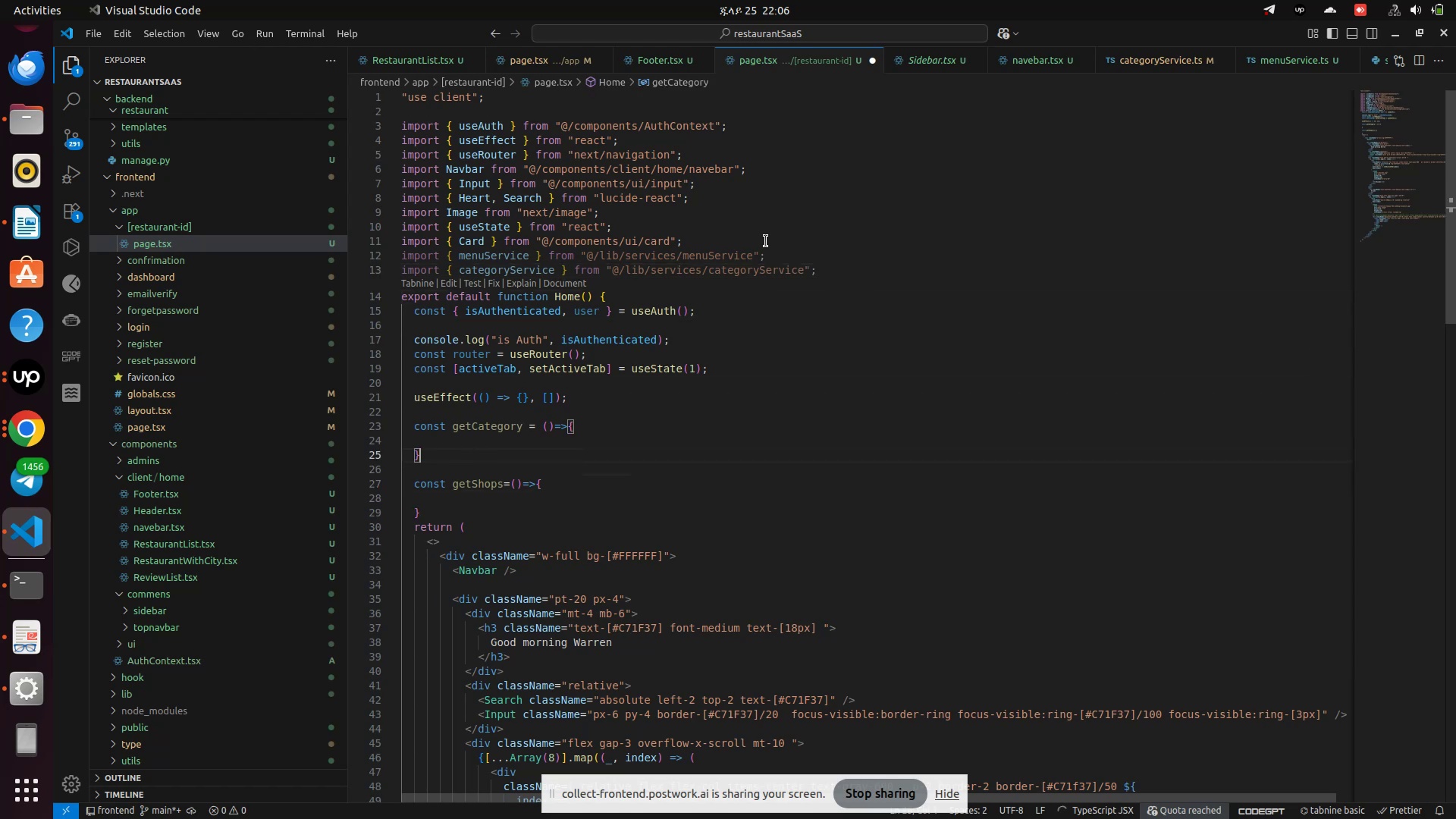 
key(ArrowUp)
 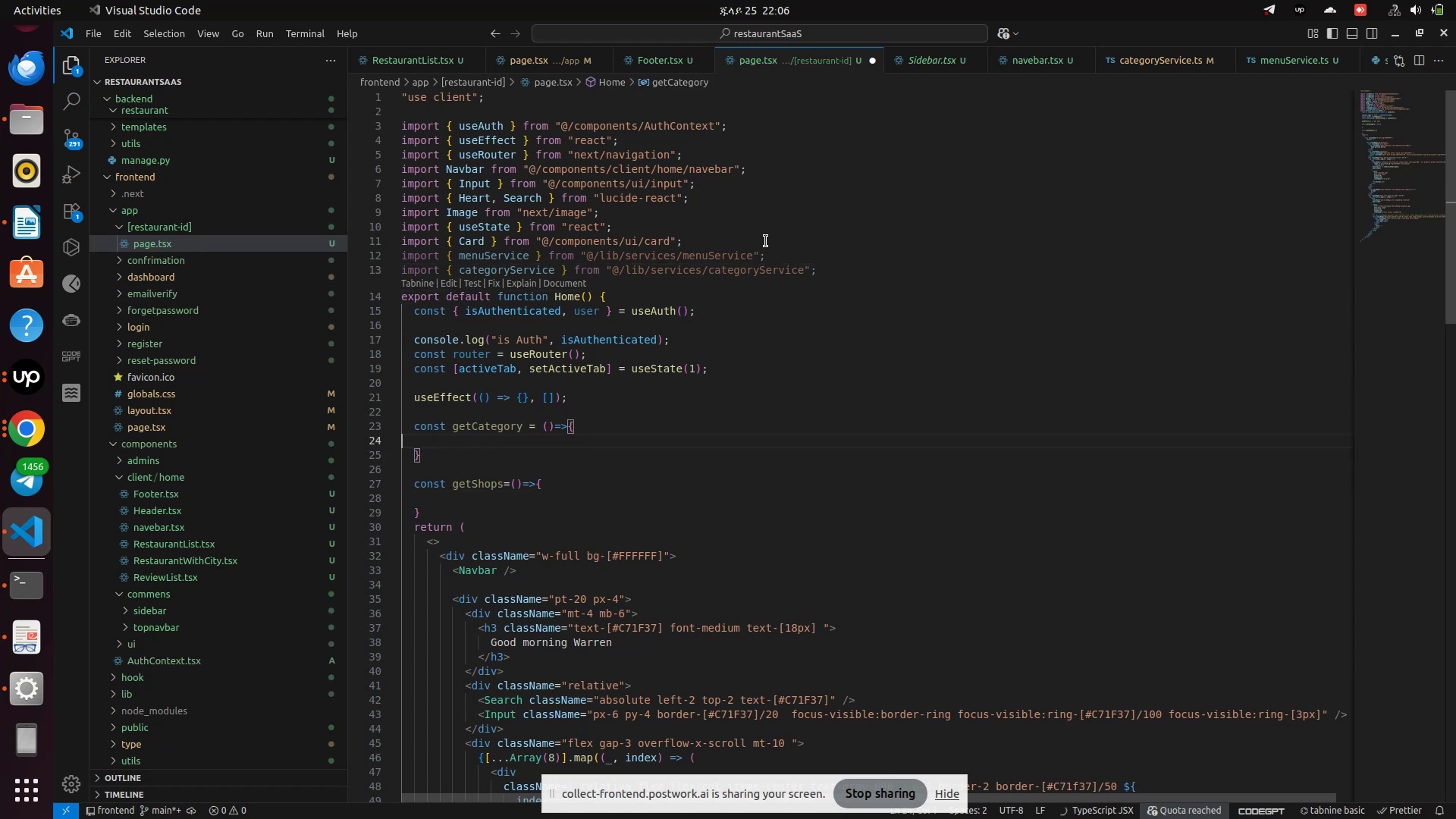 
hold_key(key=Space, duration=0.6)
 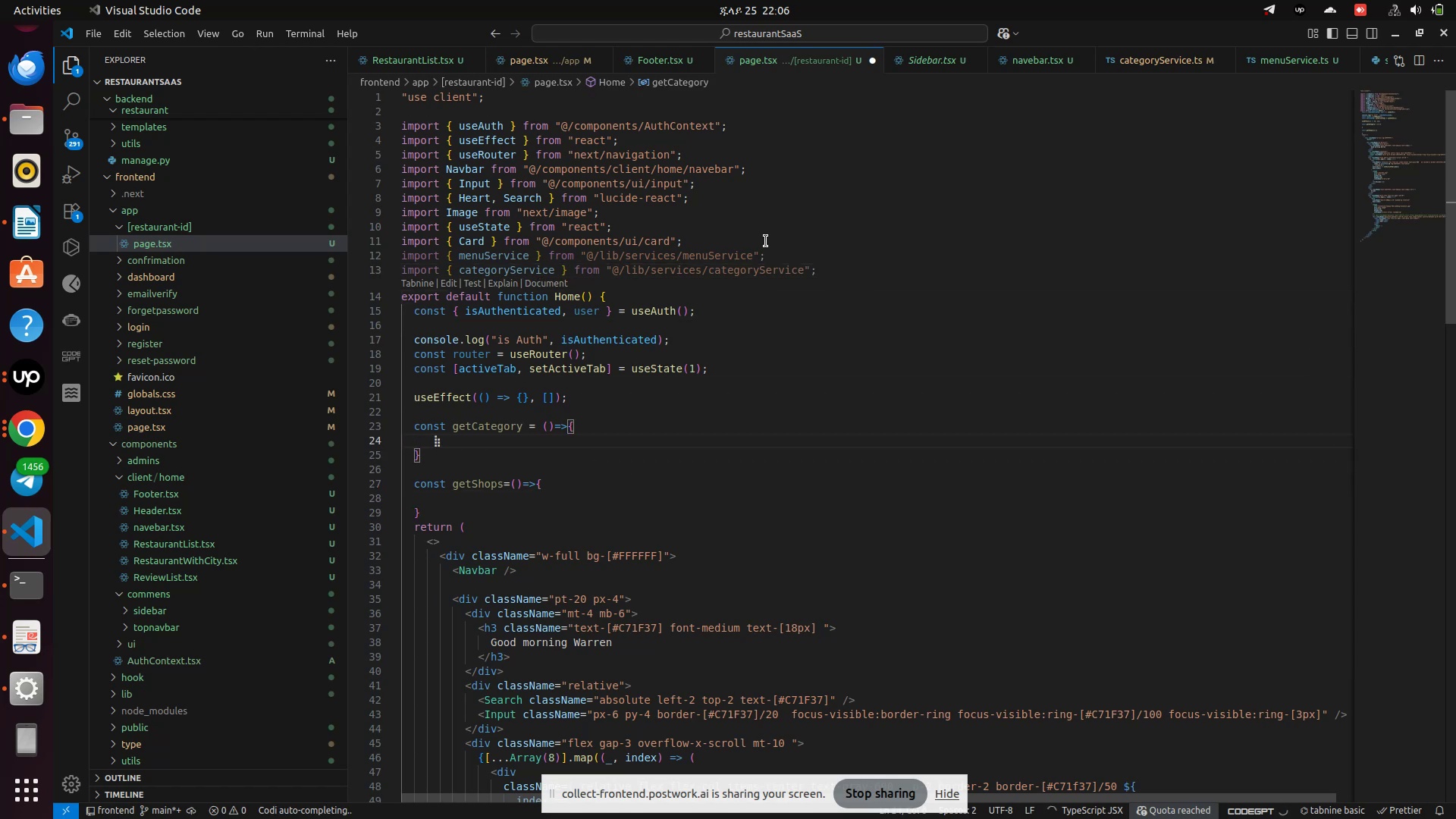 
type(menu)
 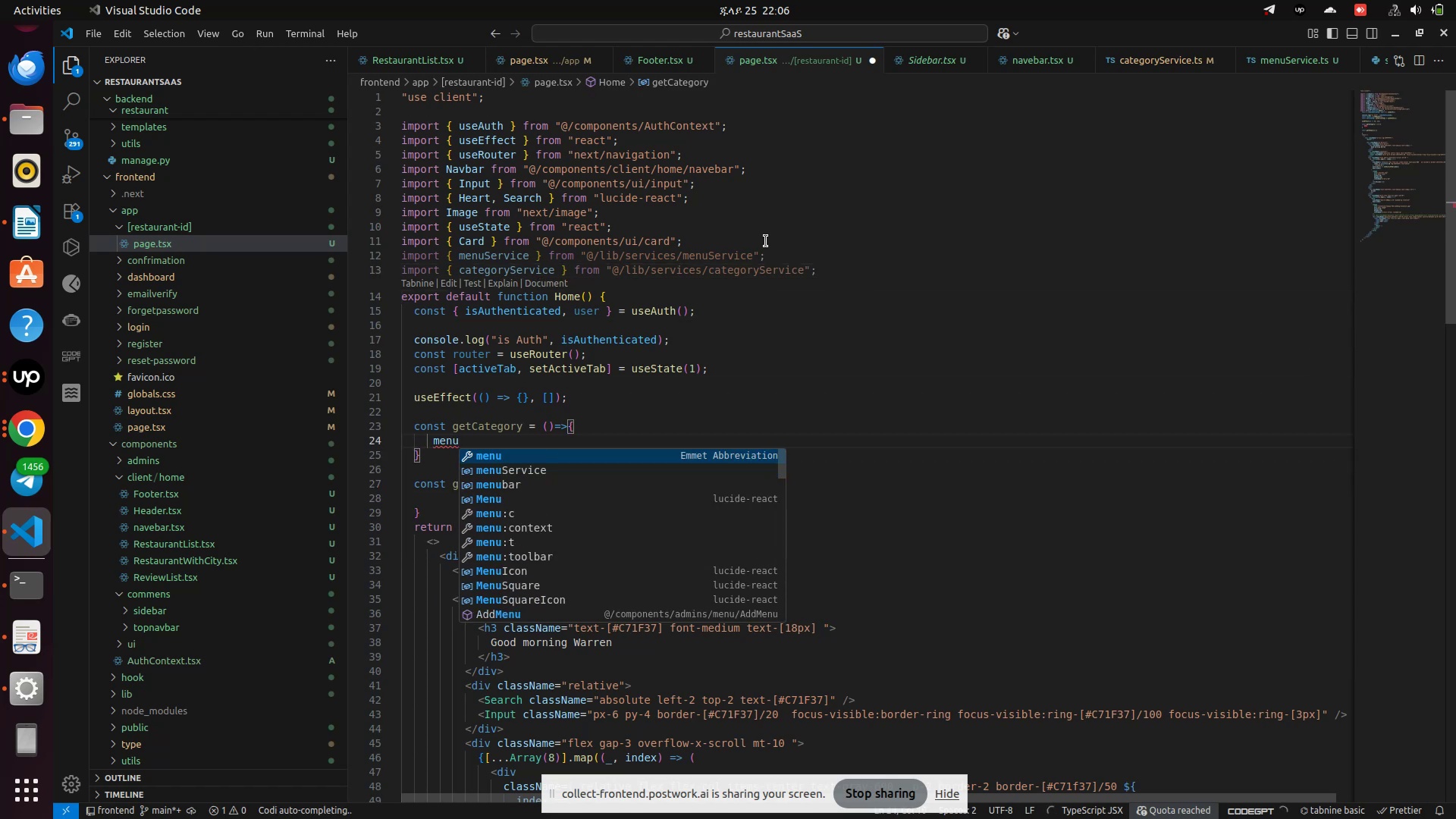 
key(ArrowDown)
 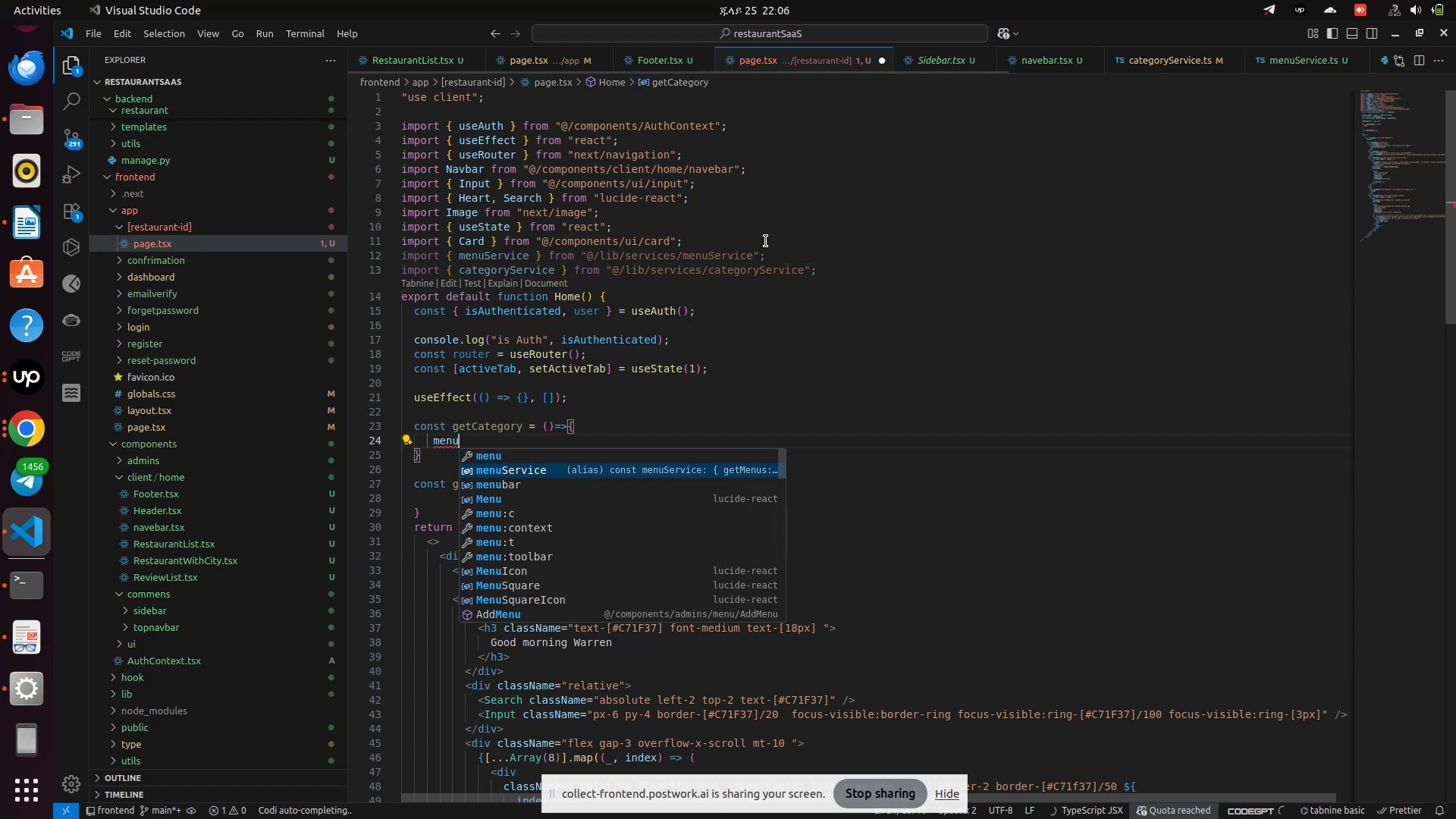 
key(Enter)
 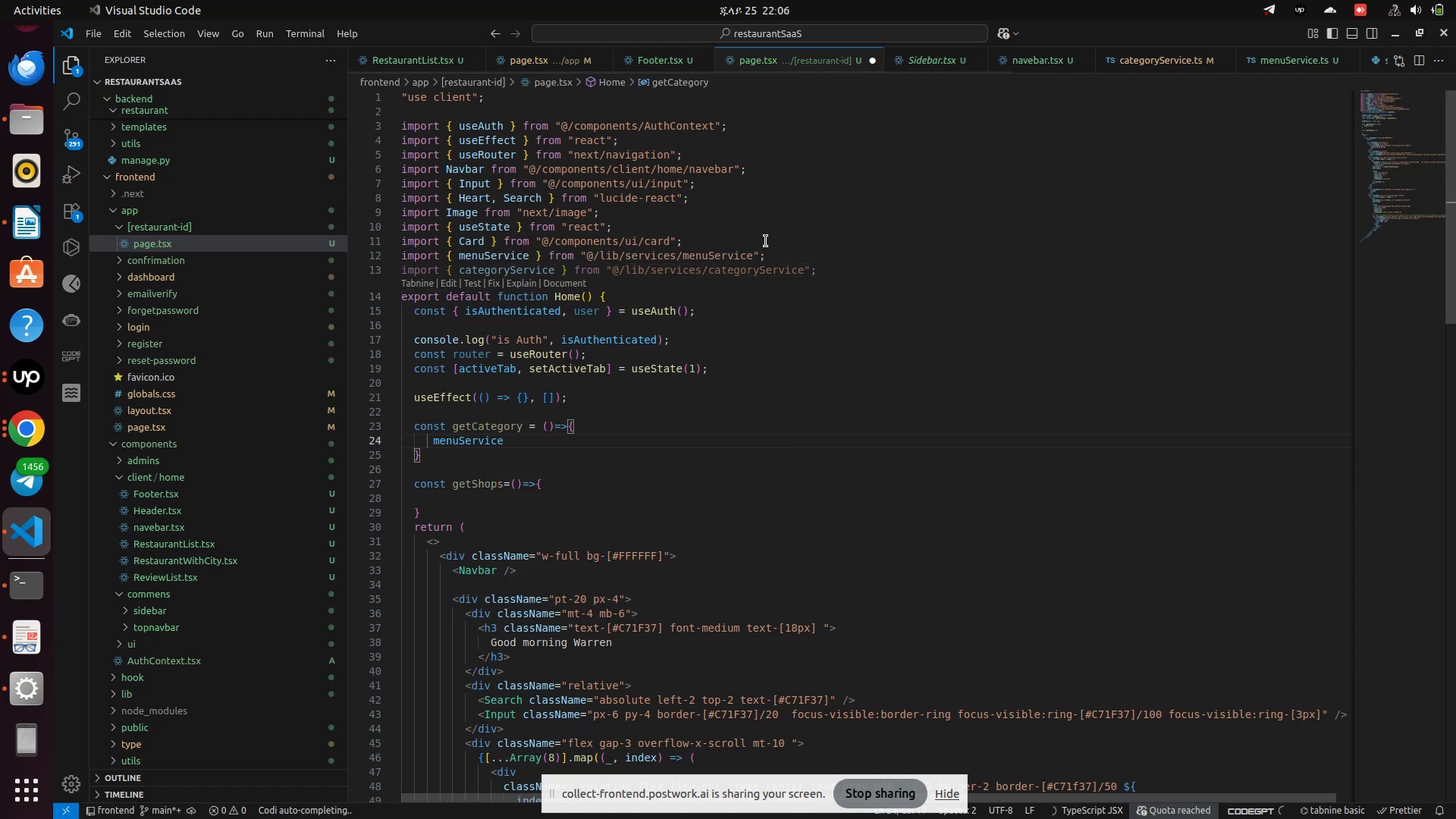 
key(Period)
 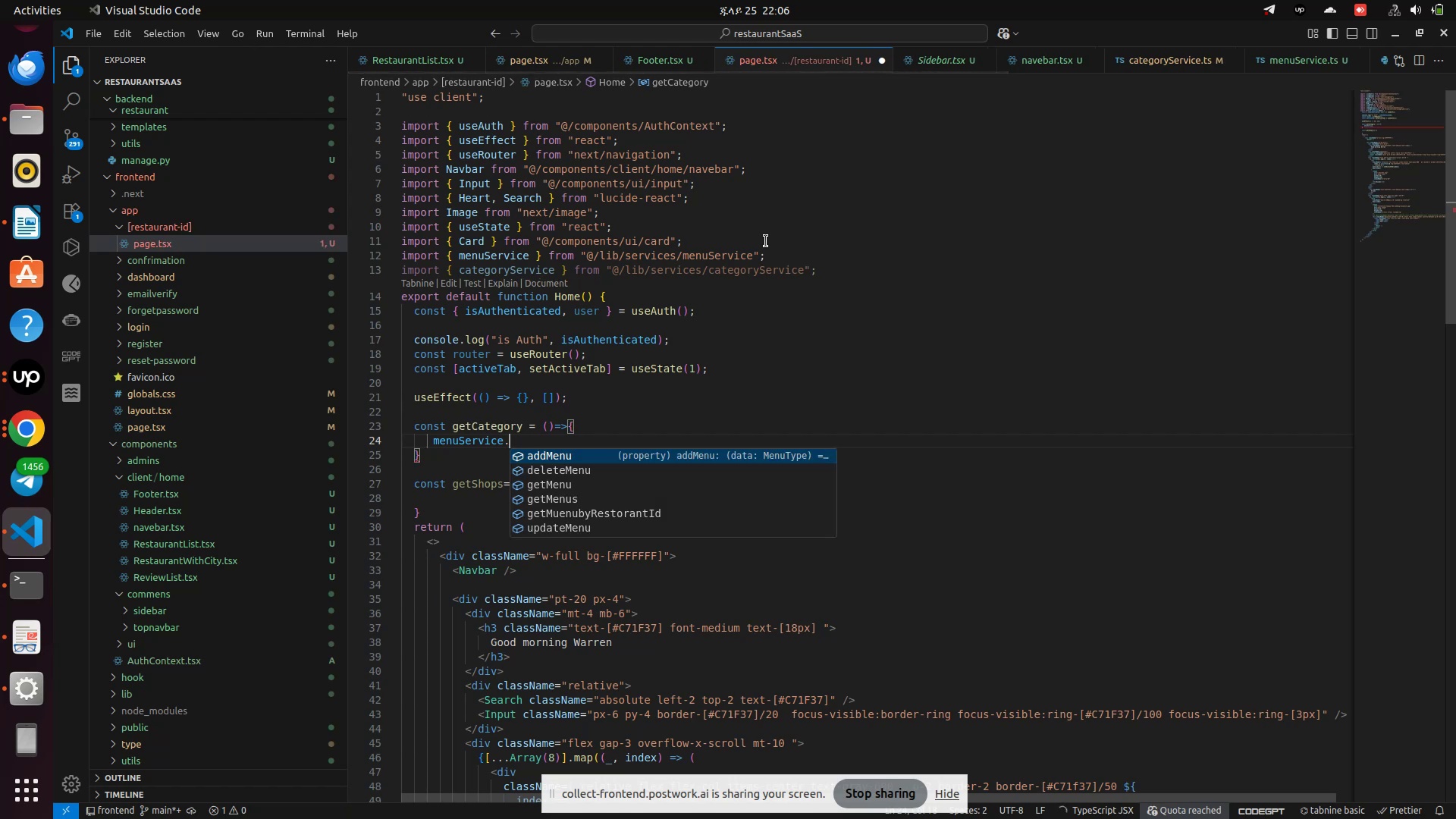 
key(ArrowDown)
 